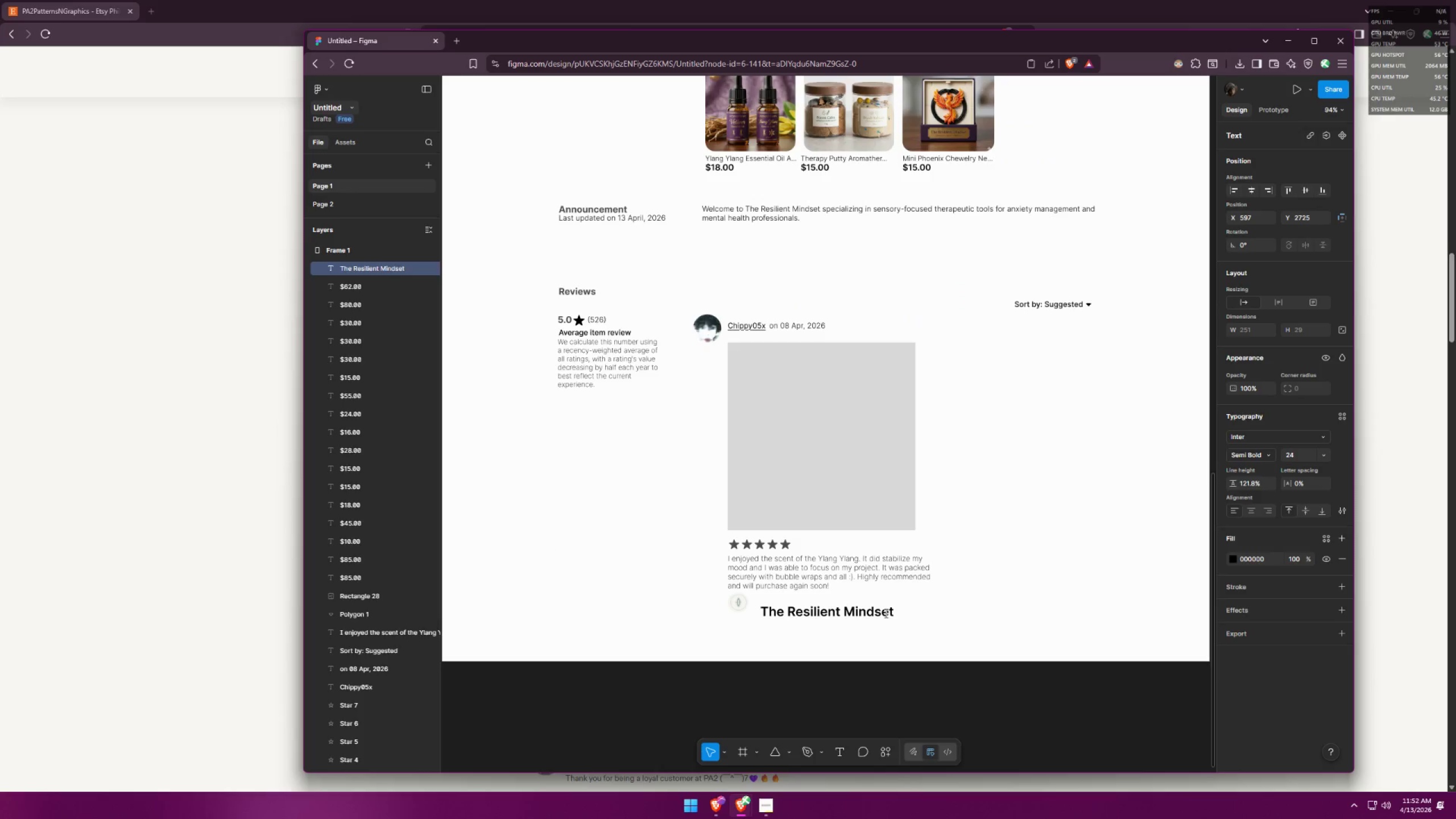 
key(Control+ControlLeft)
 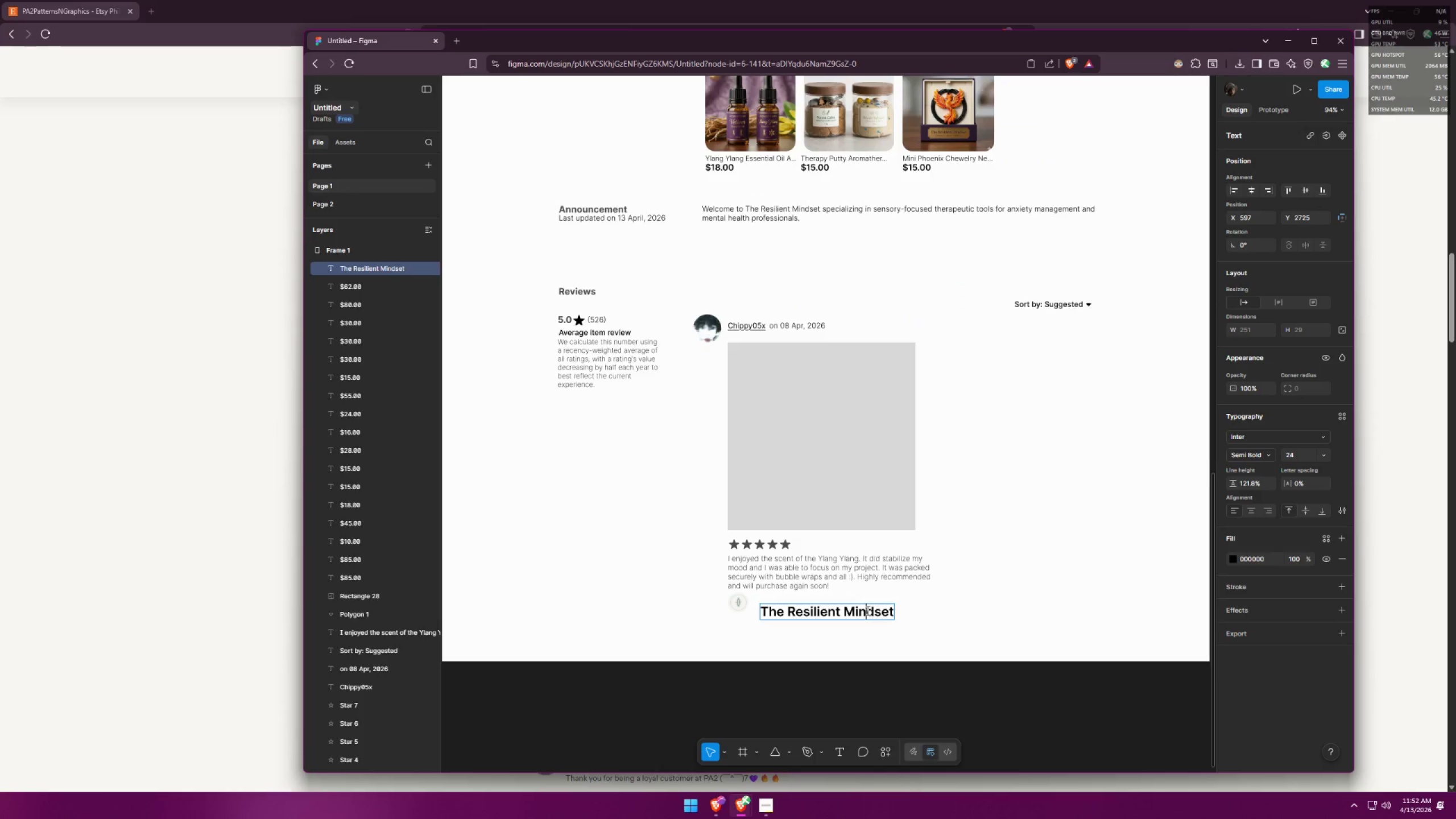 
double_click([867, 610])
 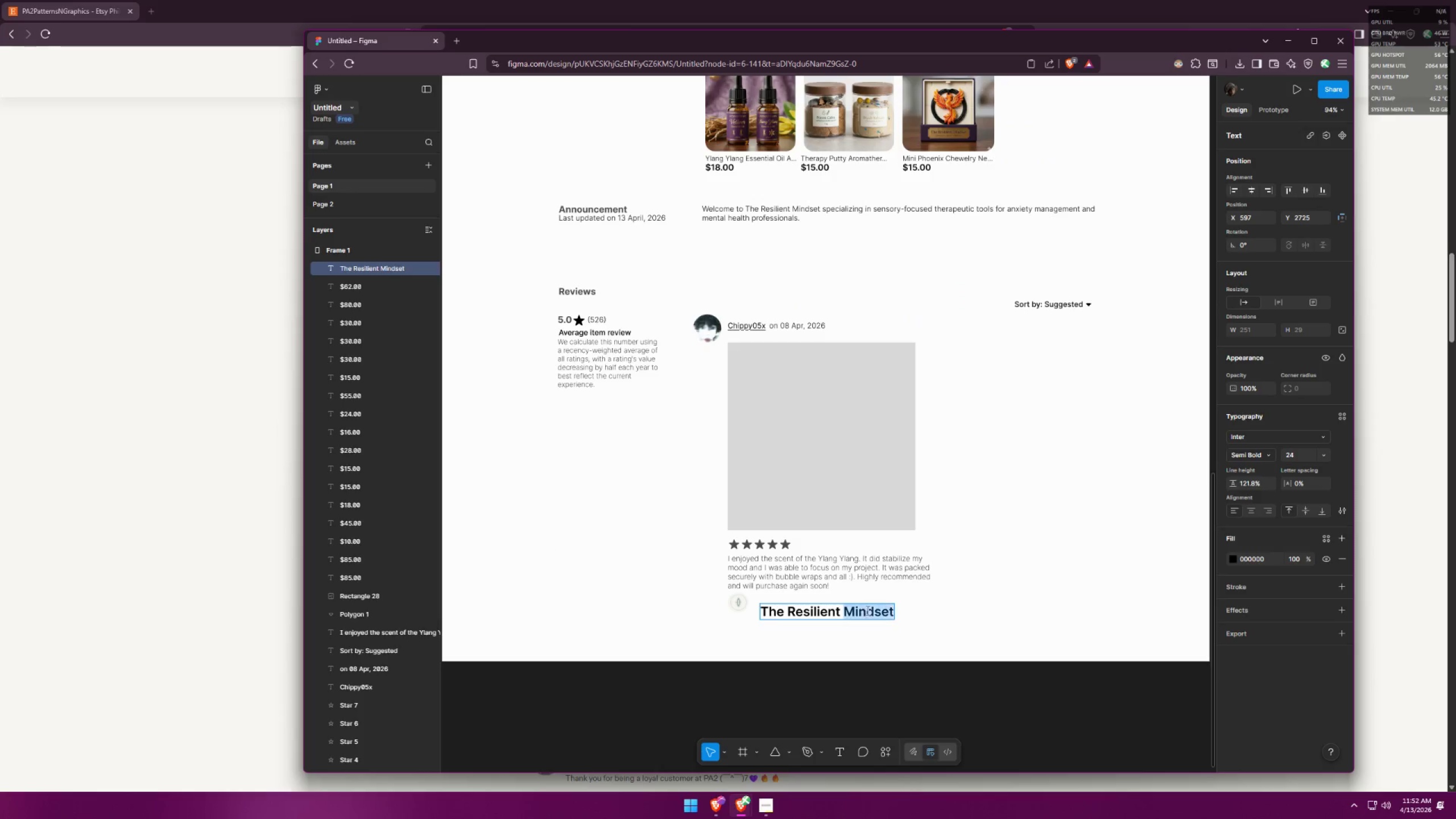 
triple_click([867, 610])
 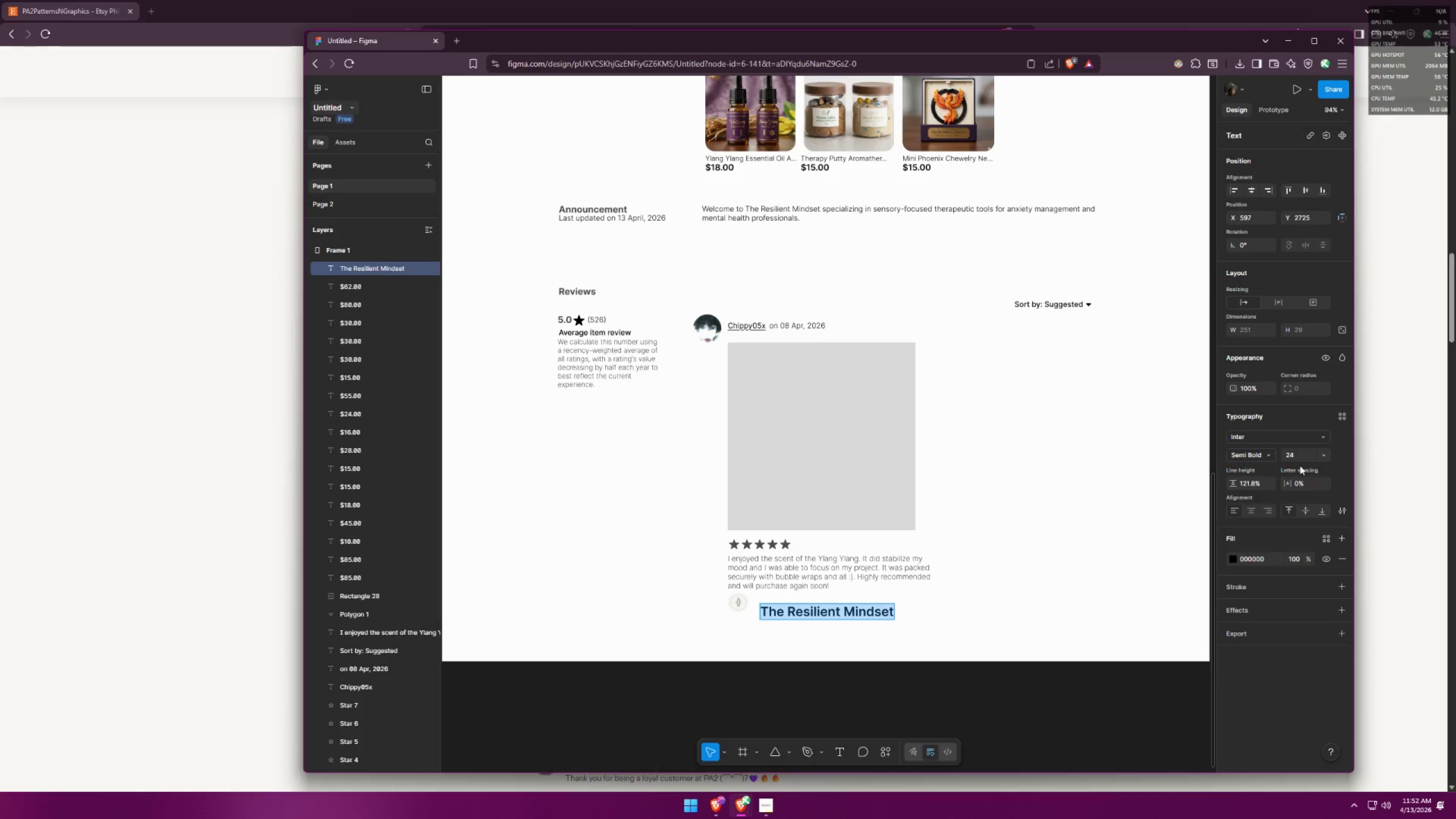 
left_click([1322, 454])
 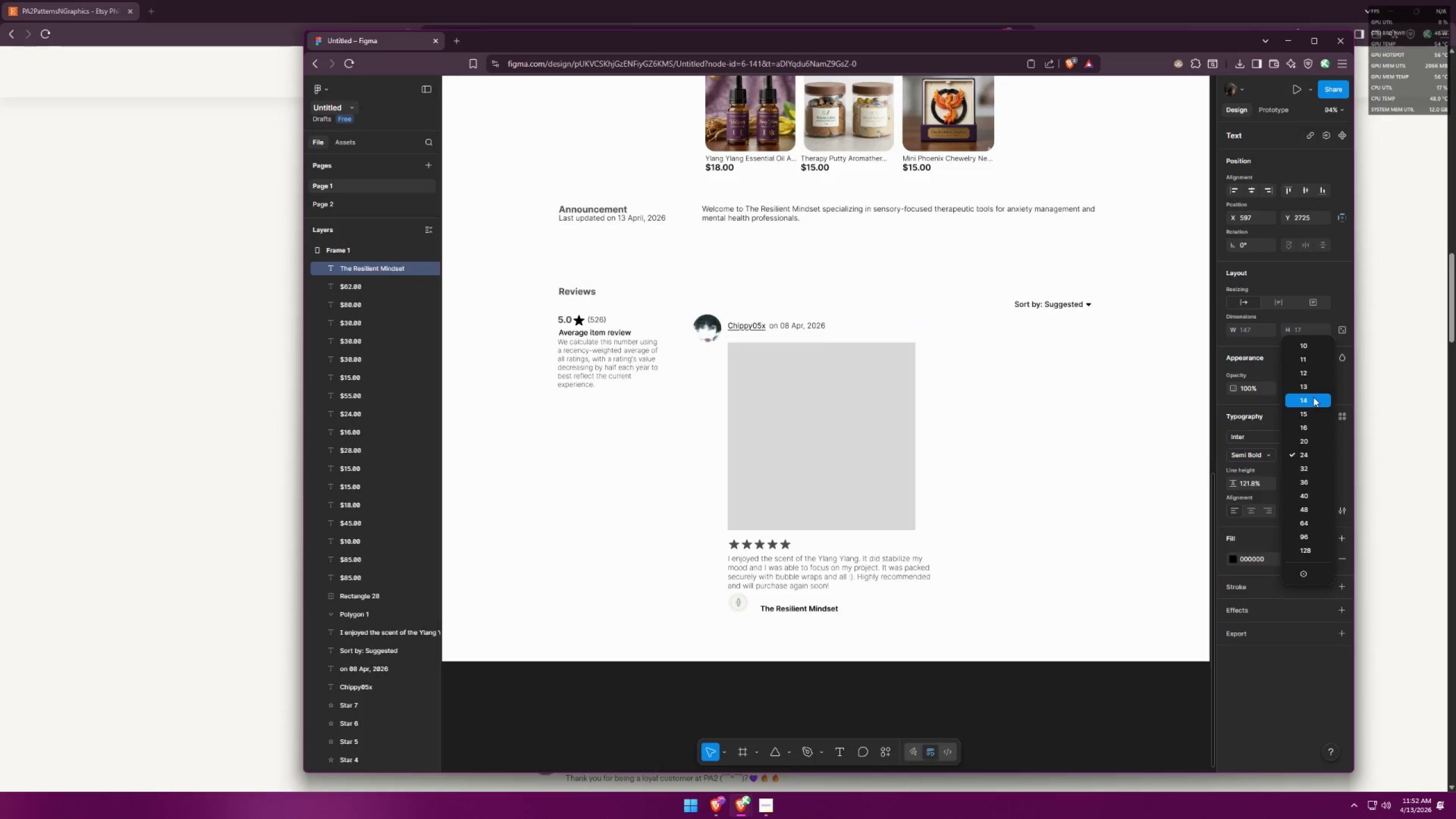 
left_click([1313, 397])
 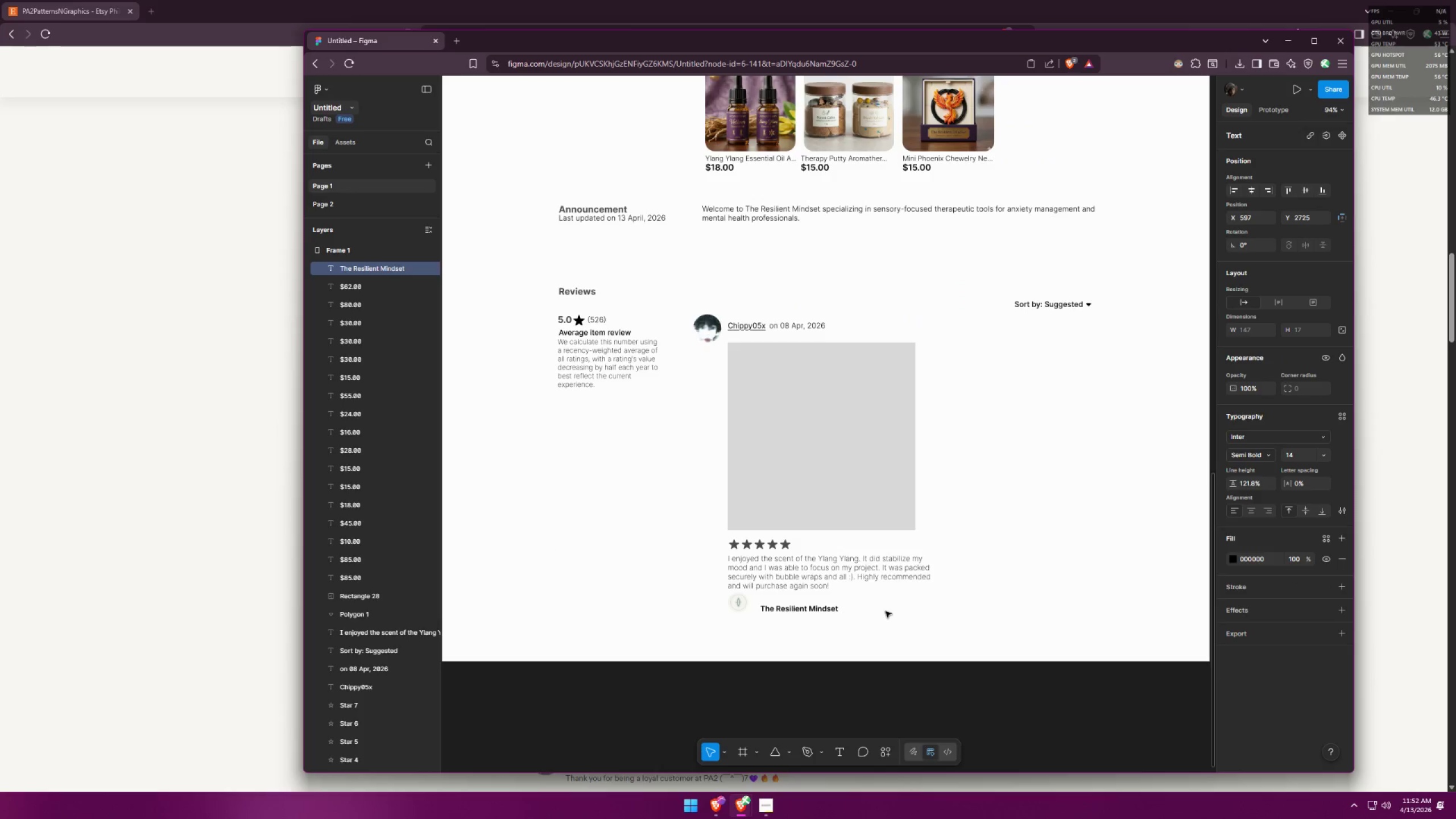 
left_click([911, 622])
 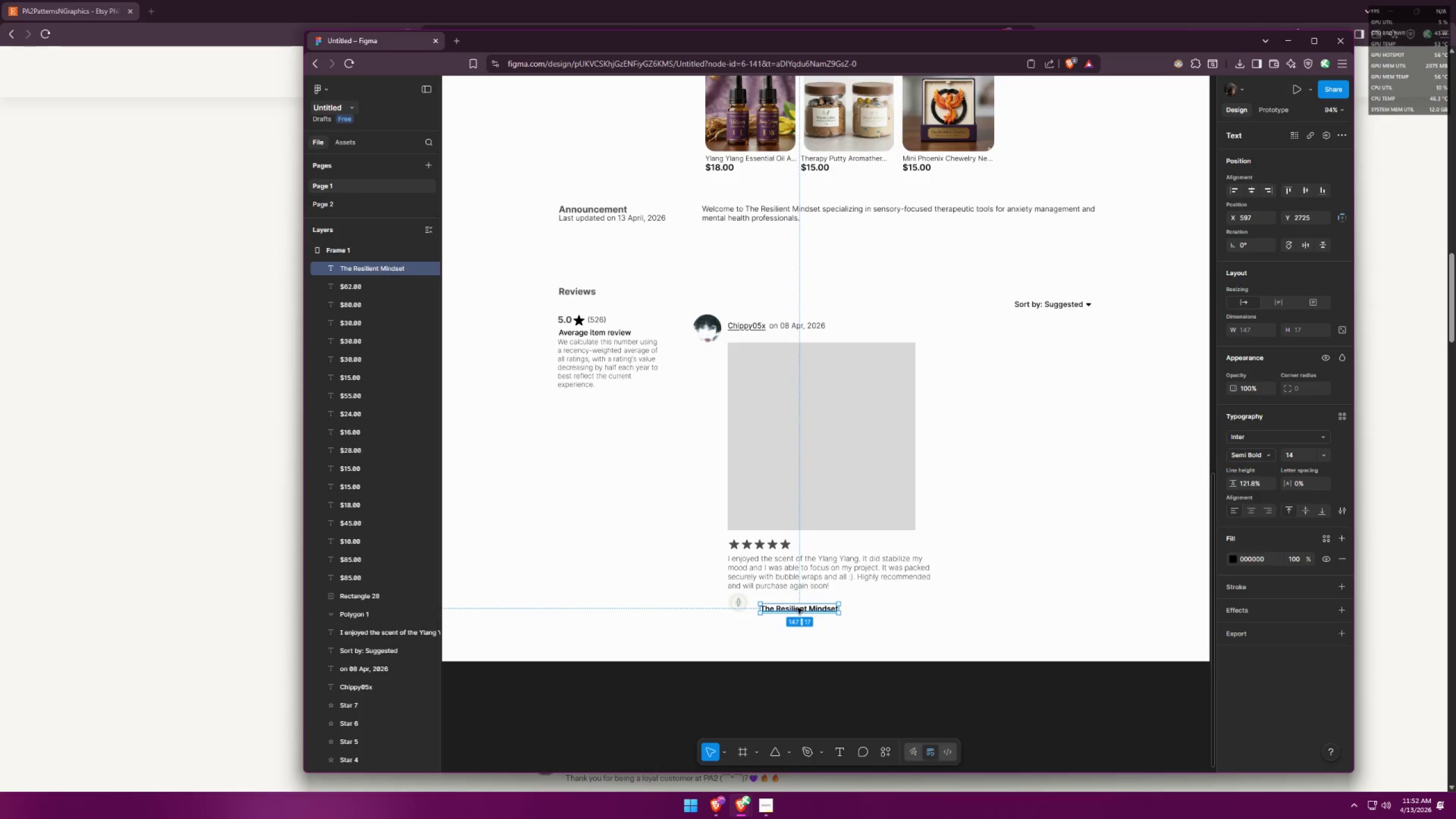 
left_click_drag(start_coordinate=[799, 608], to_coordinate=[790, 603])
 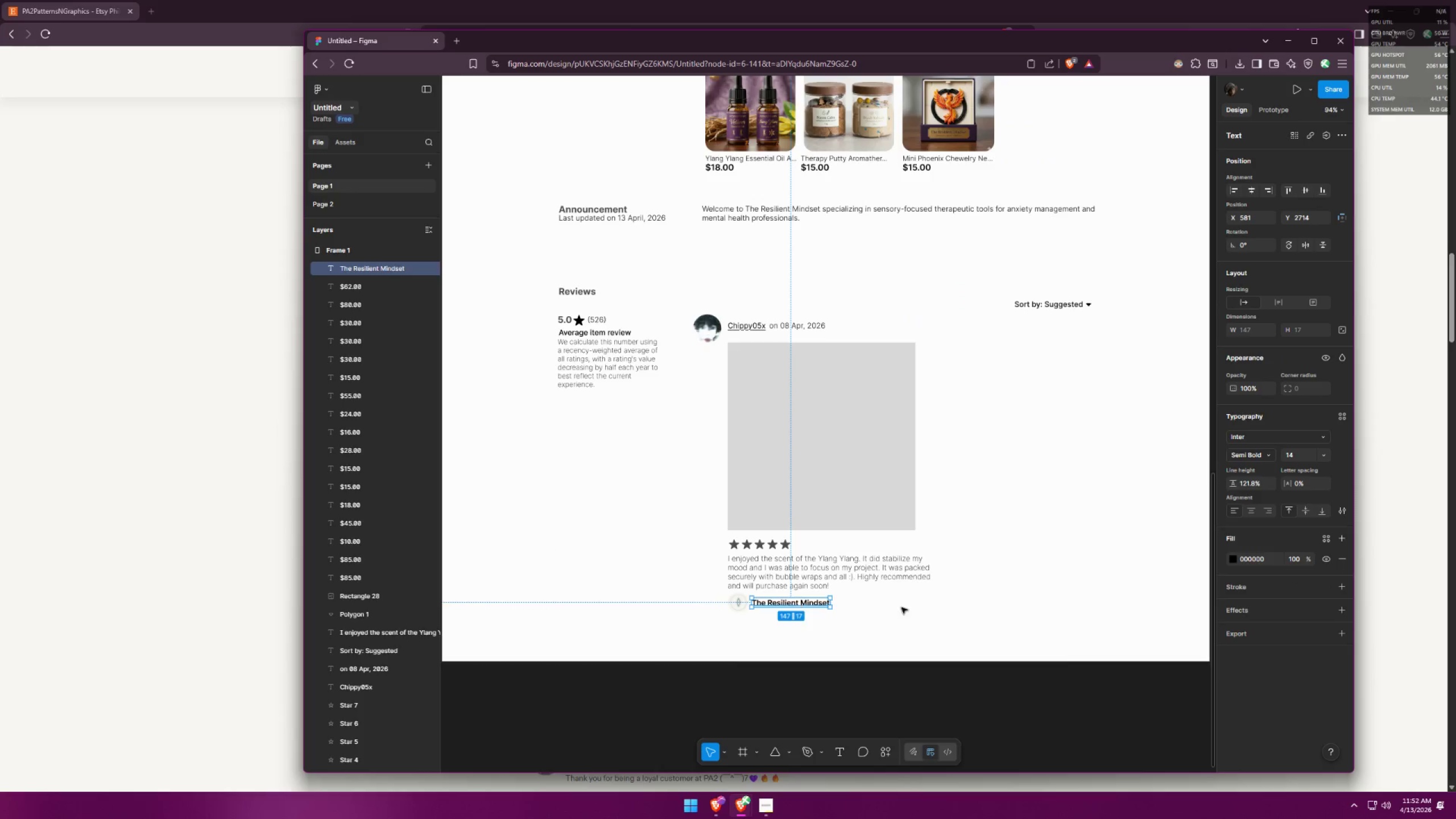 
left_click([901, 607])
 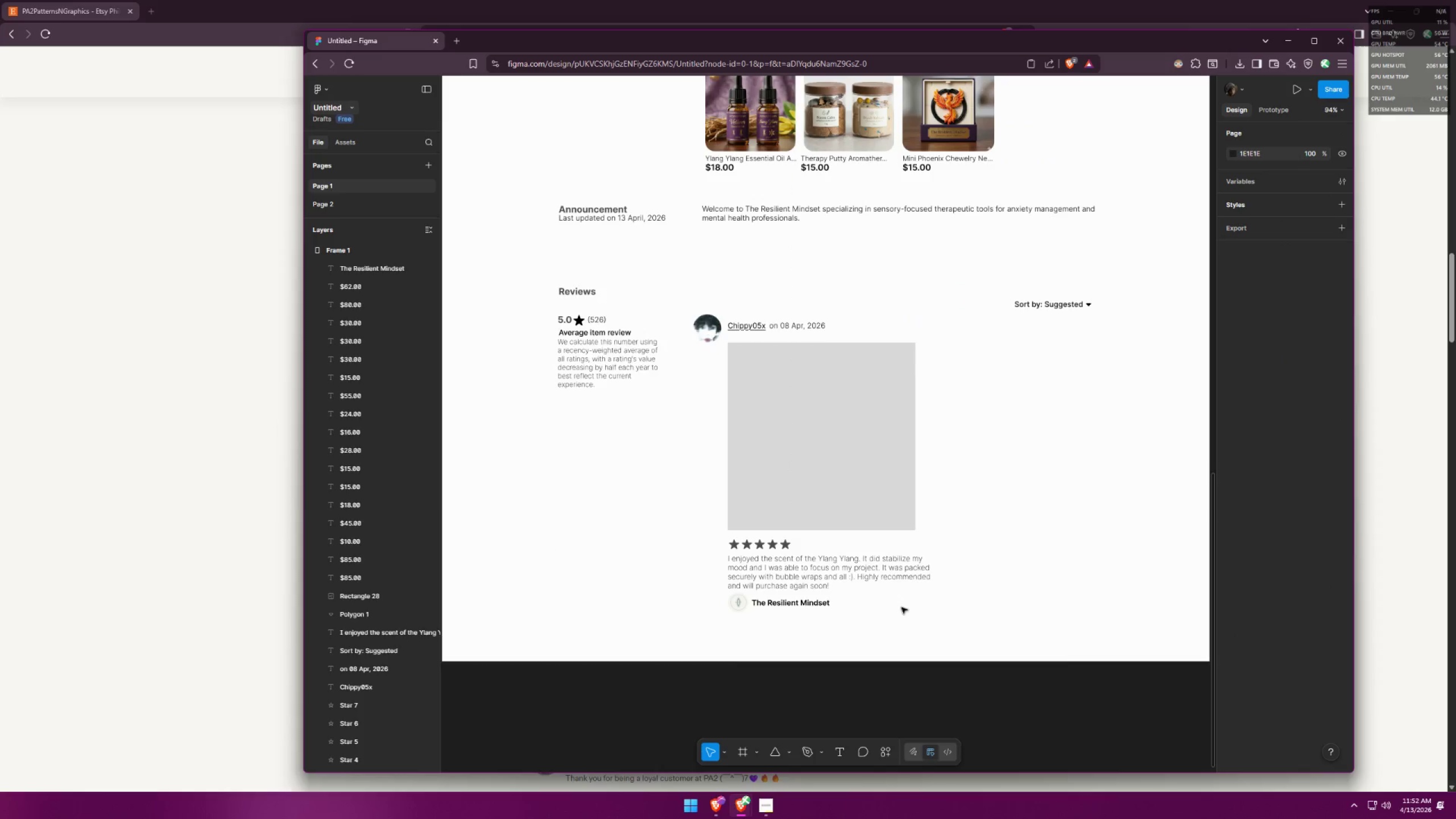 
key(Alt+AltLeft)
 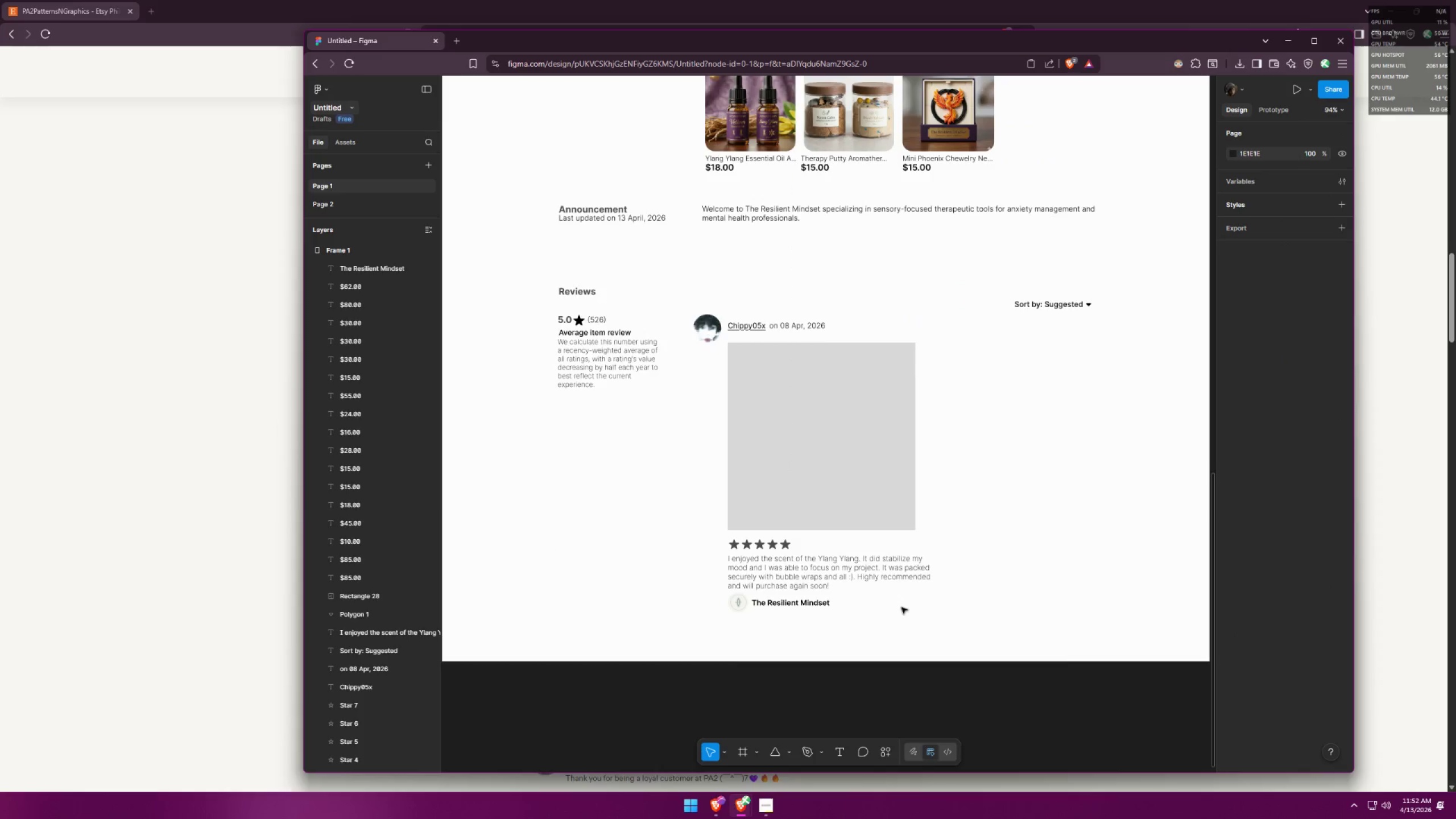 
key(Alt+Tab)
 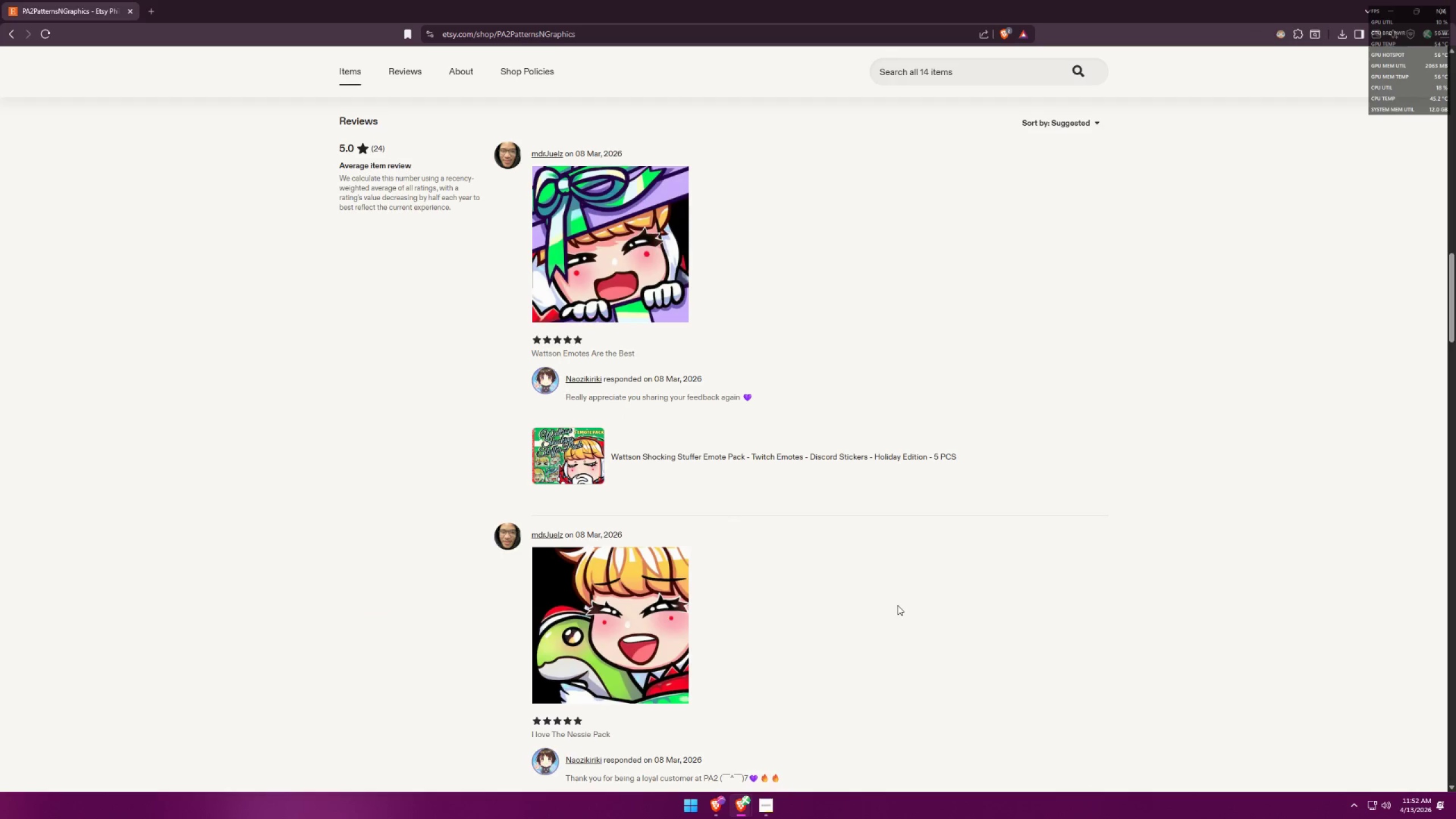 
scroll: coordinate [893, 598], scroll_direction: up, amount: 1.0
 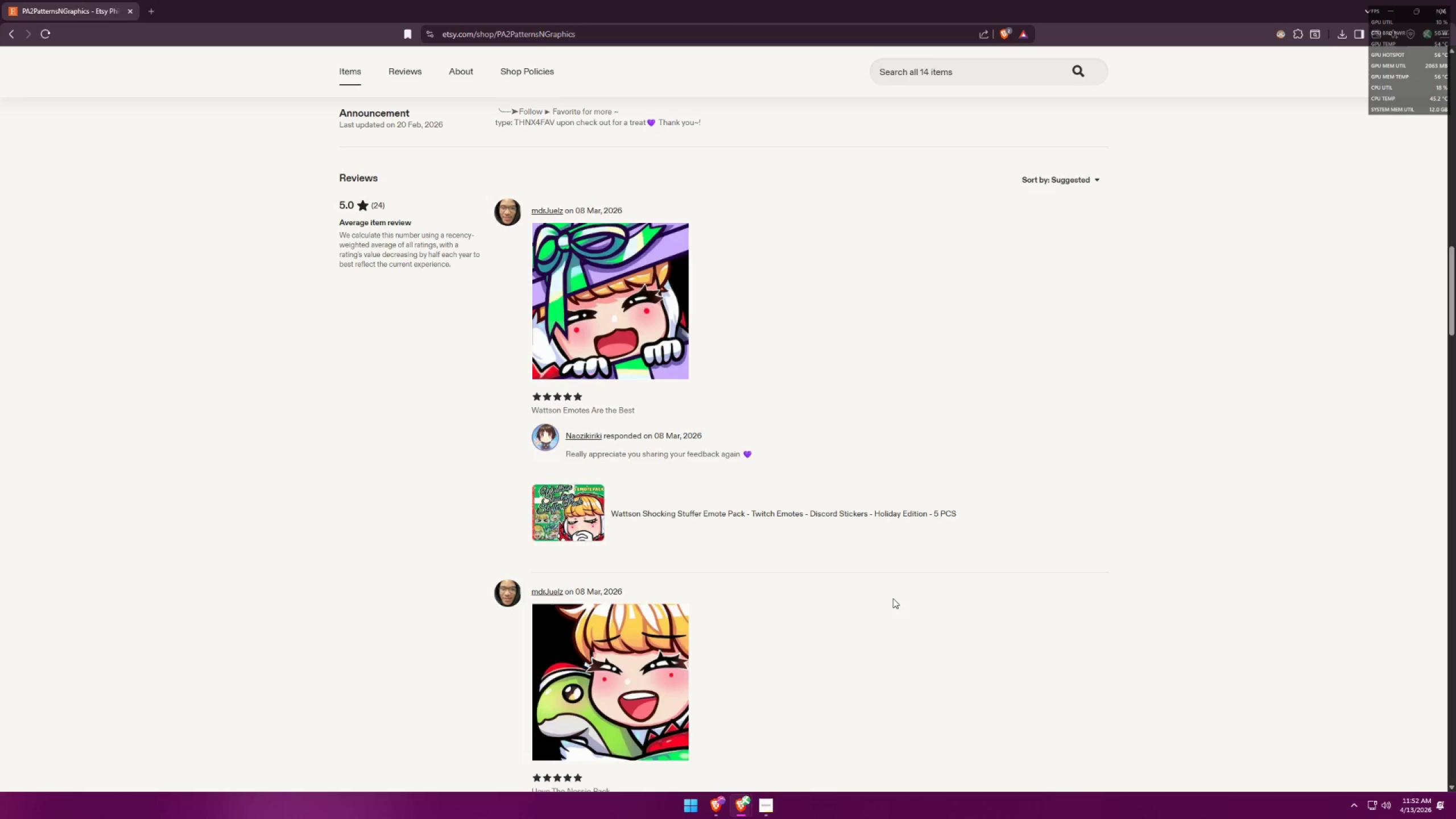 
key(Alt+AltLeft)
 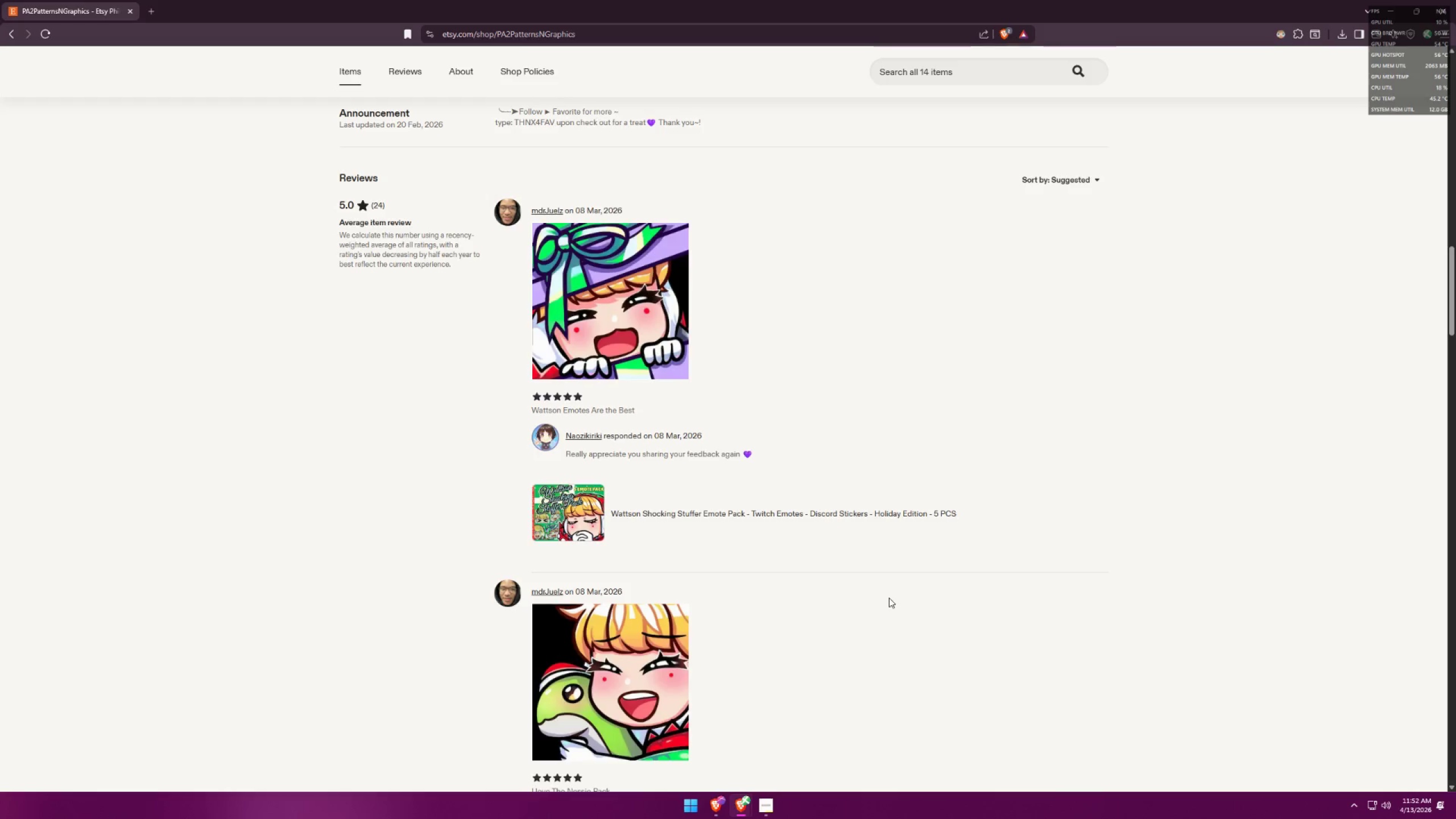 
key(Alt+Tab)
 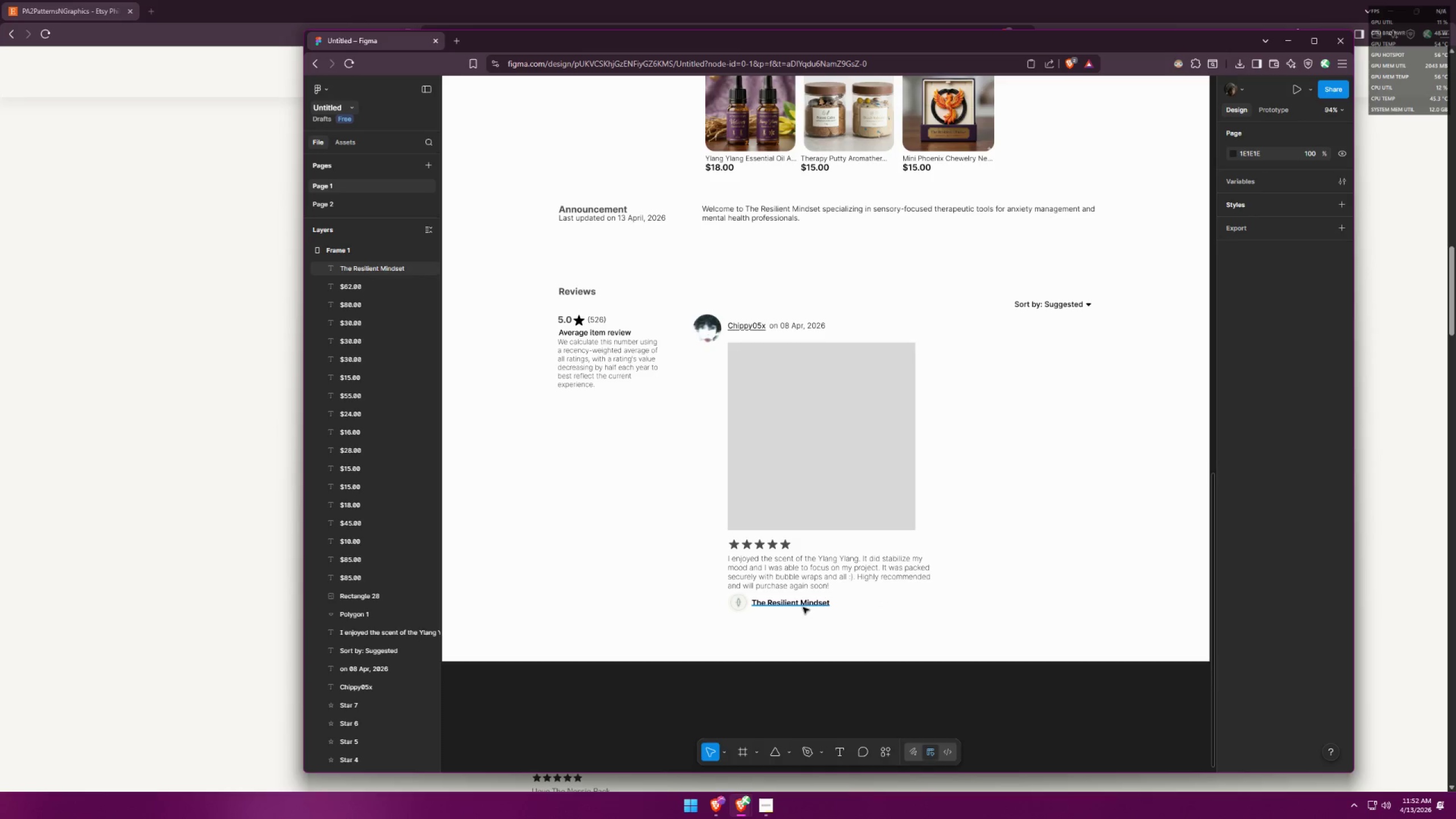 
double_click([803, 607])
 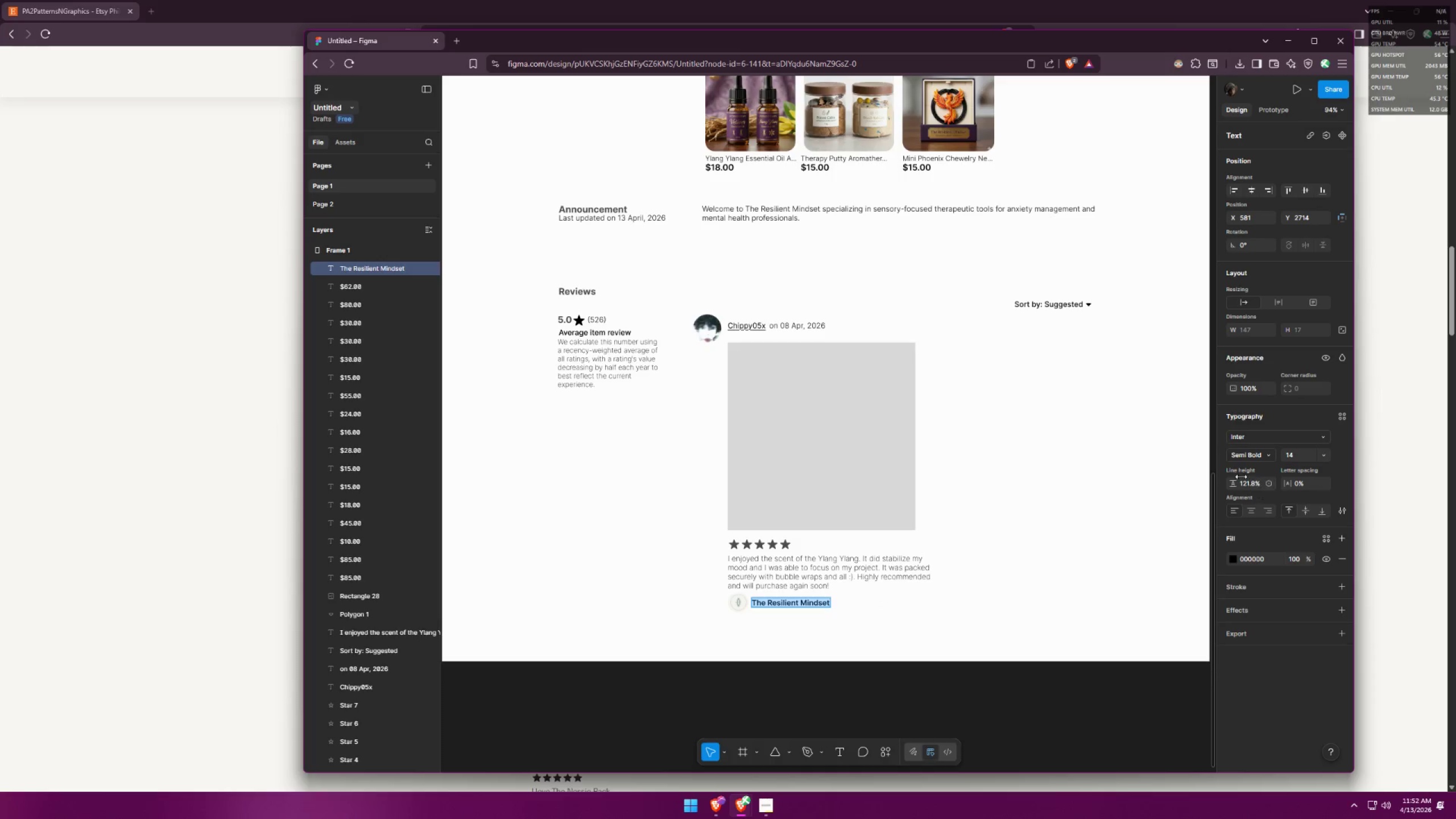 
left_click([1248, 456])
 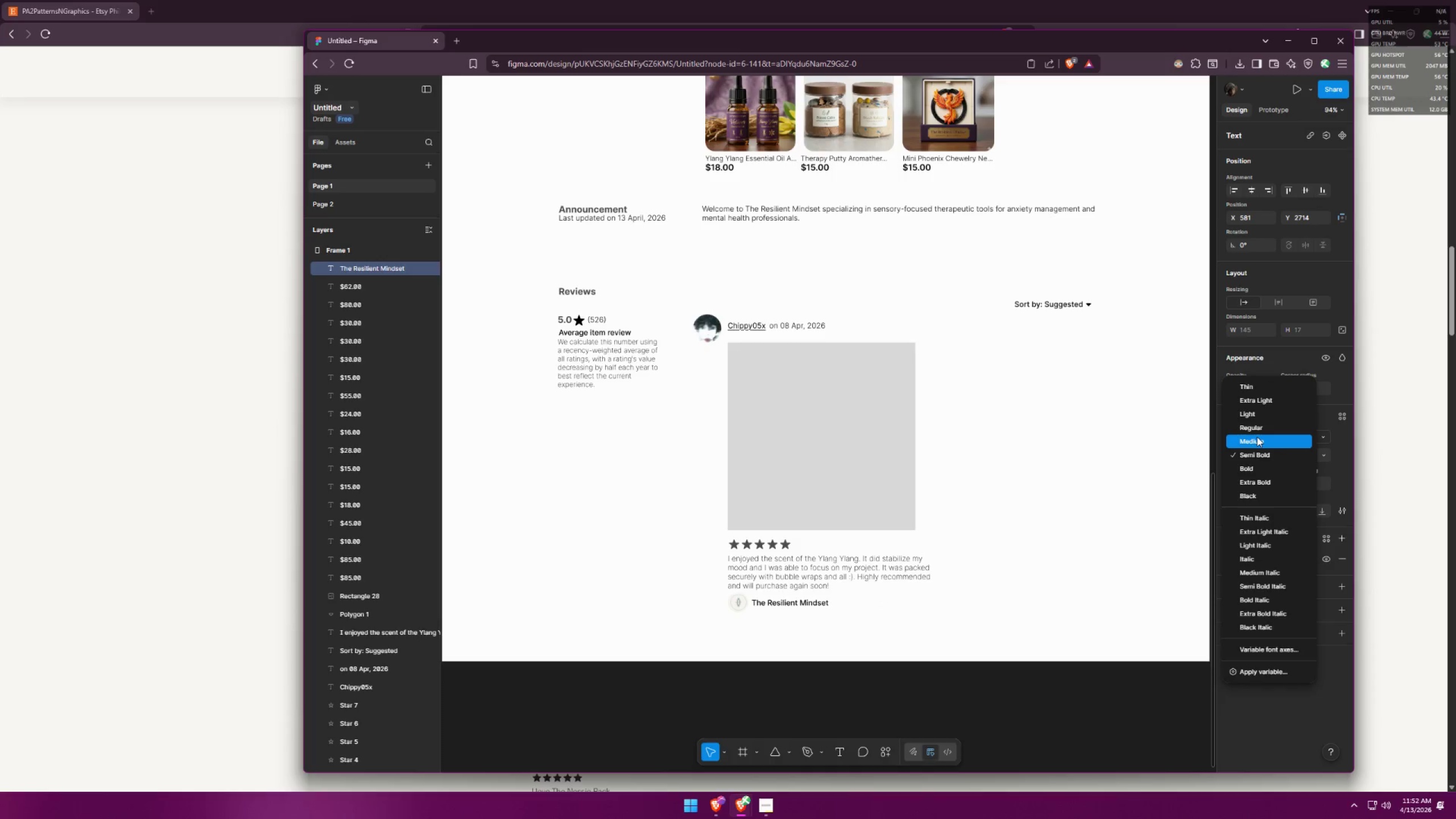 
left_click([1257, 437])
 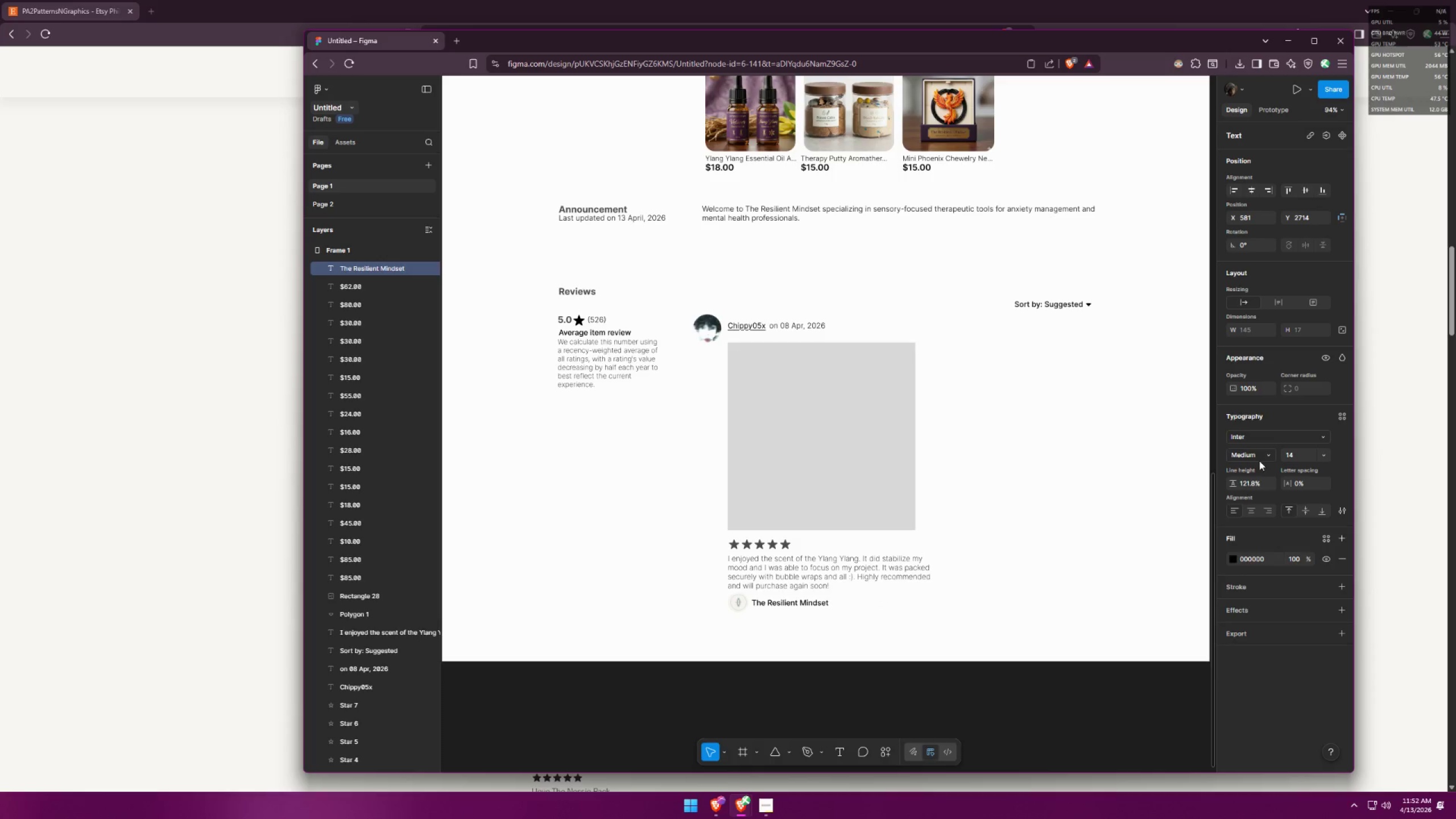 
left_click([1259, 457])
 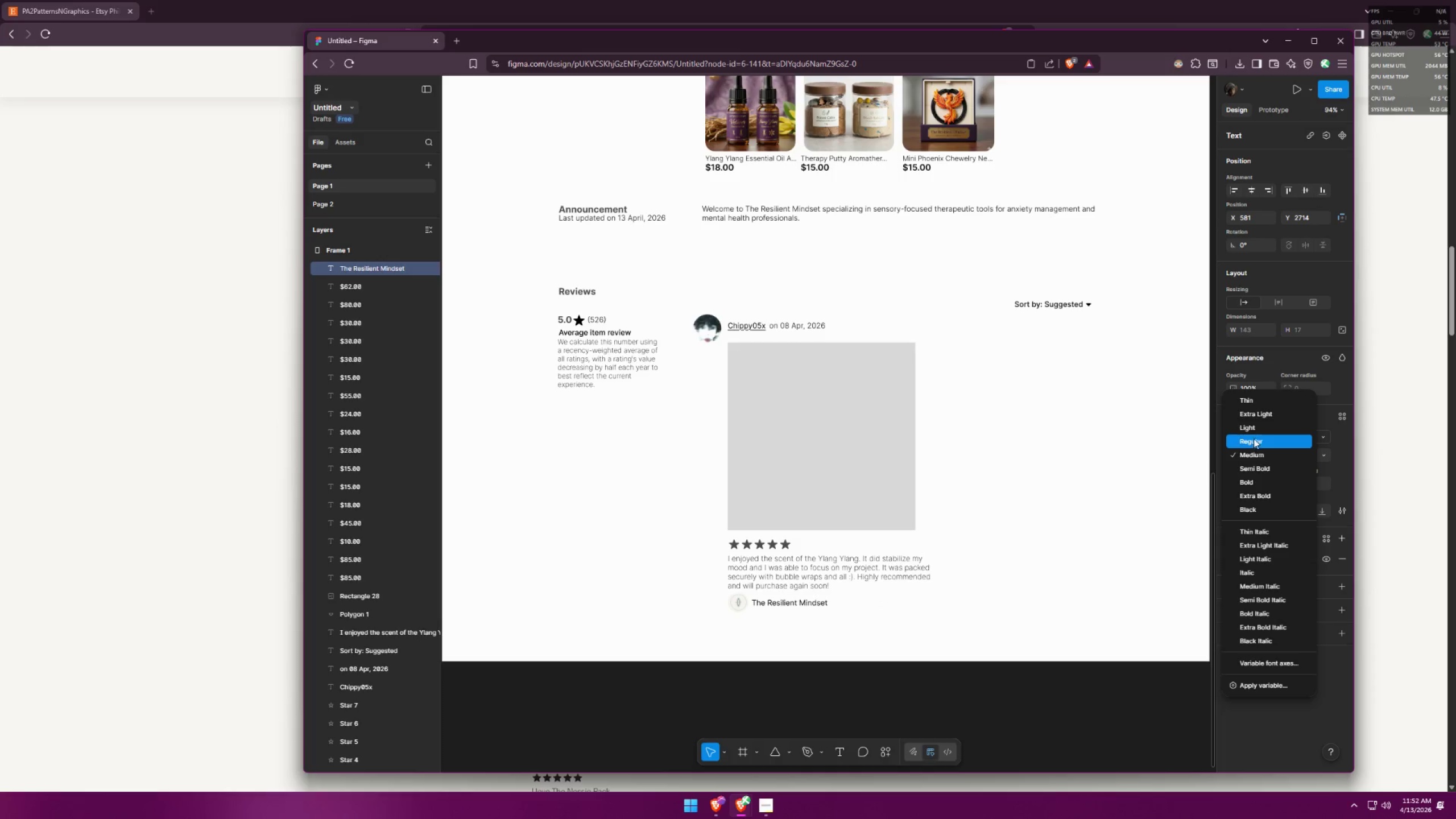 
left_click([1256, 444])
 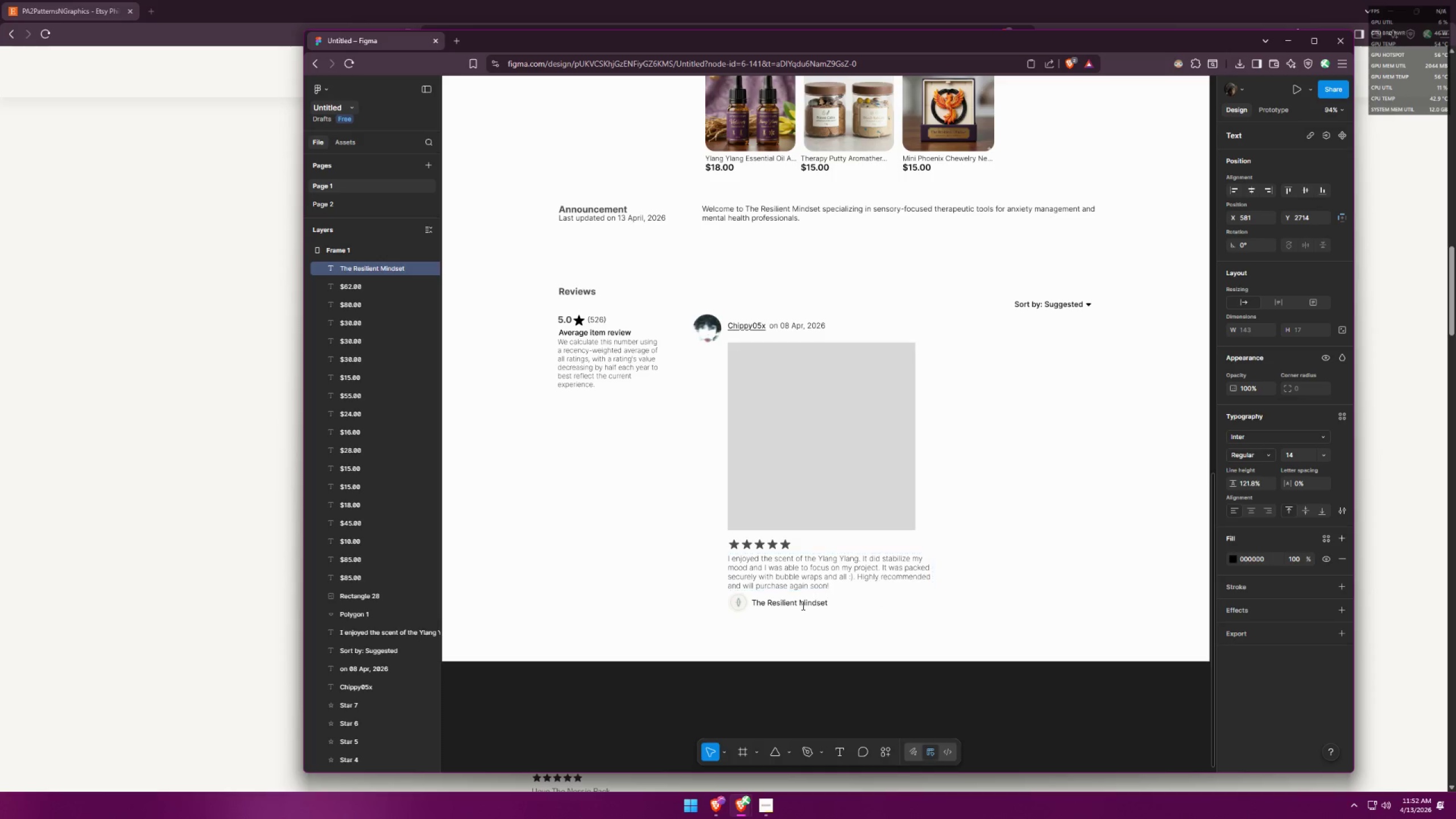 
double_click([801, 605])
 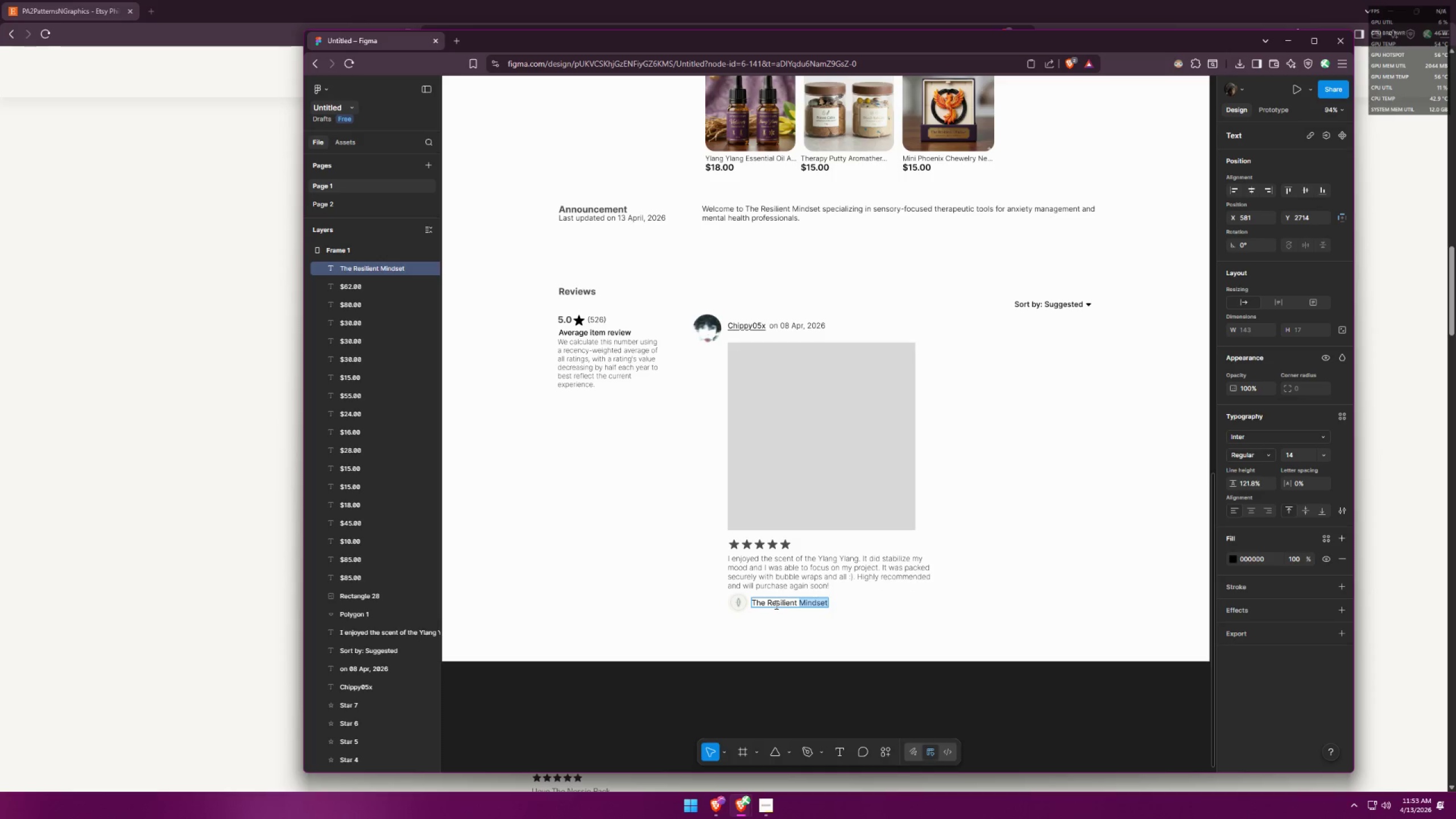 
double_click([775, 605])
 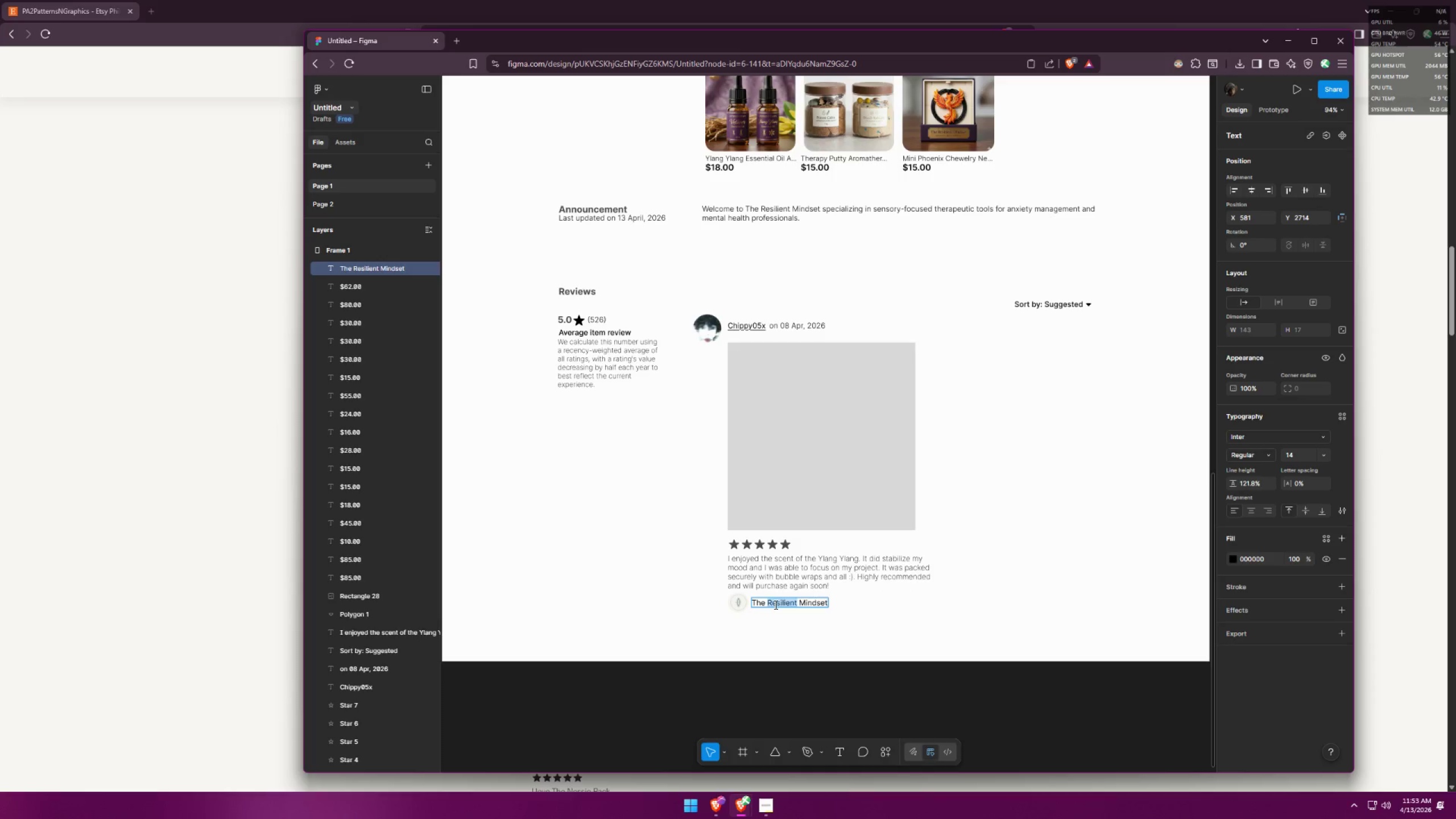 
triple_click([775, 605])
 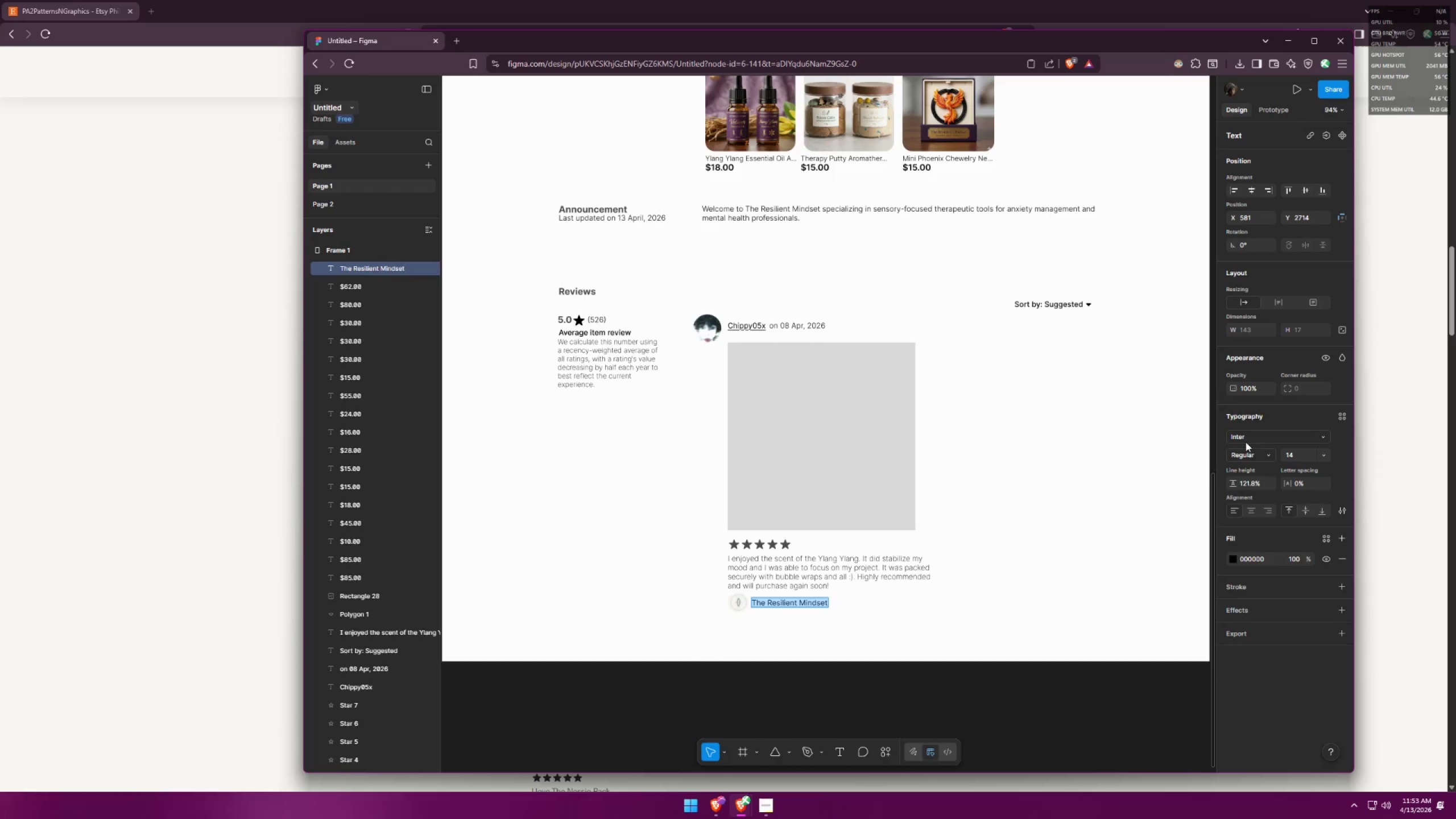 
left_click([1246, 460])
 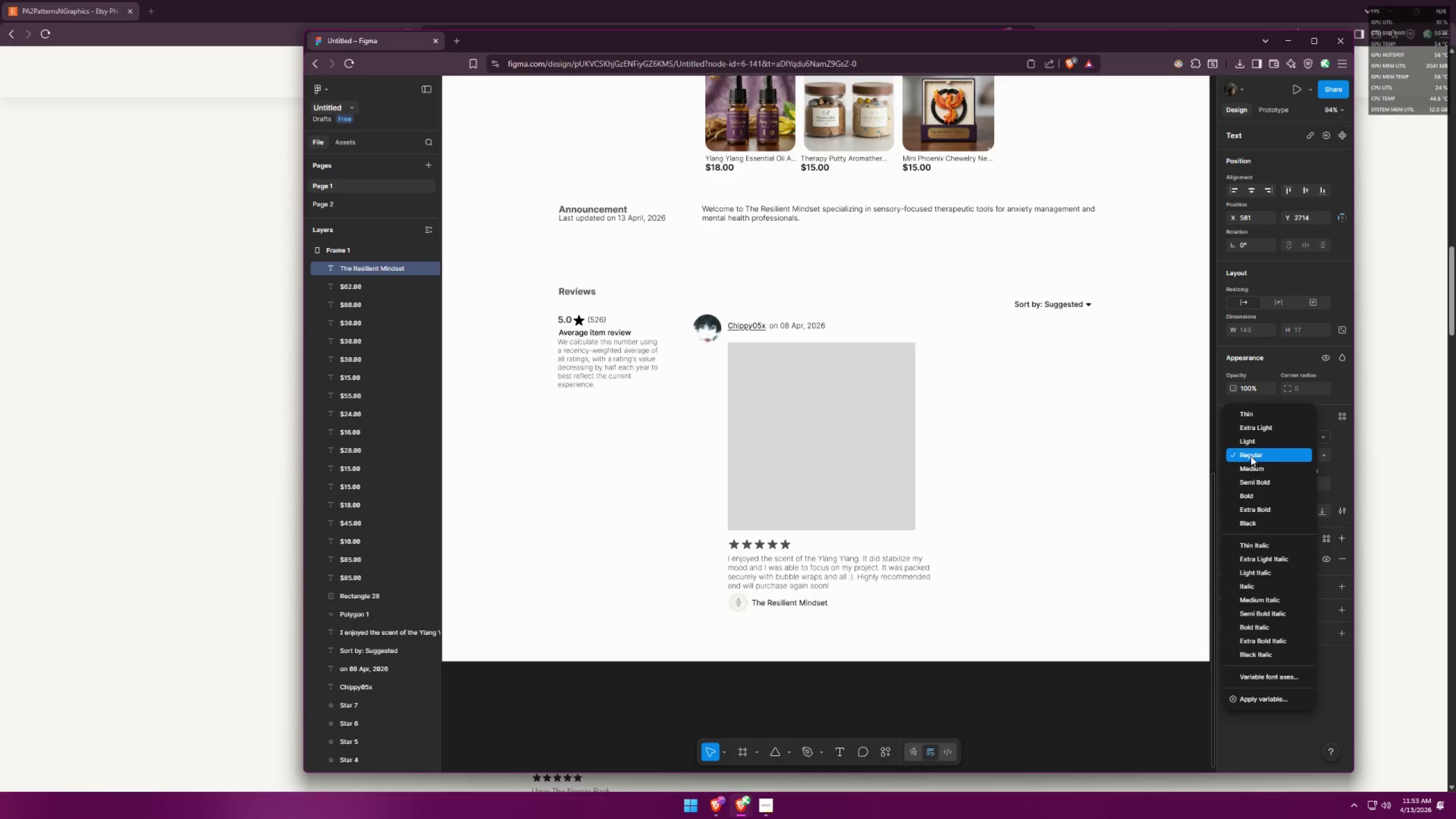 
left_click([1251, 458])
 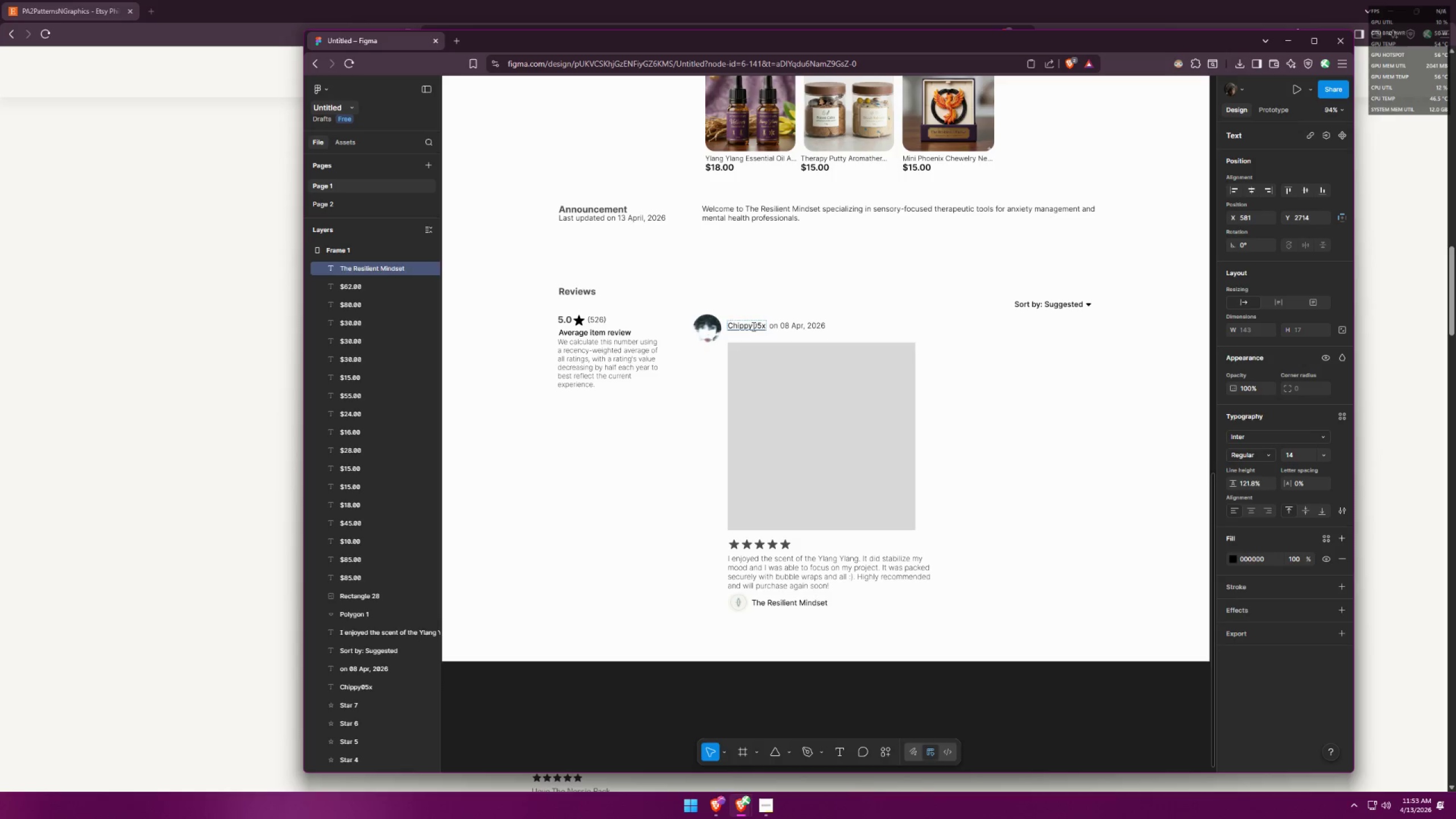 
double_click([752, 326])
 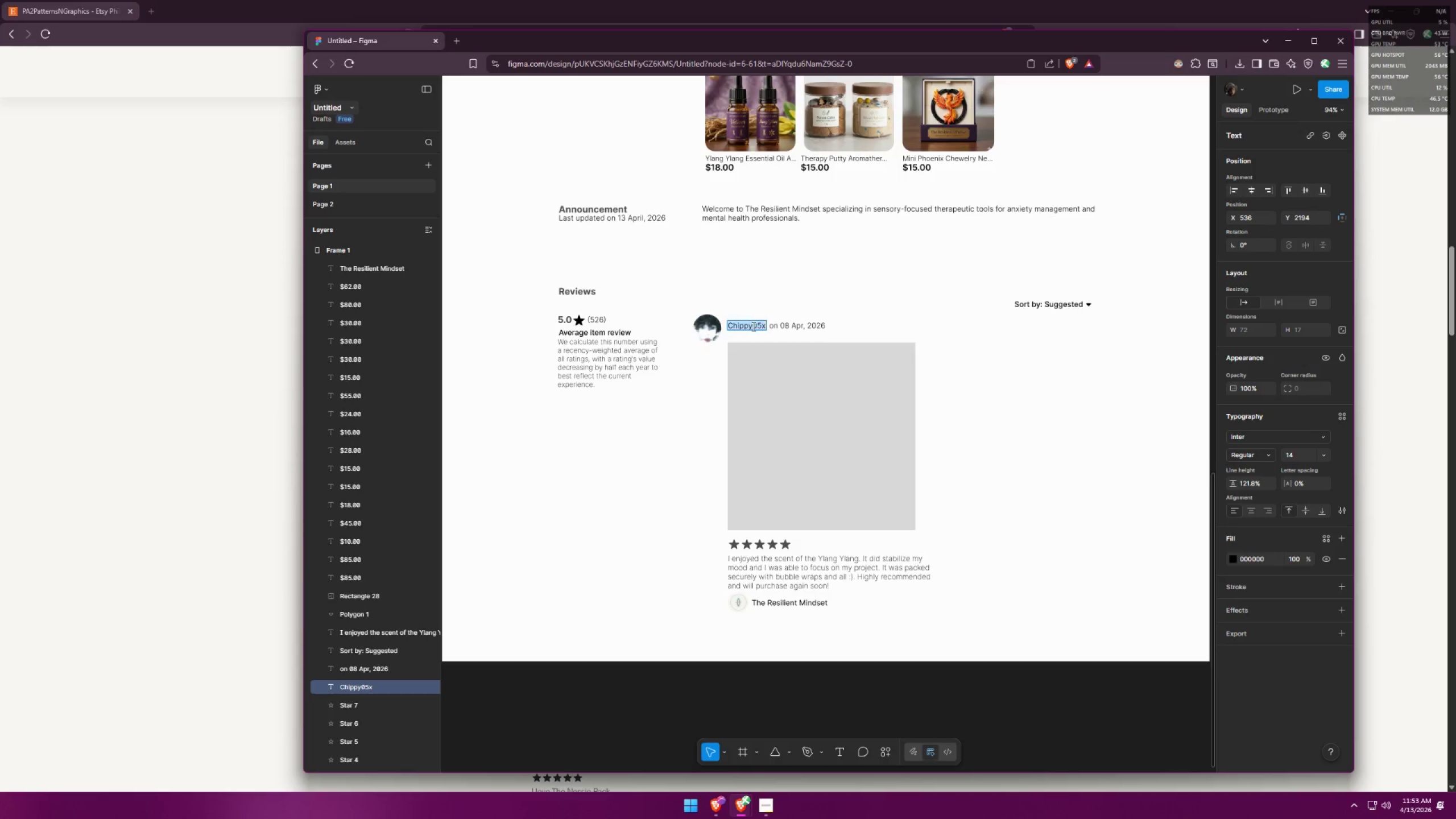 
triple_click([753, 326])
 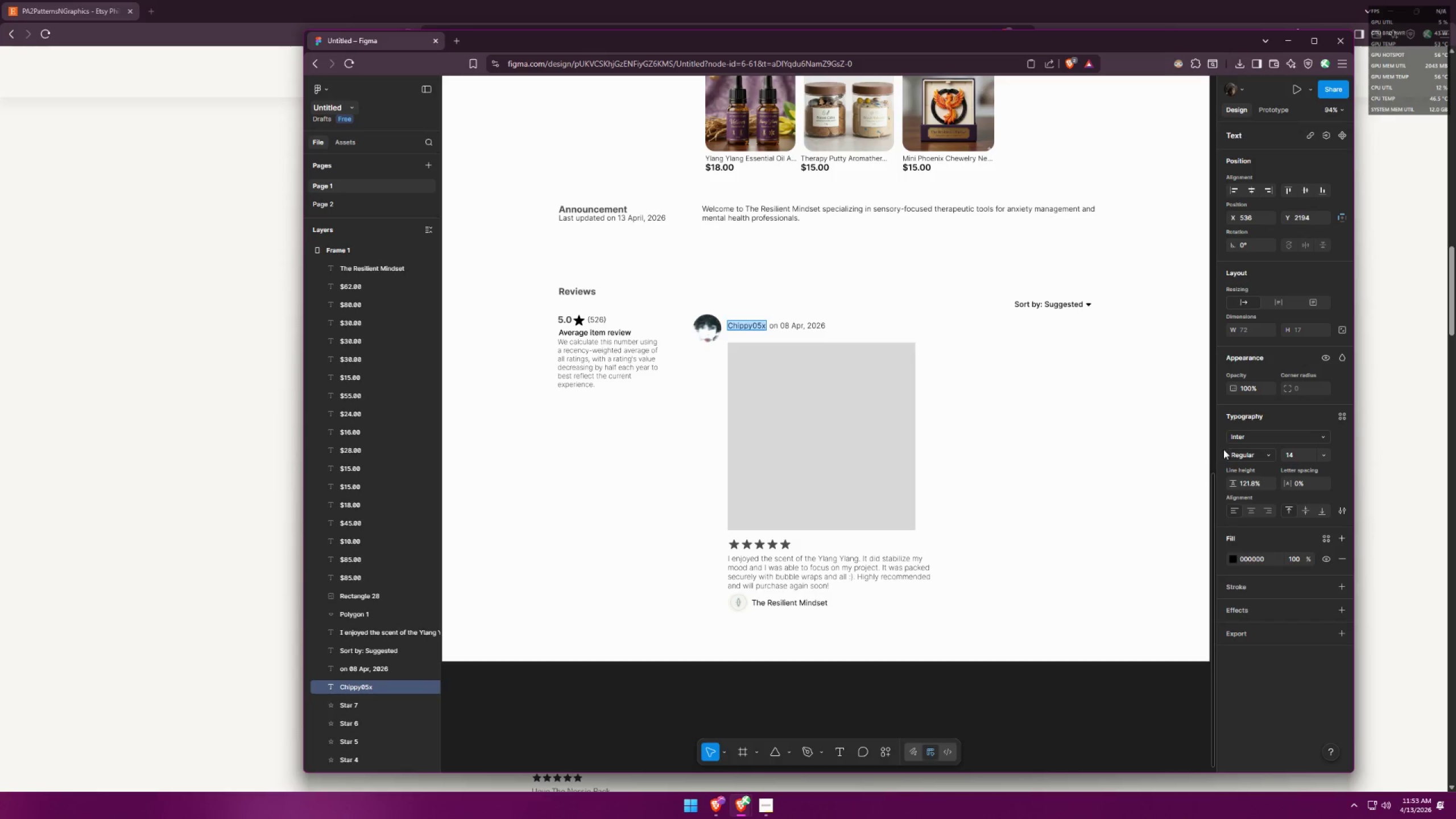 
left_click([1243, 459])
 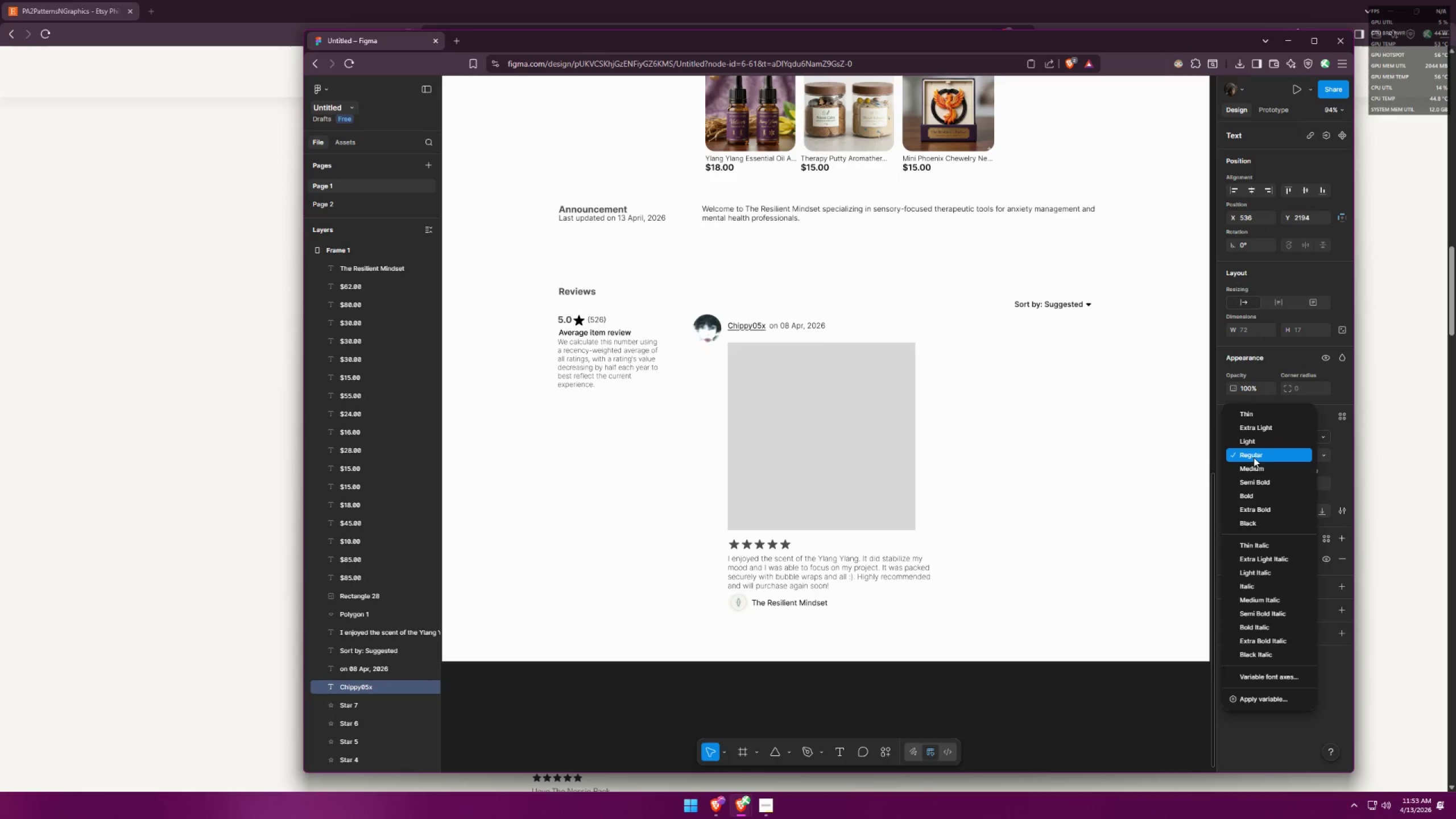 
left_click([1256, 465])
 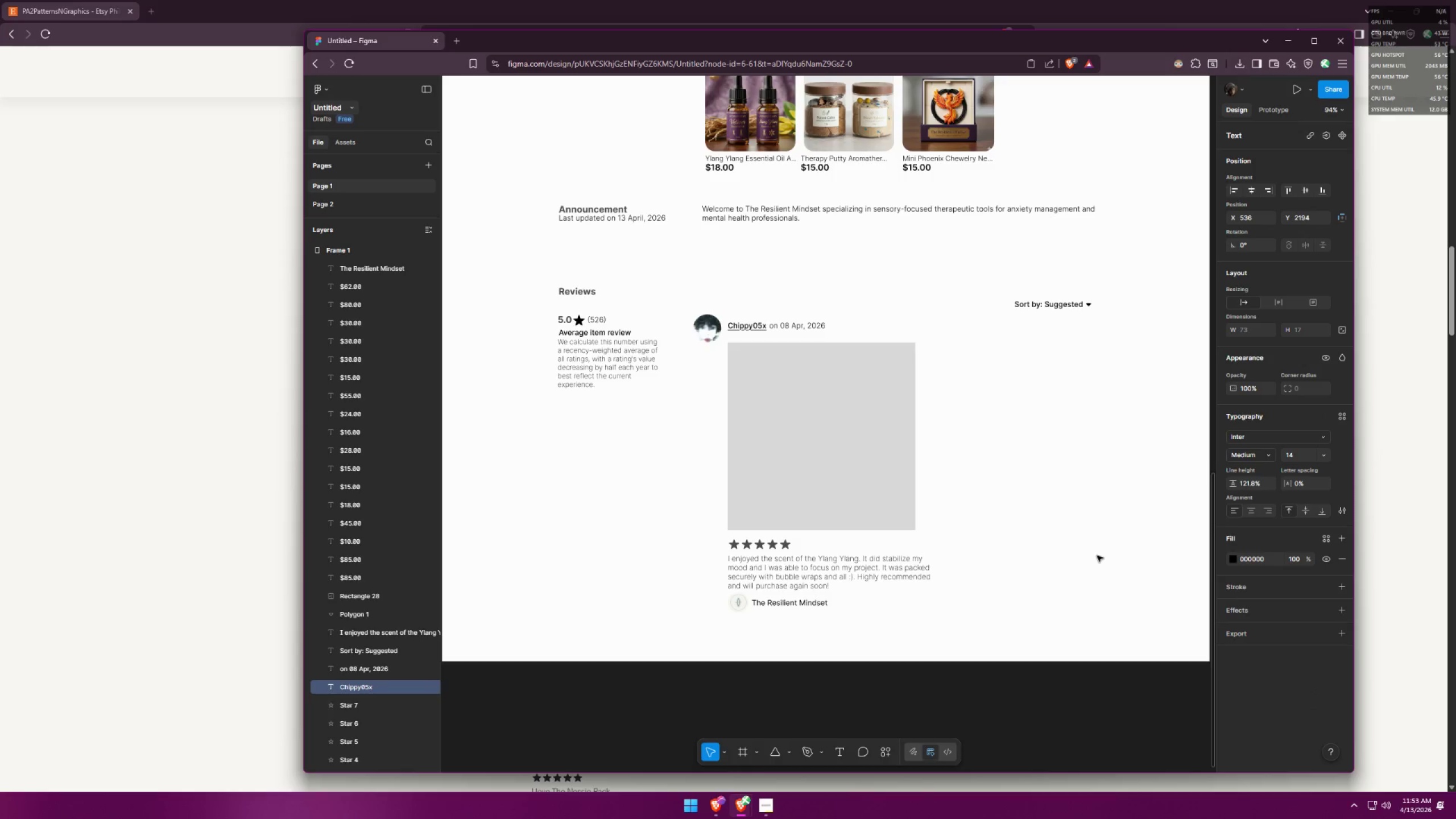 
double_click([1094, 560])
 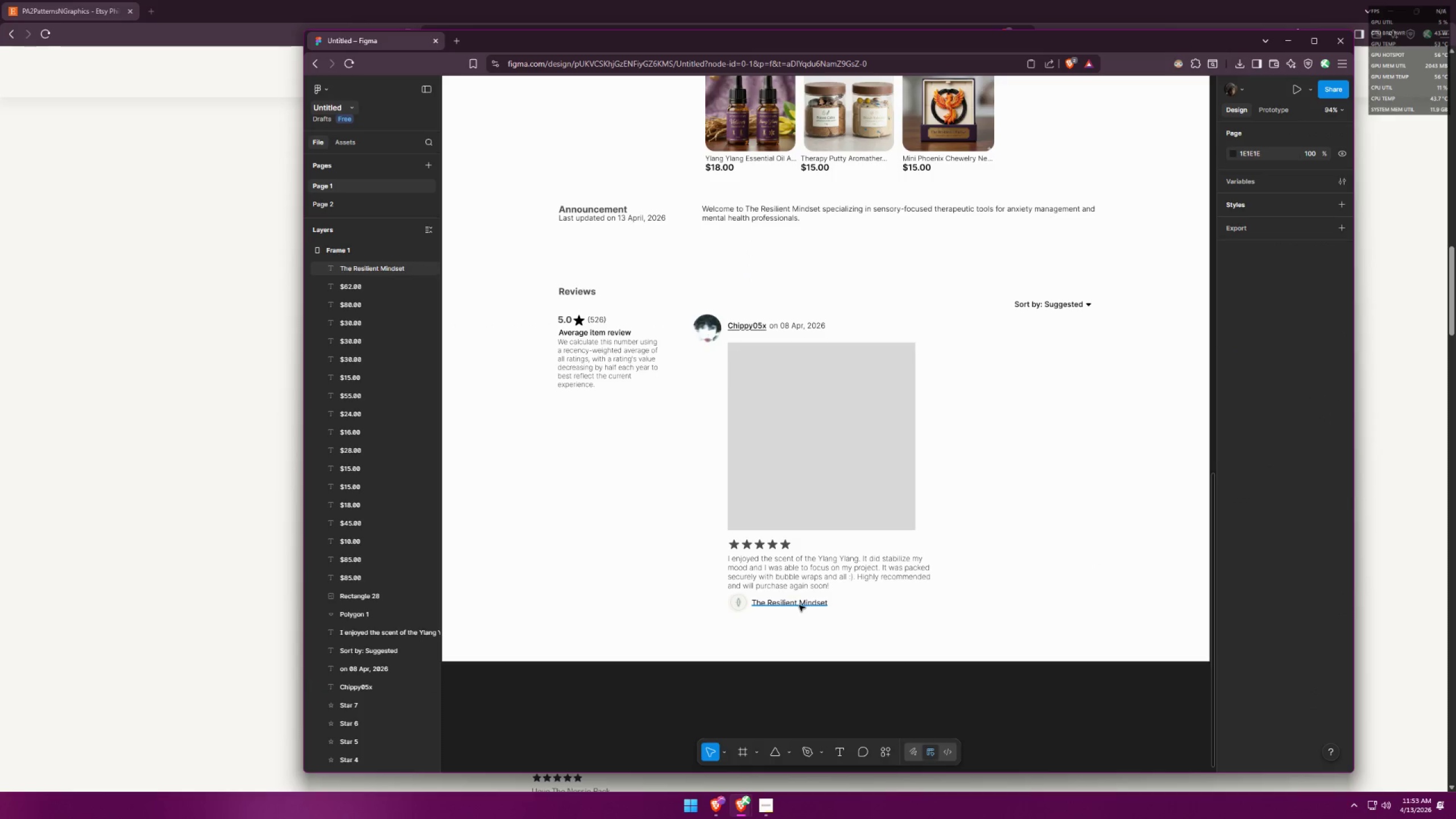 
double_click([799, 605])
 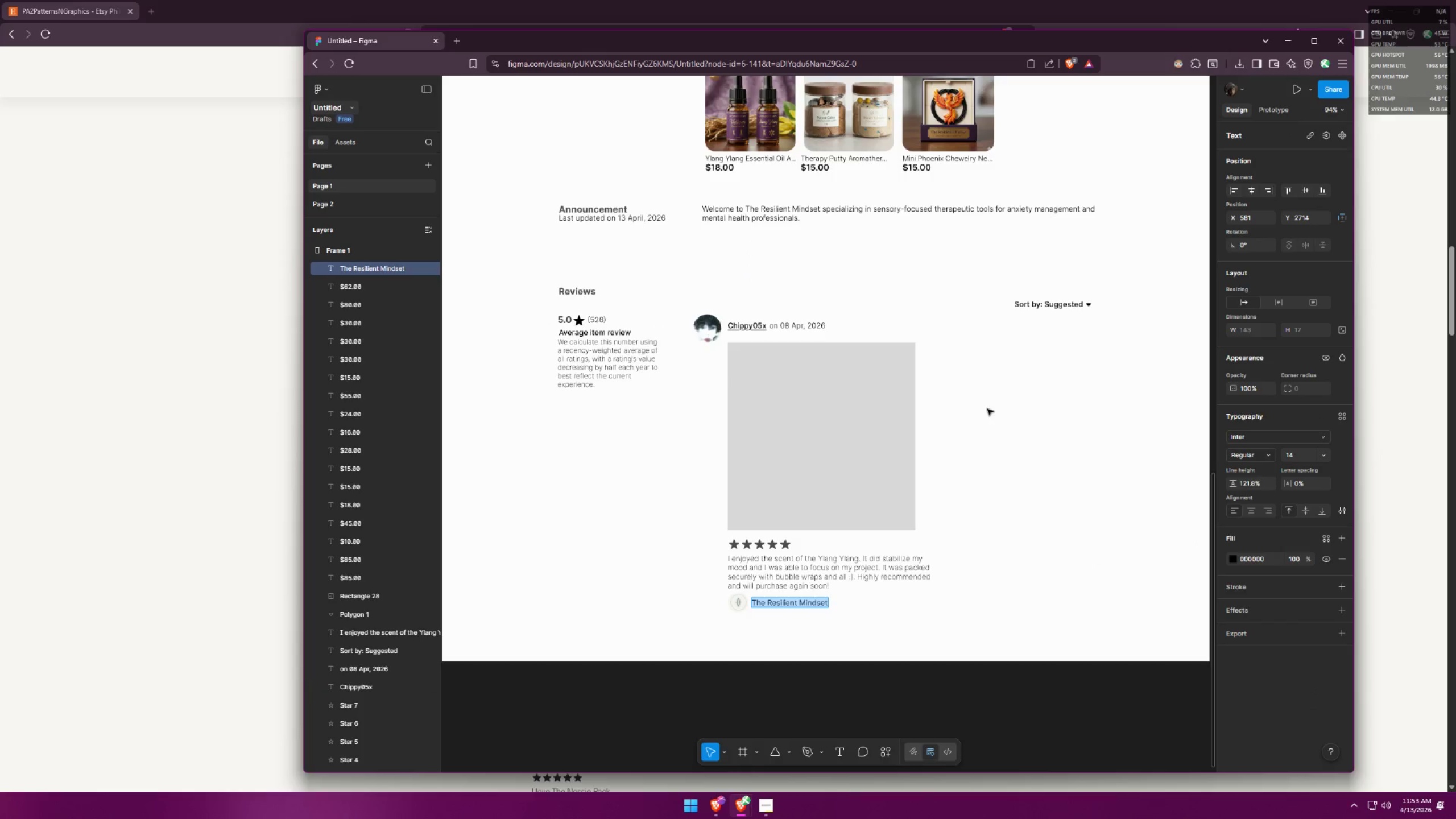 
double_click([731, 325])
 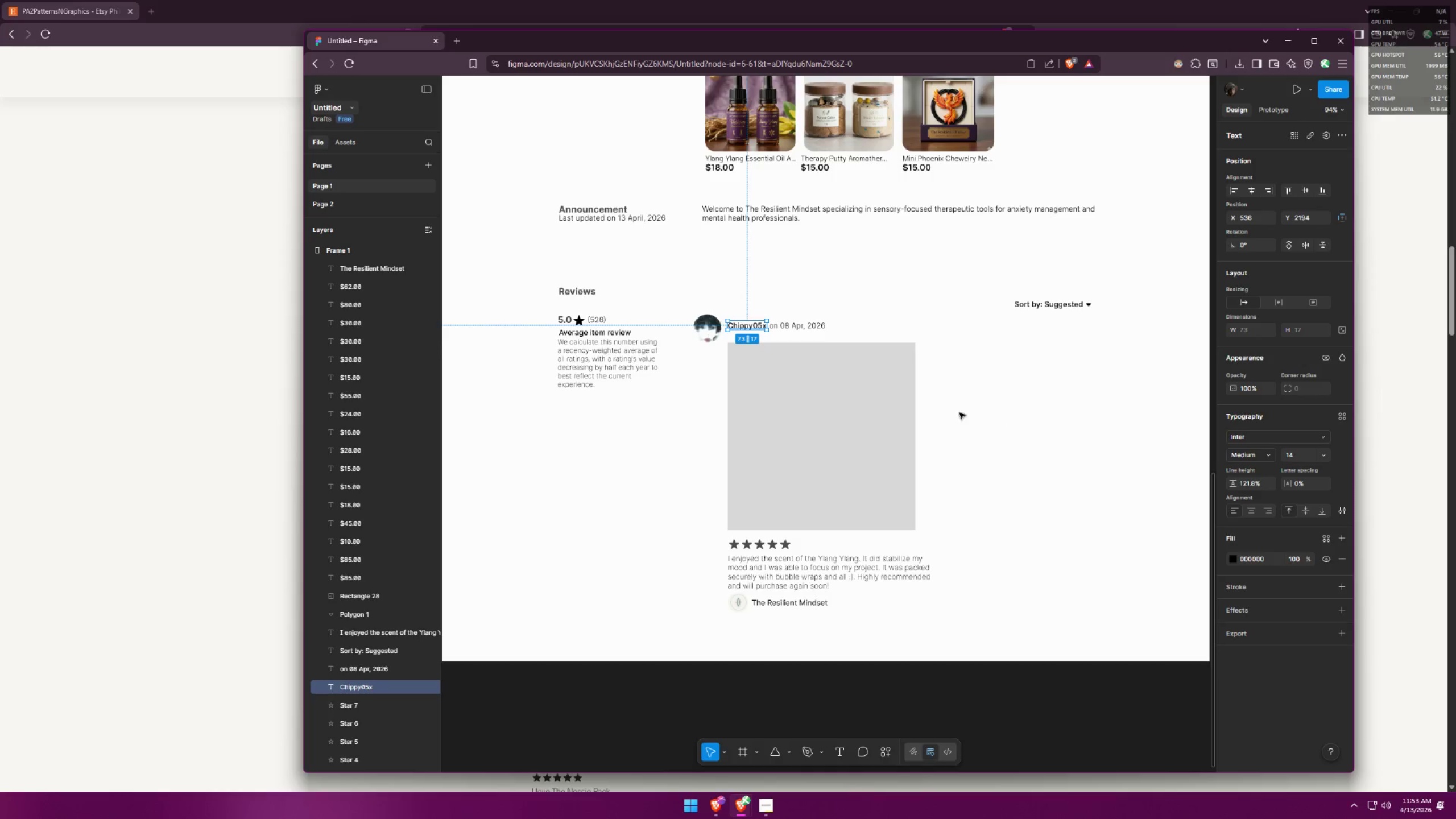 
double_click([738, 325])
 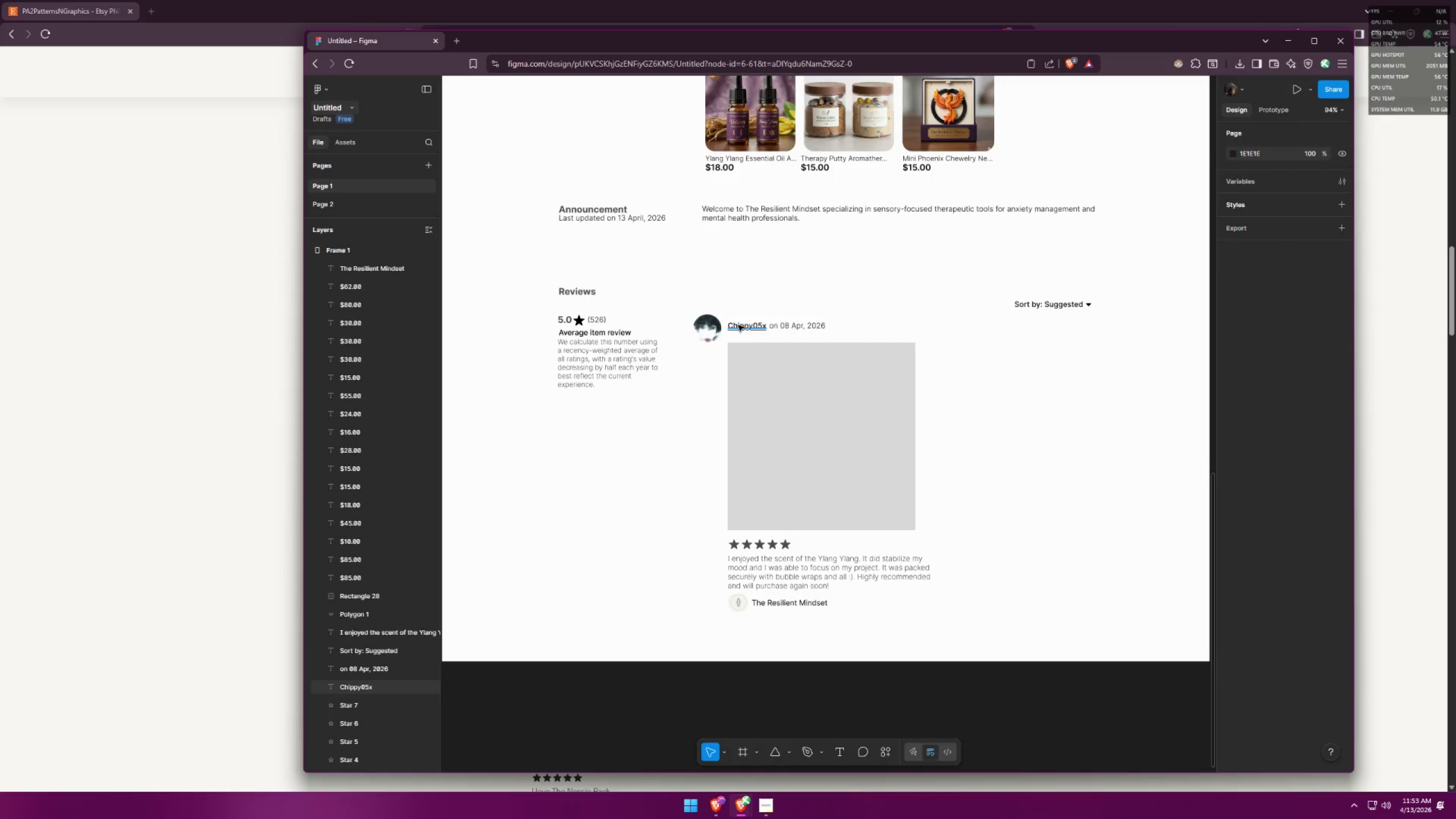 
triple_click([738, 325])
 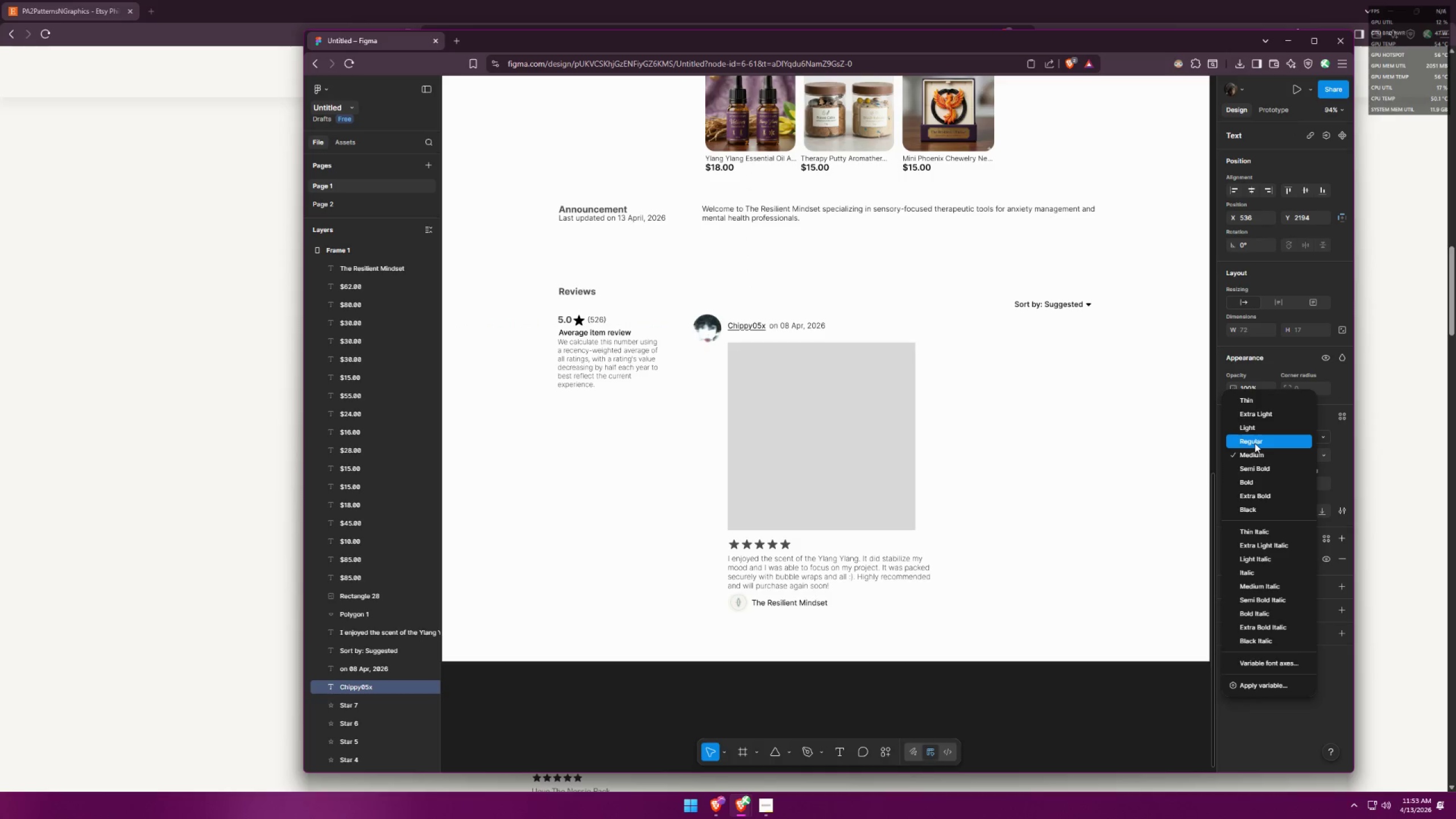 
double_click([1060, 551])
 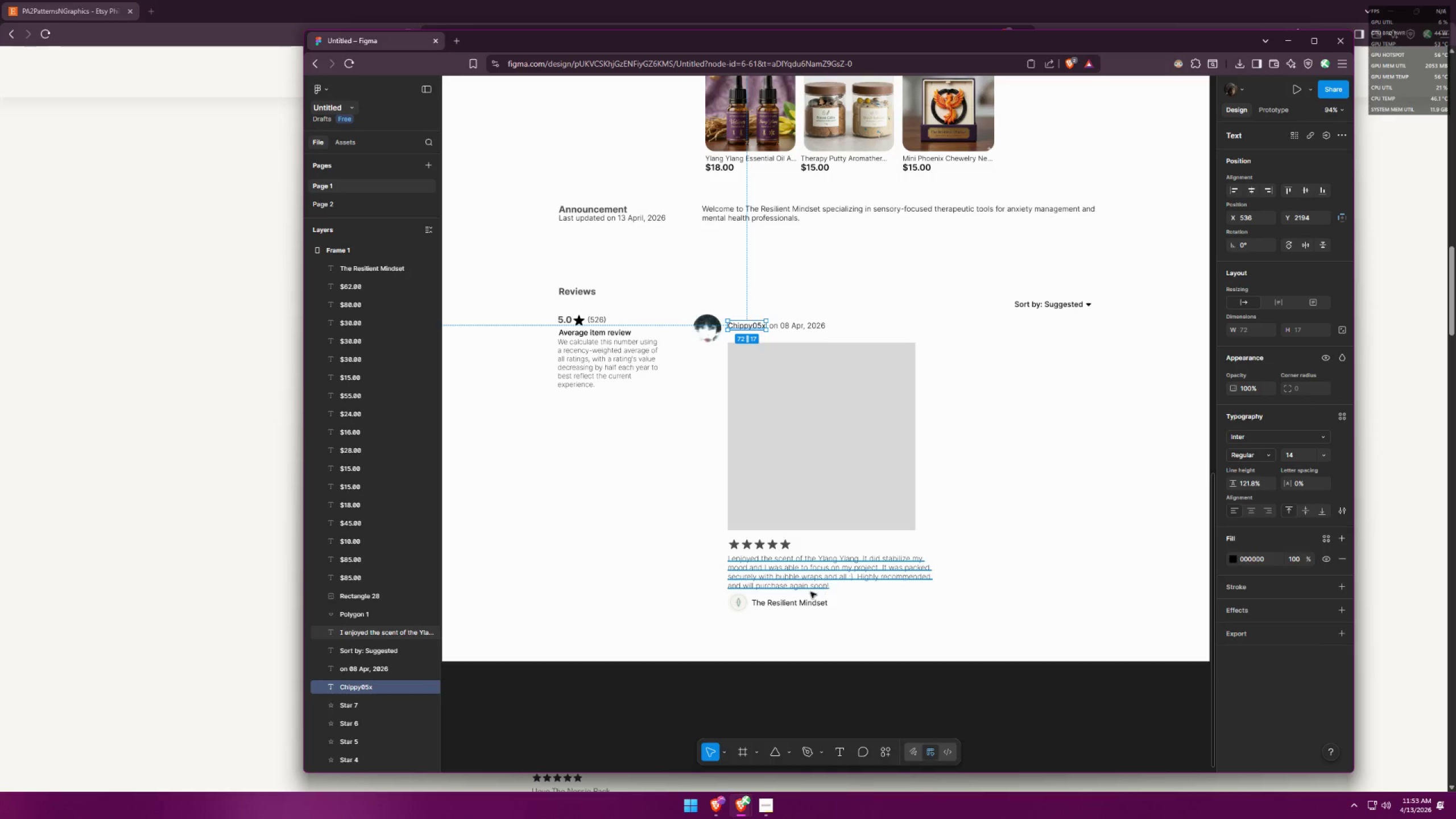 
left_click([799, 606])
 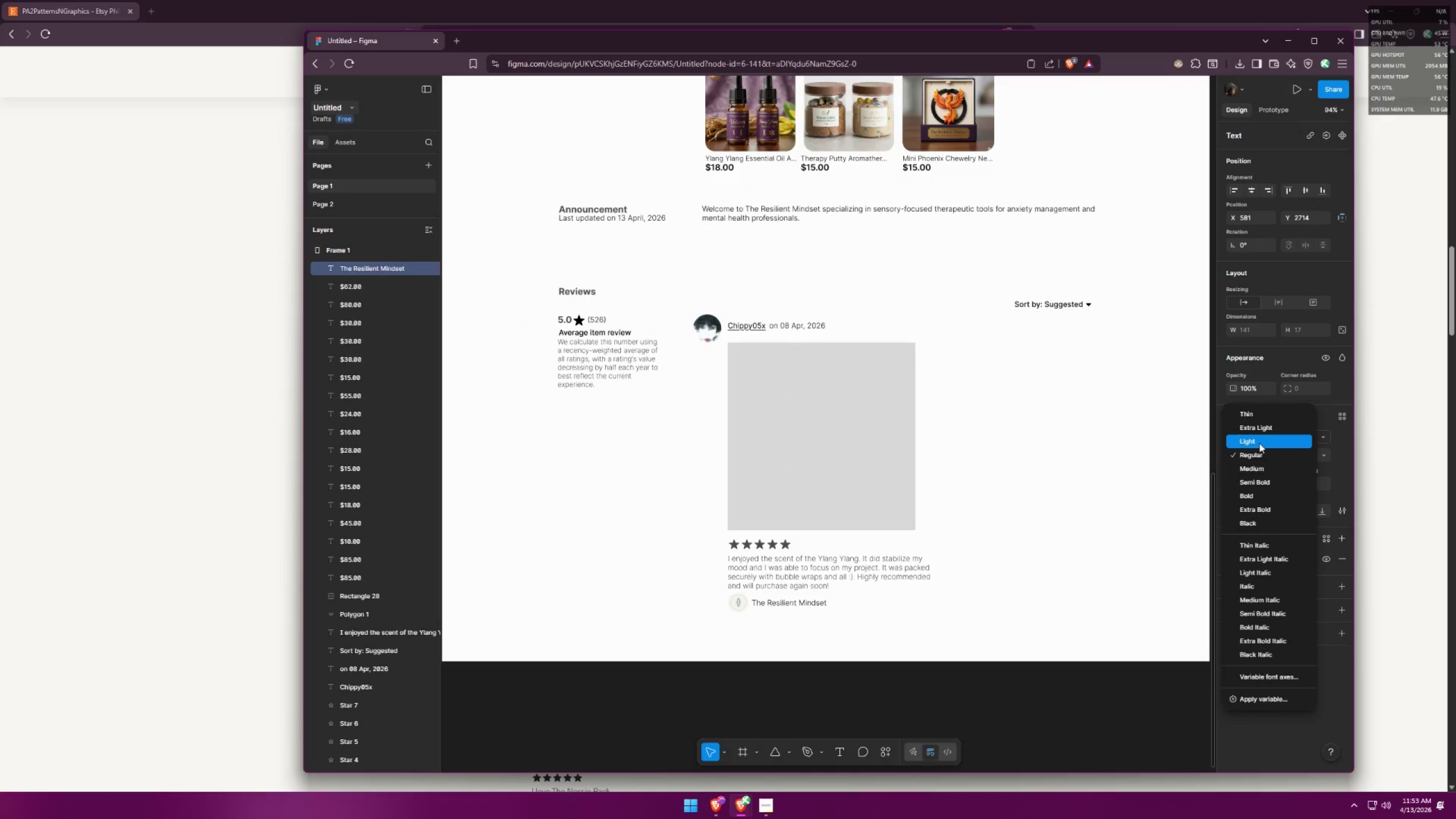 
left_click([1260, 456])
 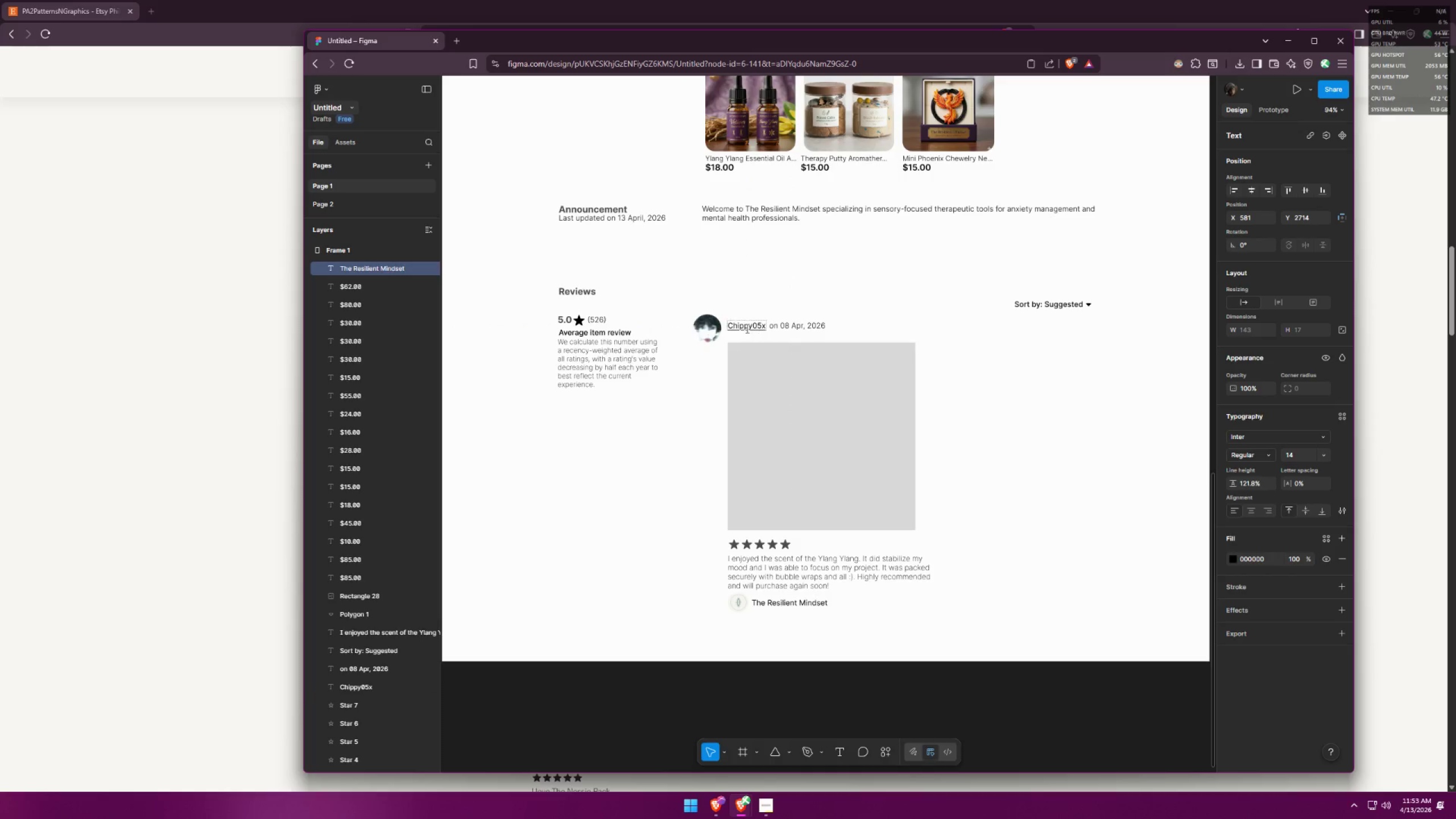 
double_click([746, 328])
 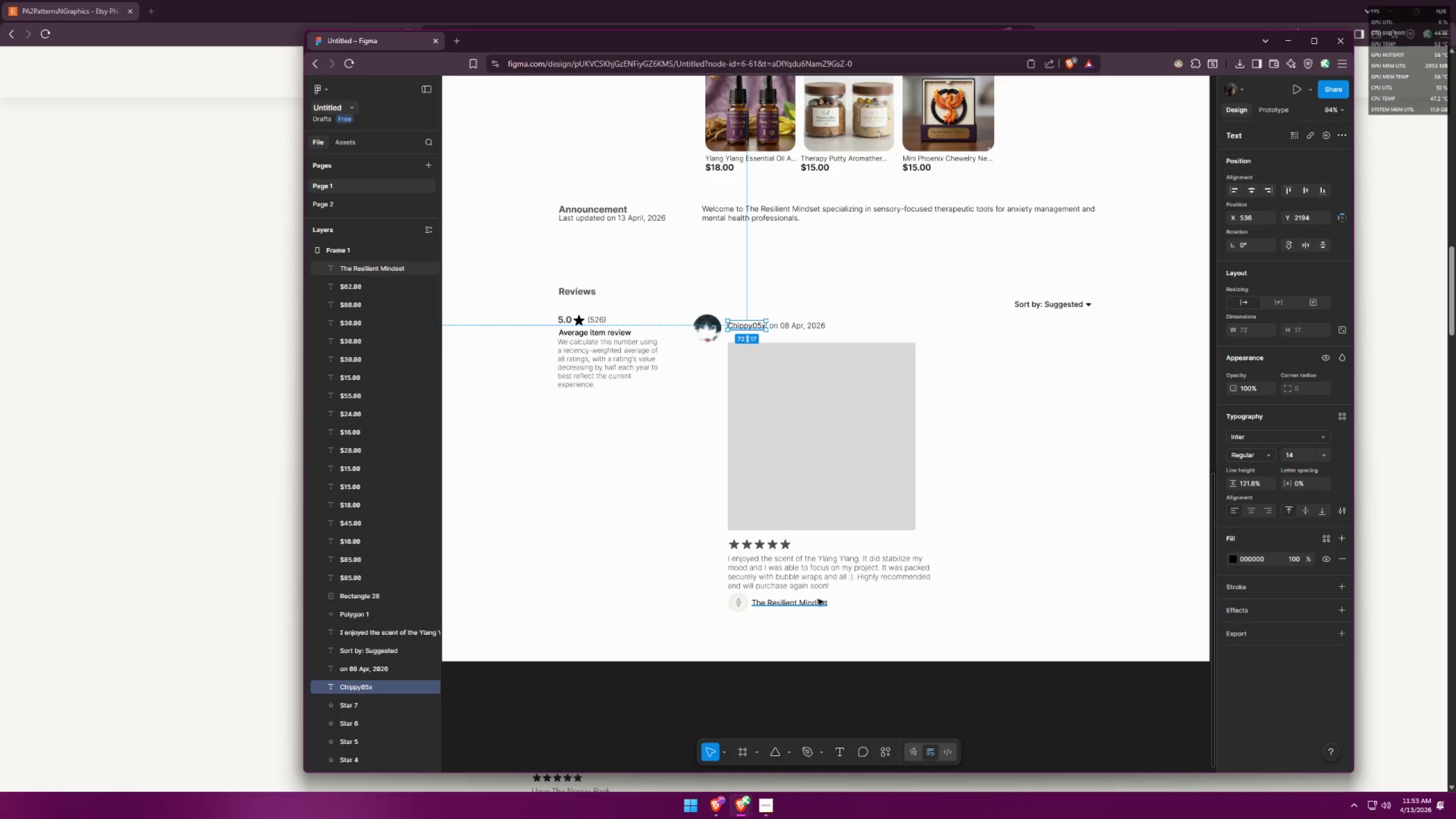 
double_click([809, 606])
 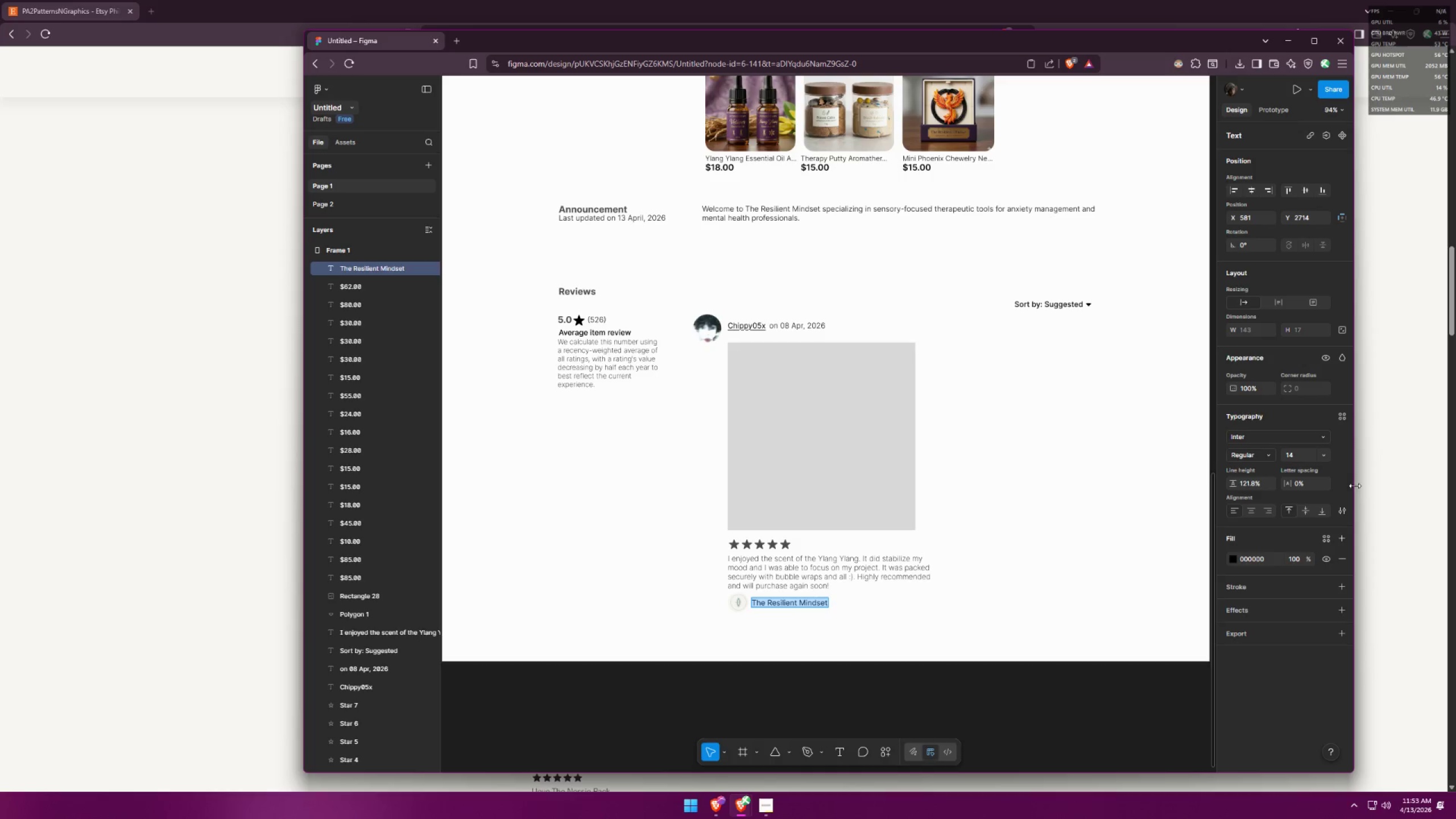 
left_click([1344, 510])
 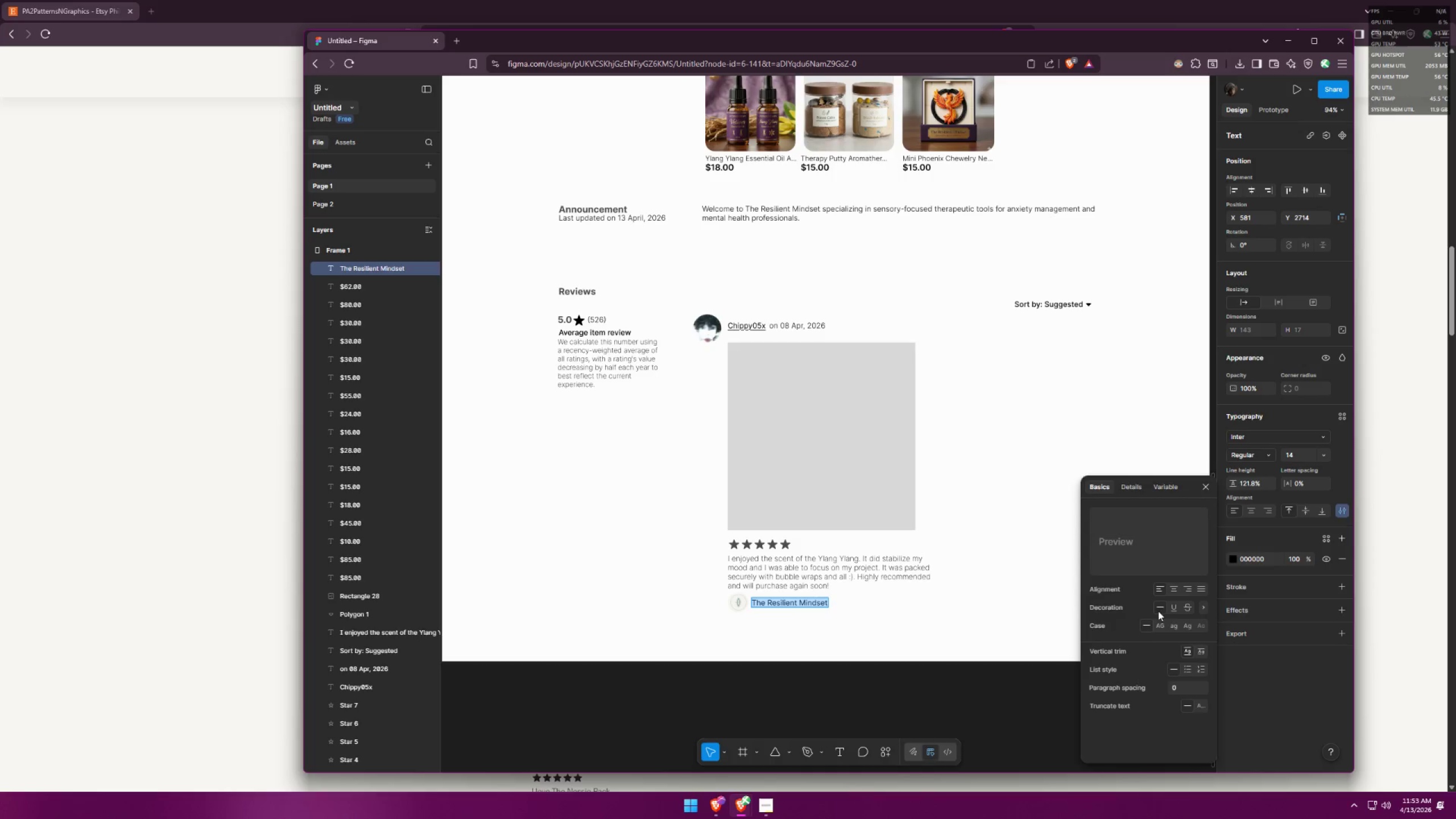 
left_click([1173, 607])
 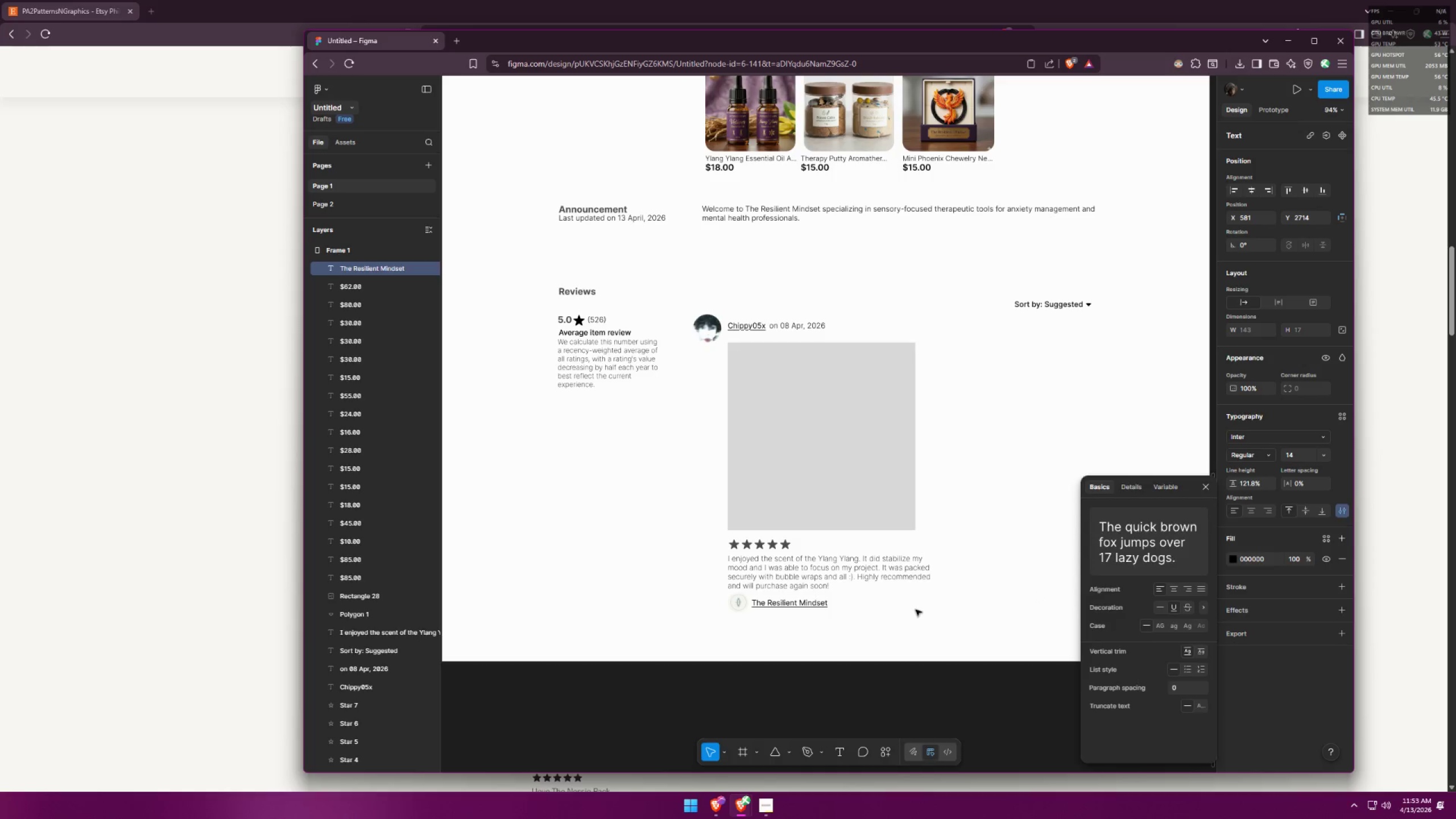 
double_click([916, 610])
 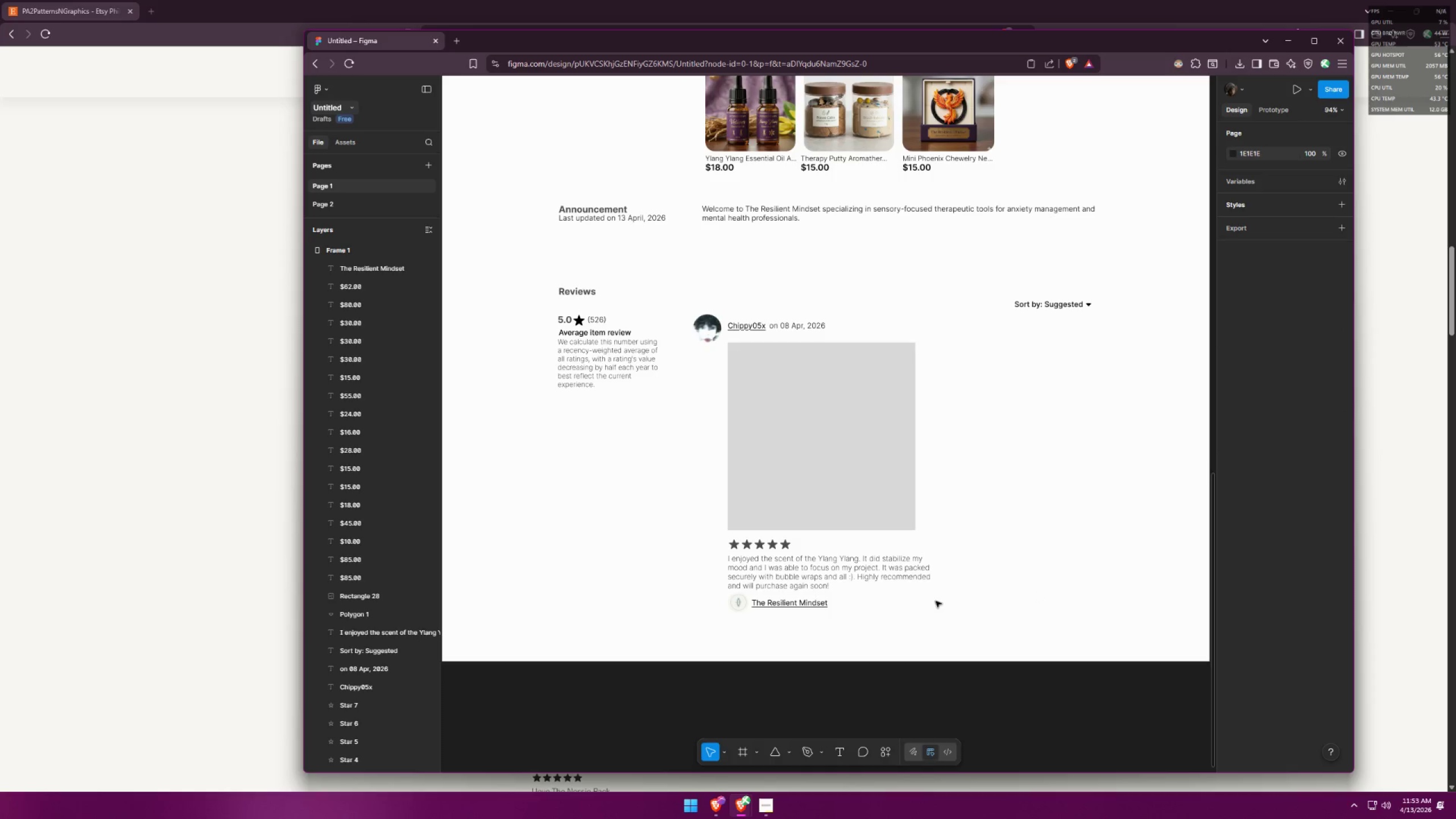 
key(Alt+AltLeft)
 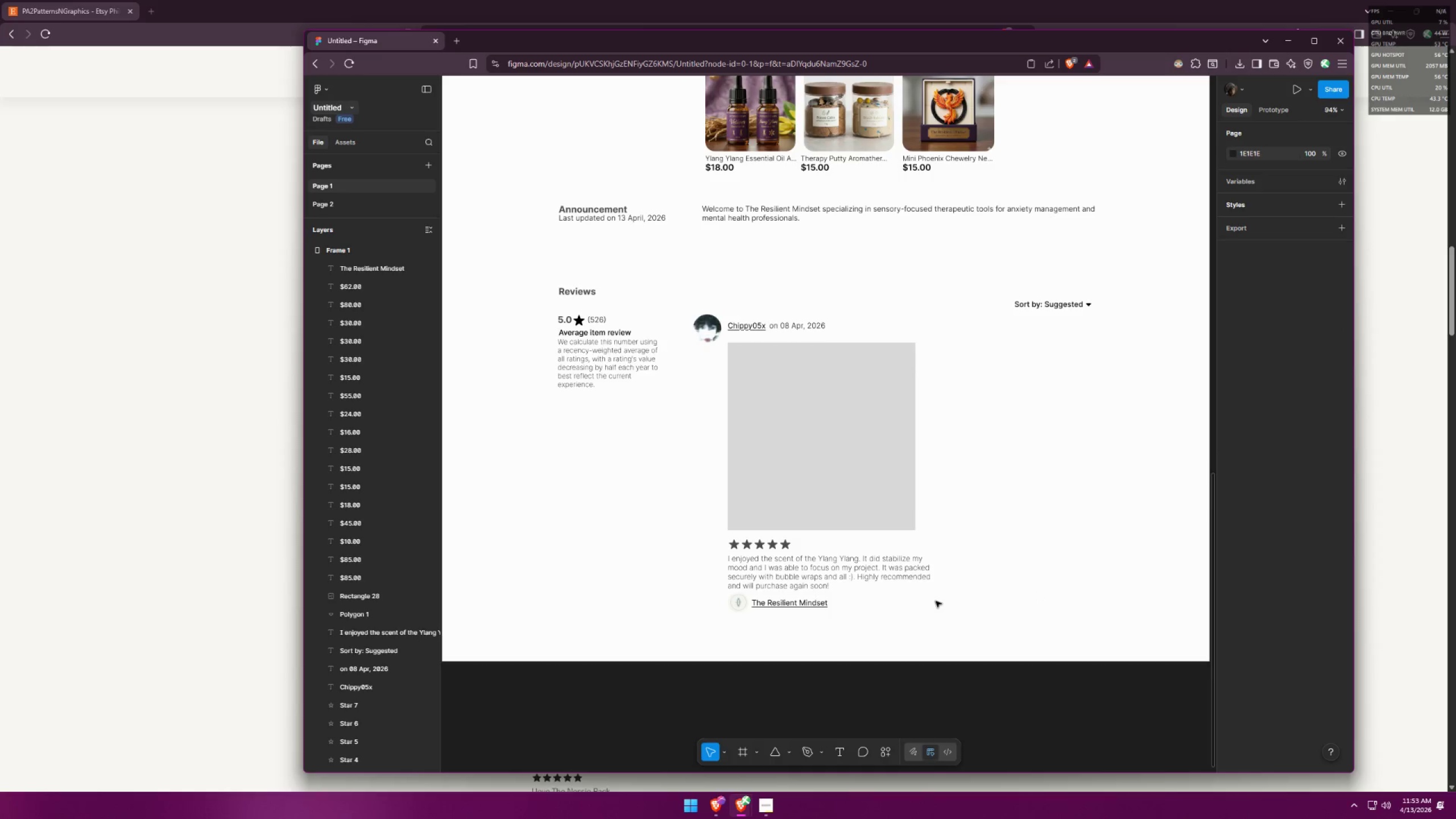 
key(Alt+Tab)
 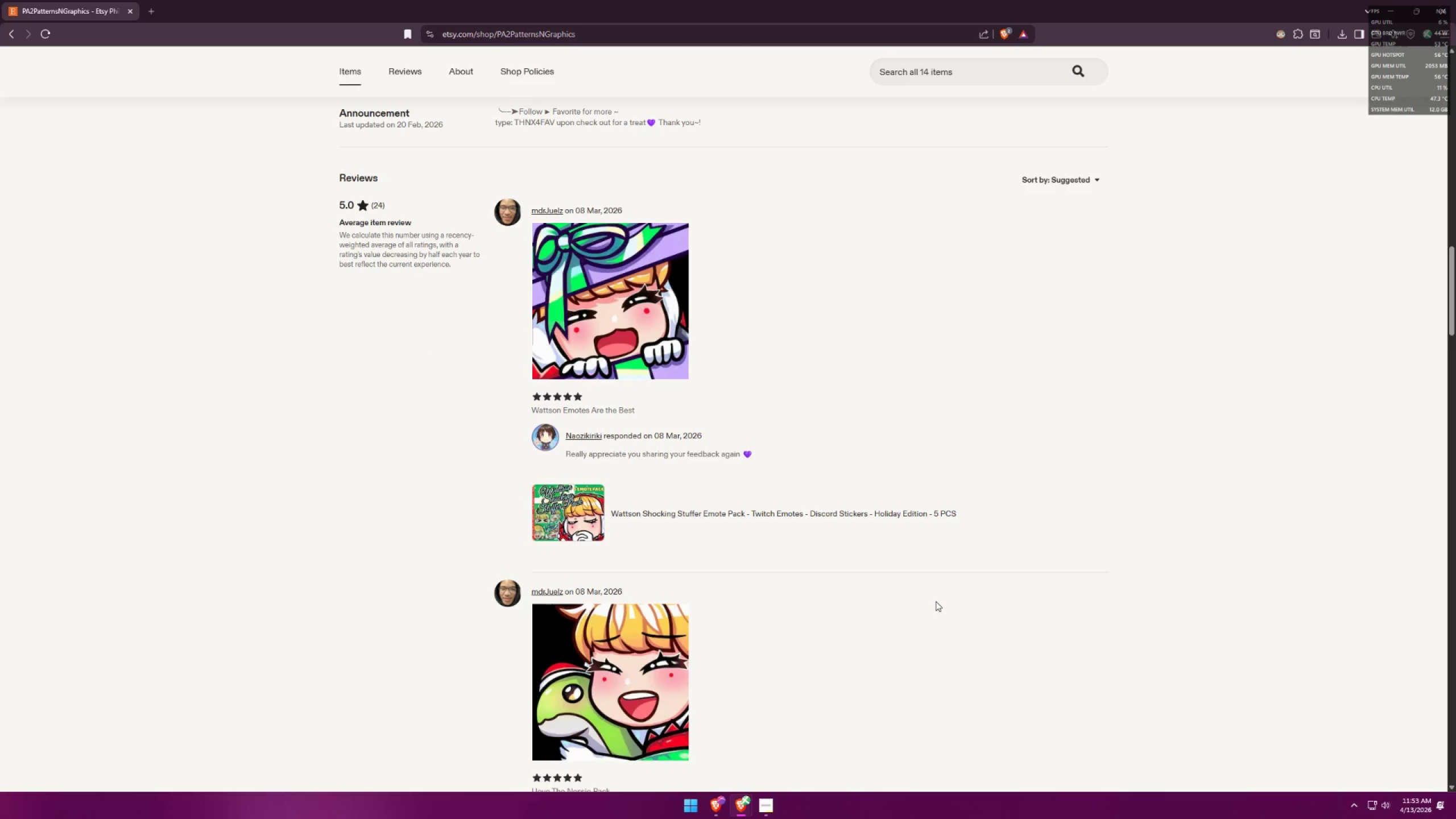 
key(Alt+AltLeft)
 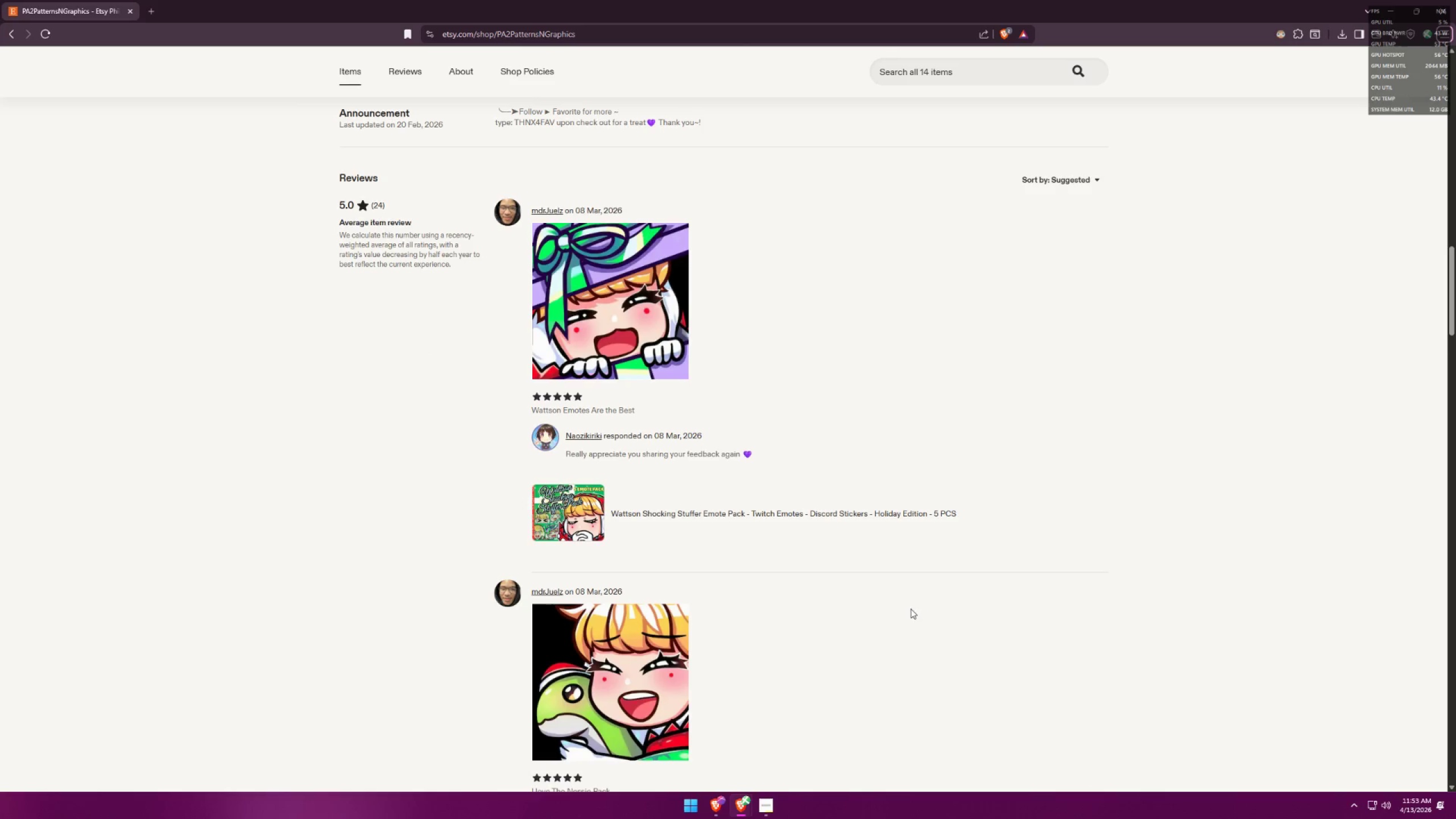 
key(Alt+AltLeft)
 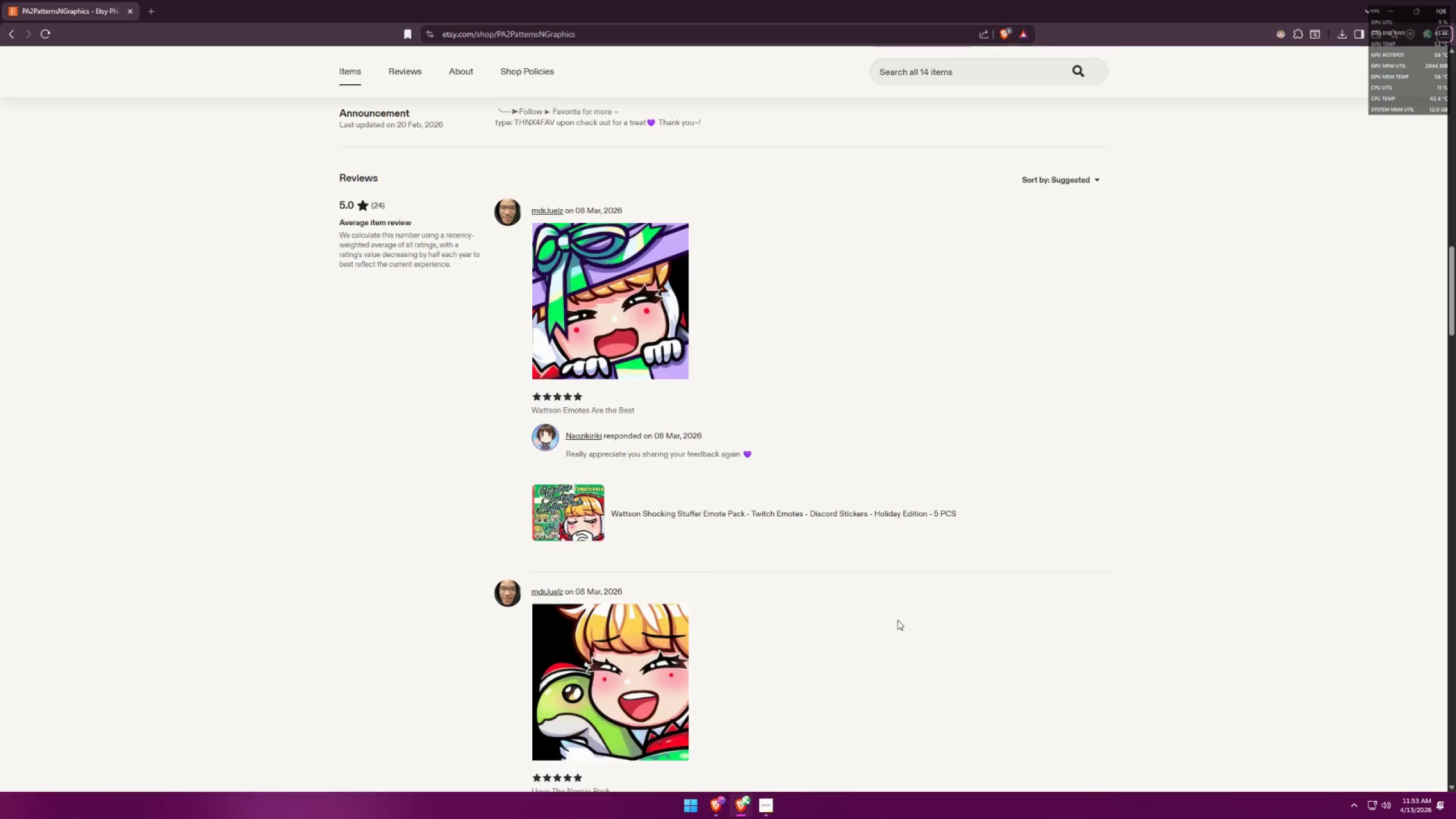 
key(Alt+Tab)
 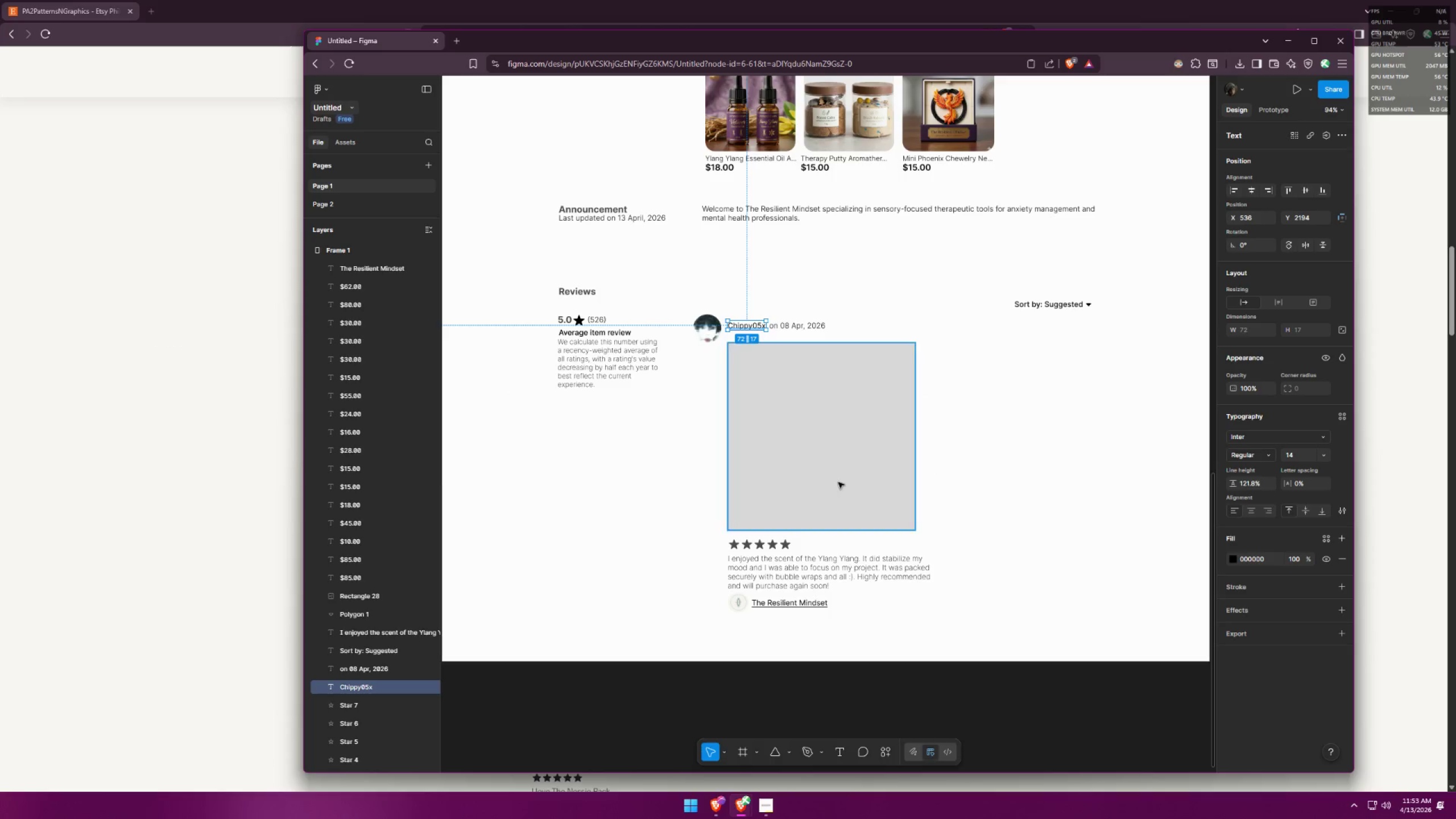 
left_click([795, 607])
 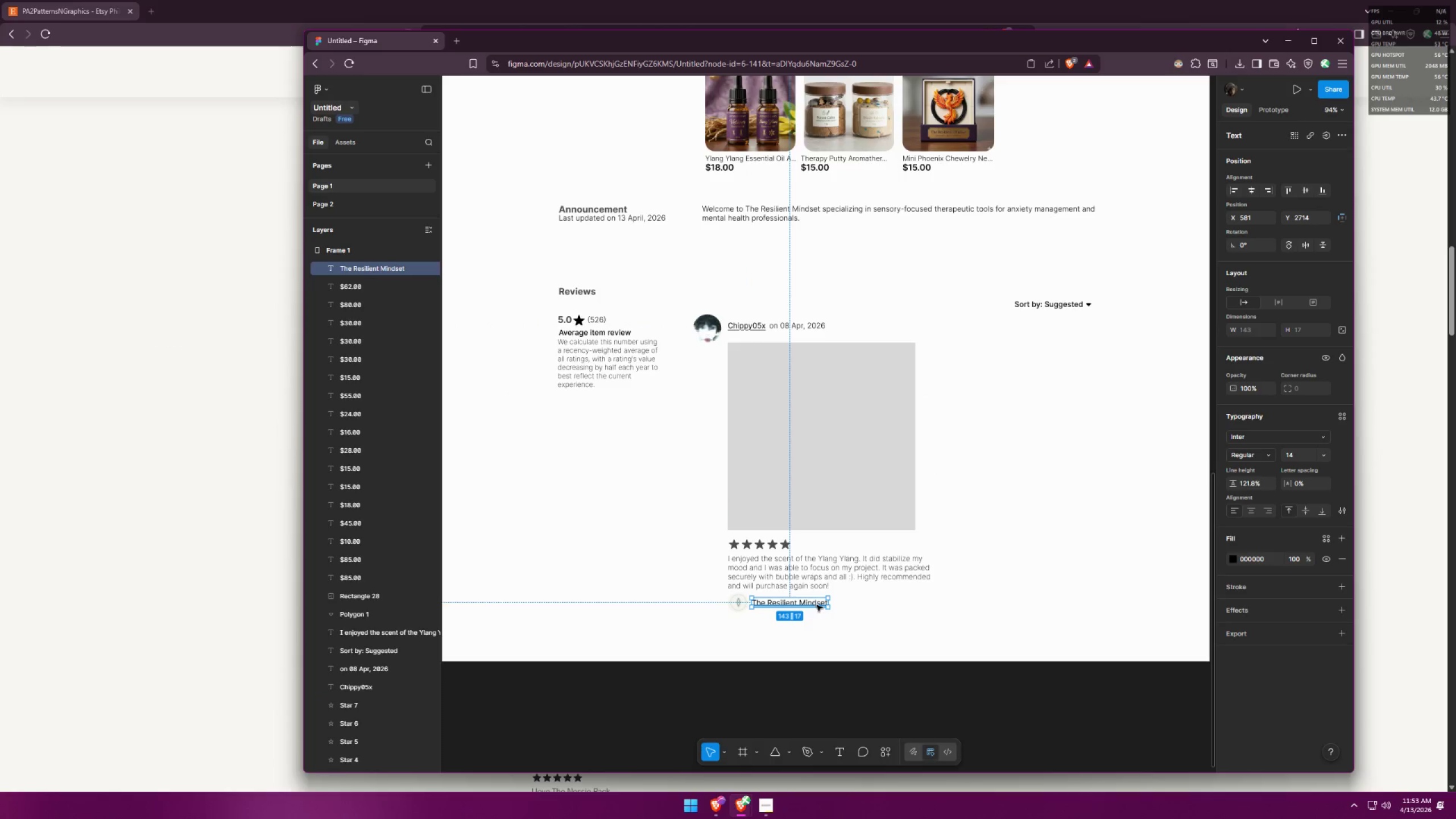 
hold_key(key=AltLeft, duration=2.95)
hold_key(key=ShiftLeft, duration=1.52)
left_click_drag(start_coordinate=[817, 604], to_coordinate=[894, 604])
 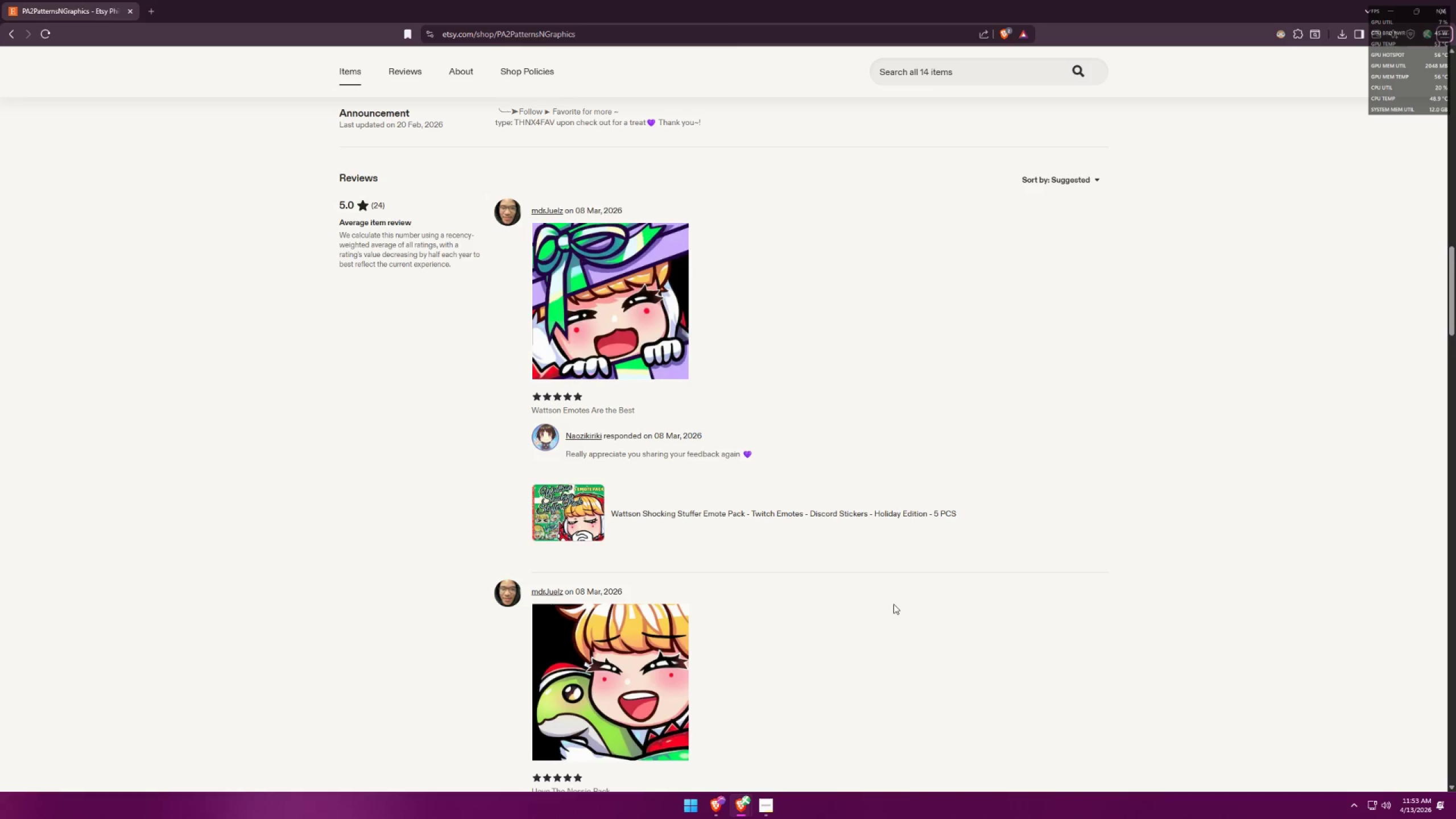 
hold_key(key=ShiftLeft, duration=1.34)
 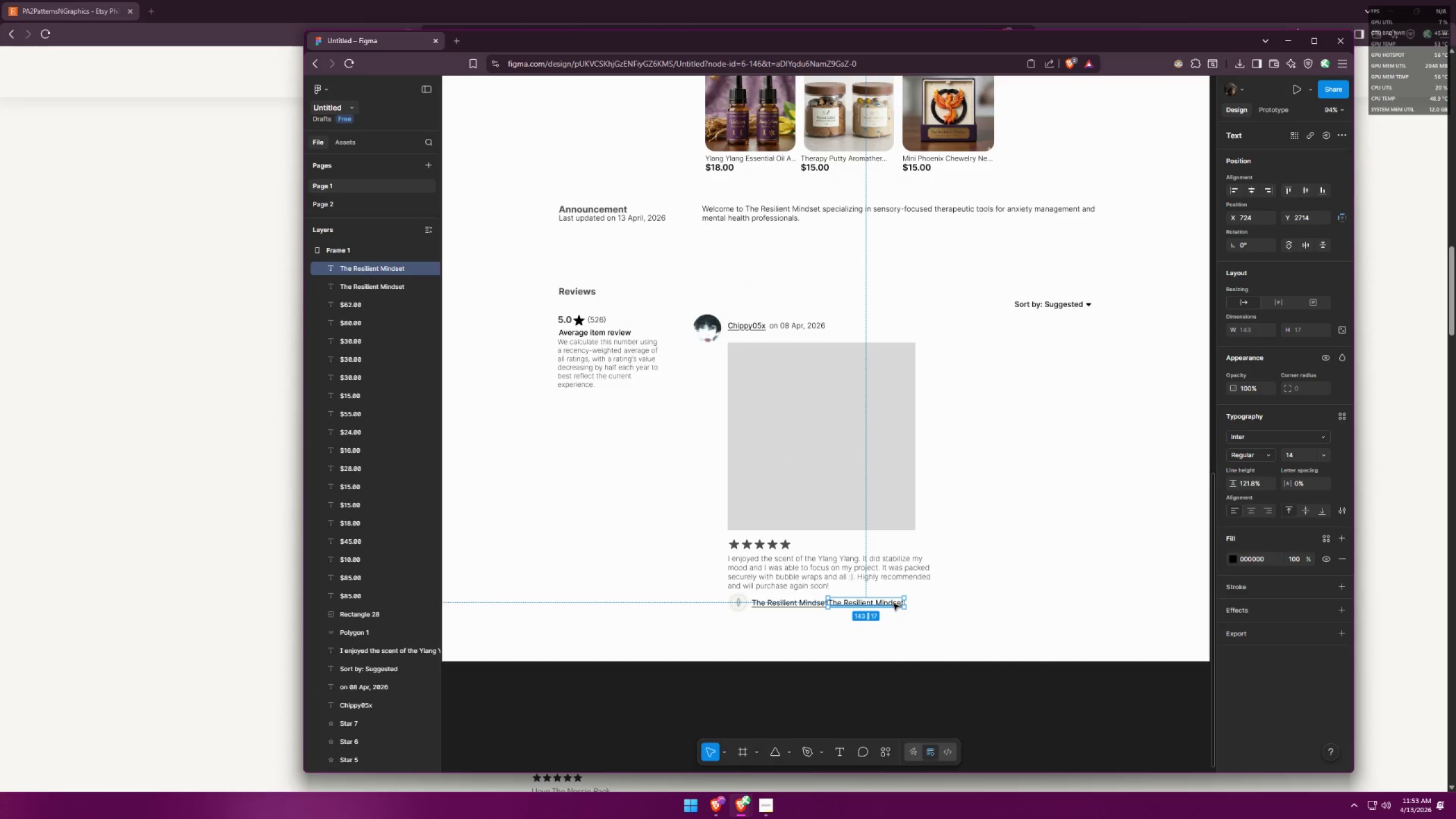 
key(Alt+AltLeft)
 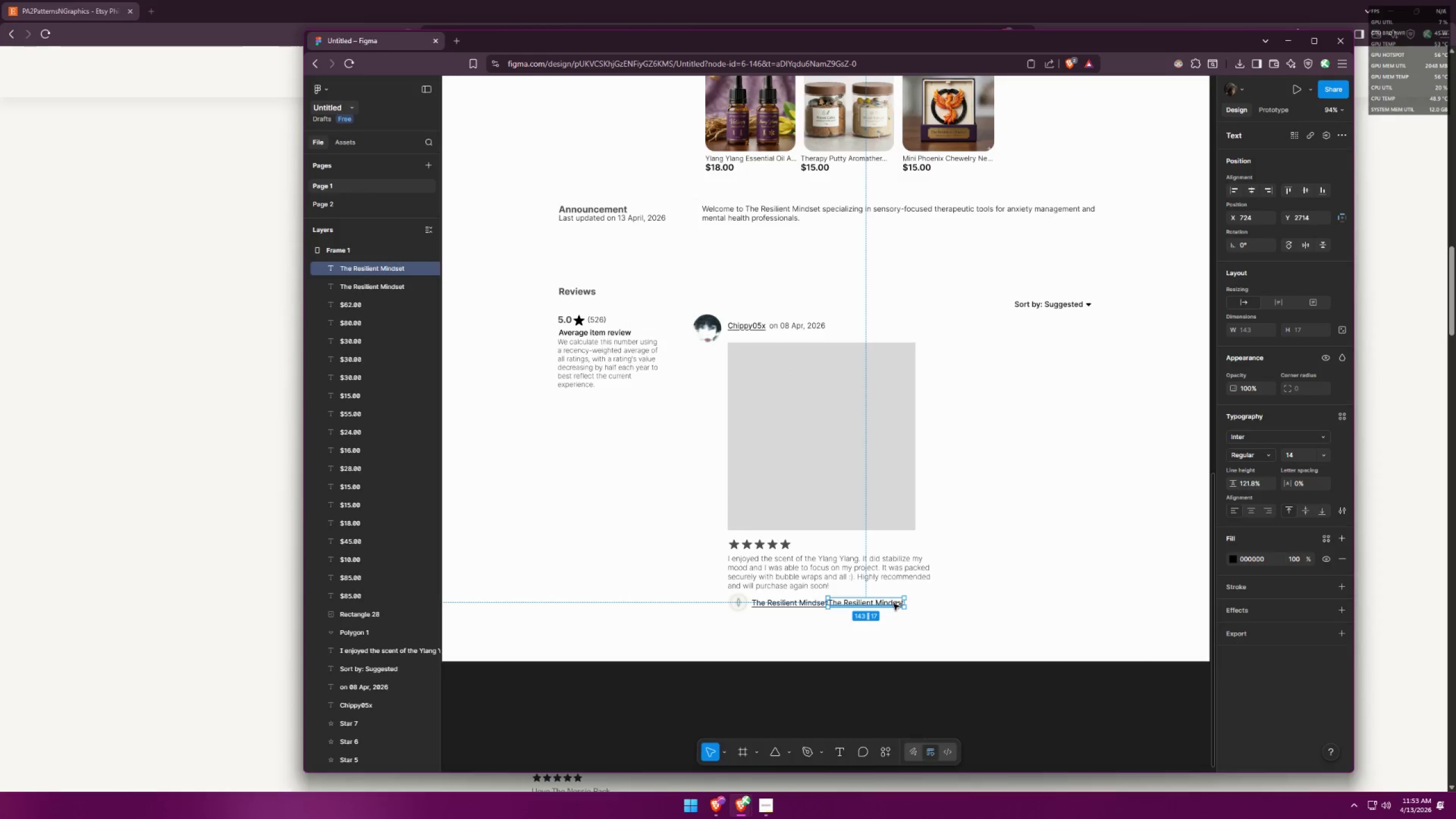 
key(Alt+Tab)
 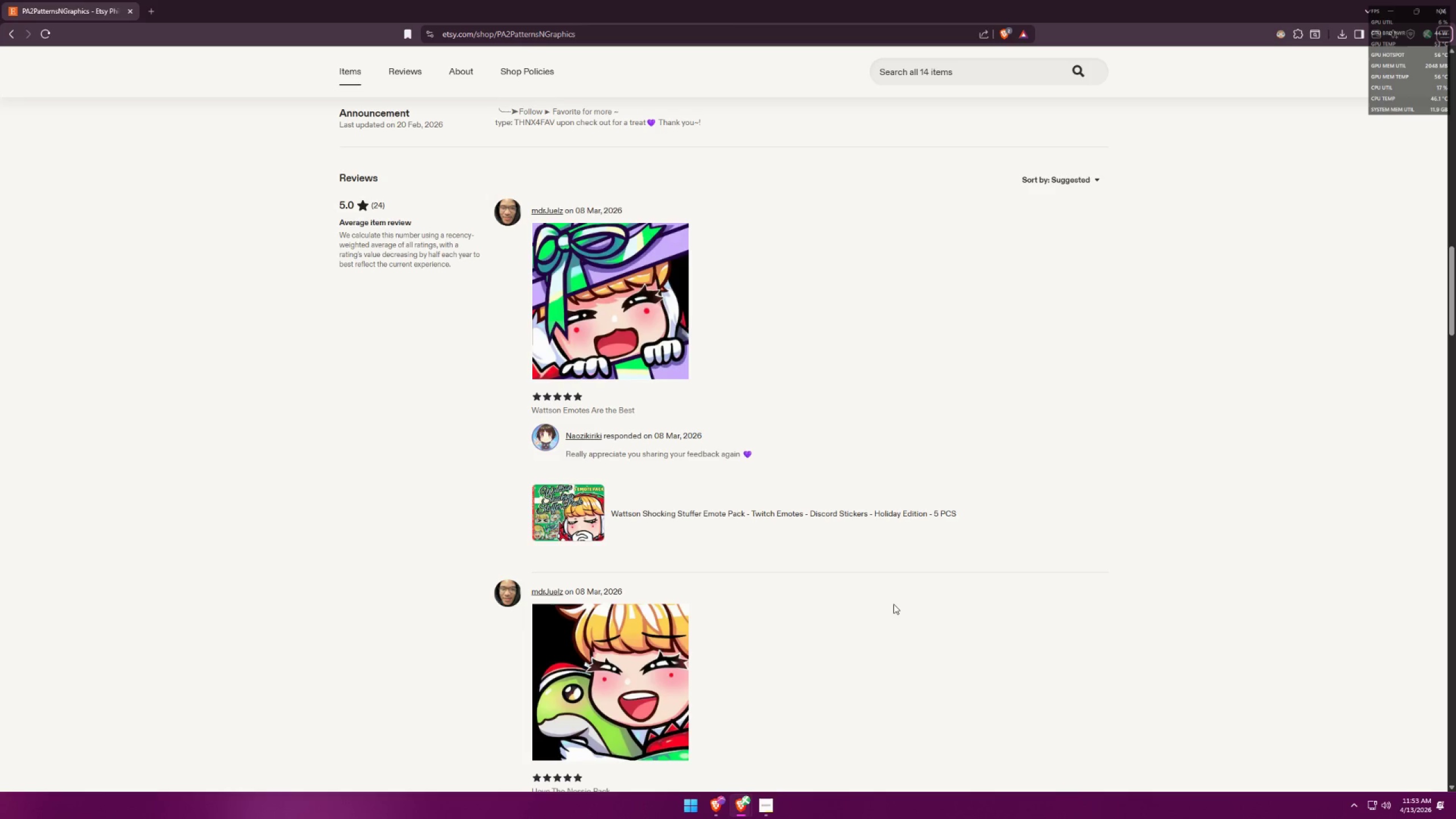 
key(Alt+AltLeft)
 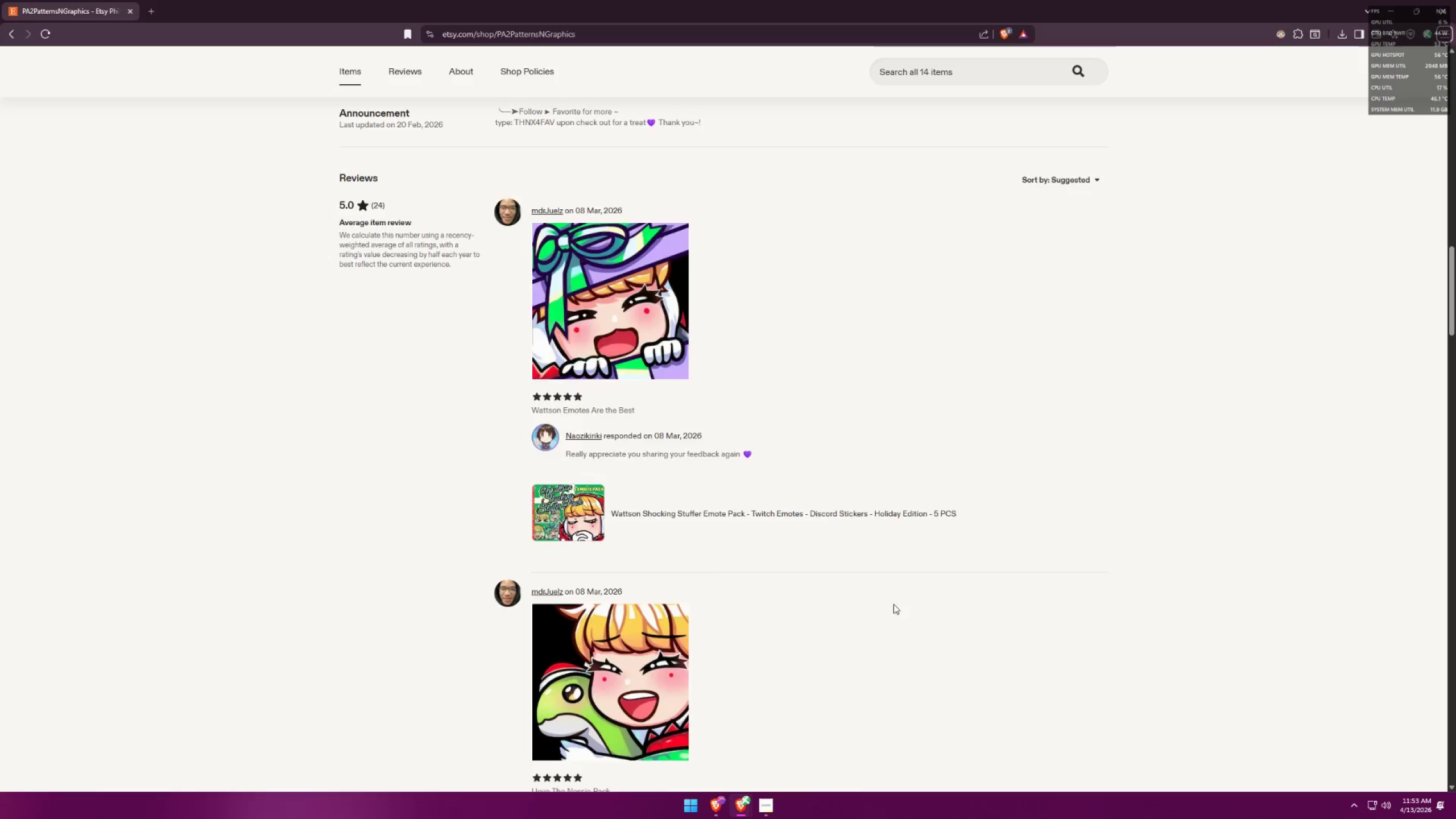 
key(Alt+Tab)
 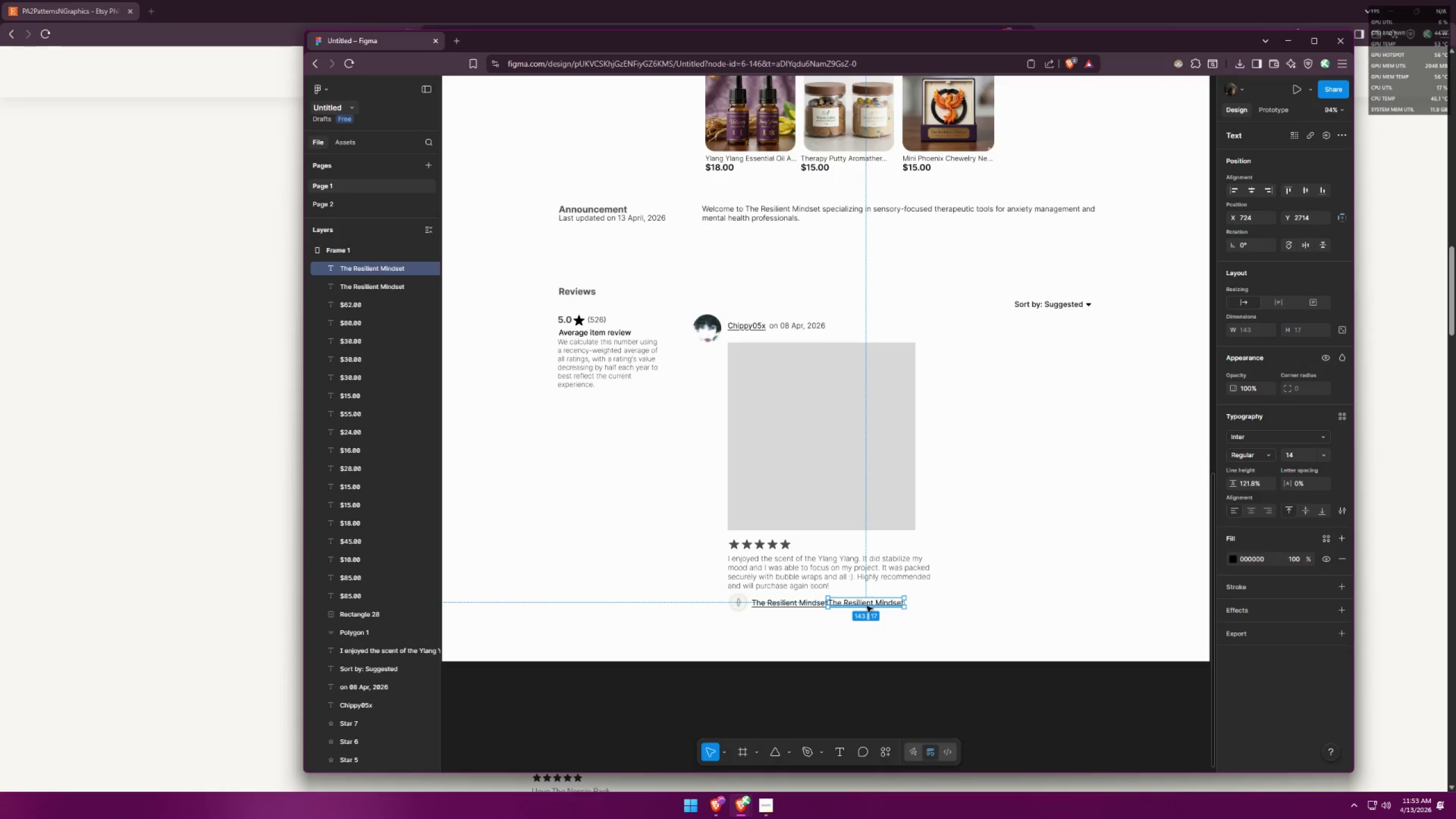 
double_click([867, 606])
 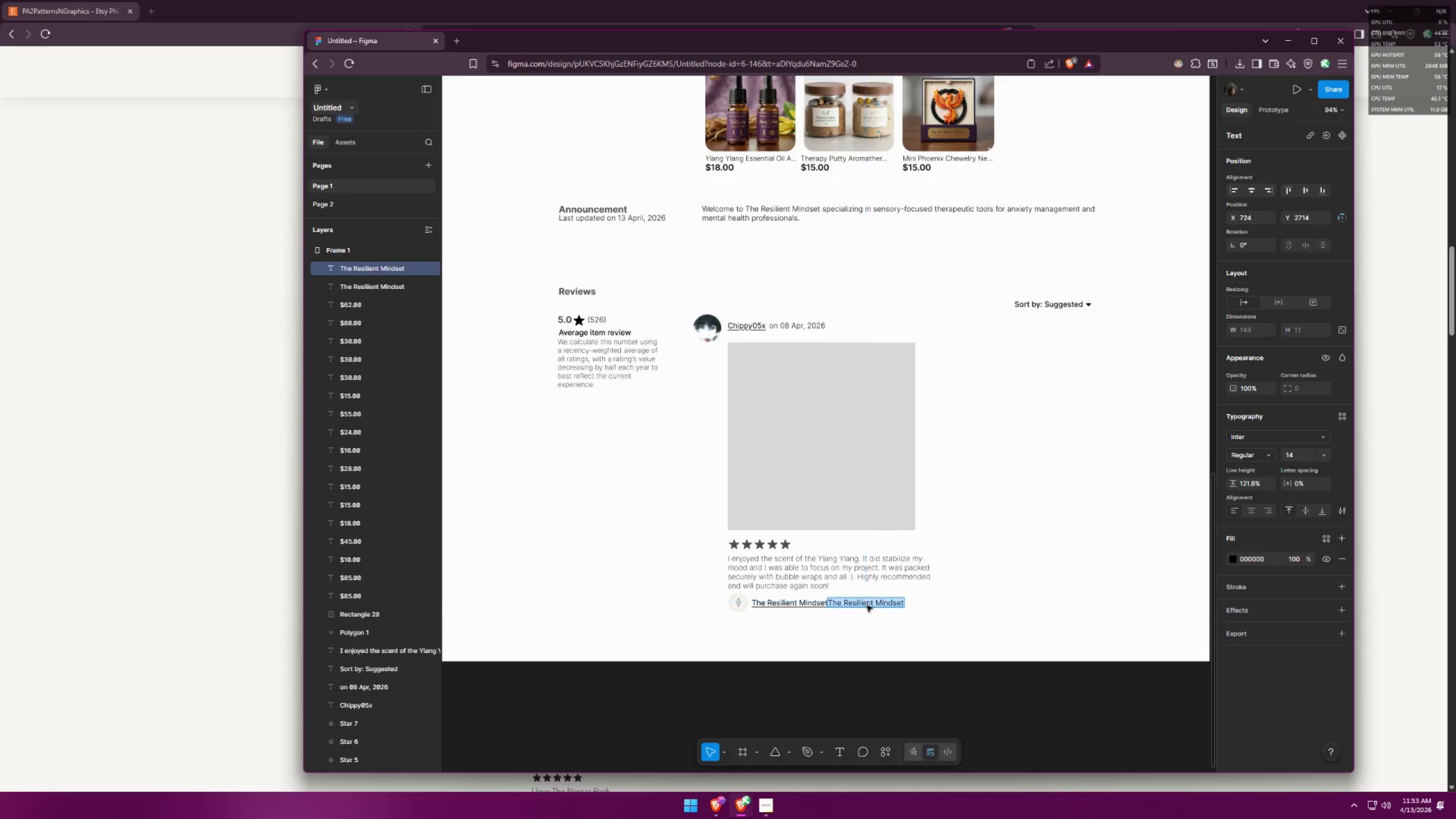 
triple_click([868, 606])
 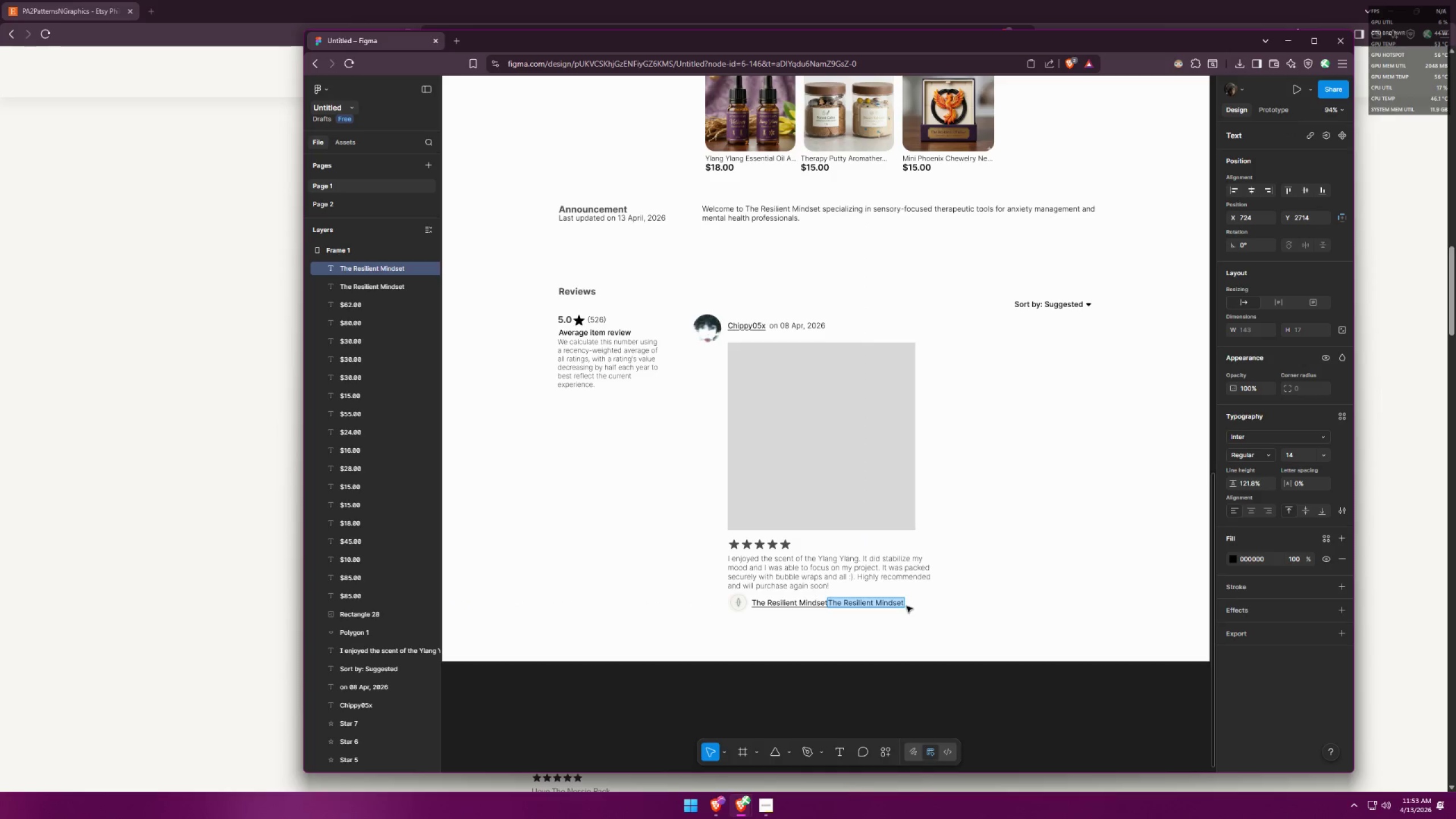 
key(Backspace)
type( on )
 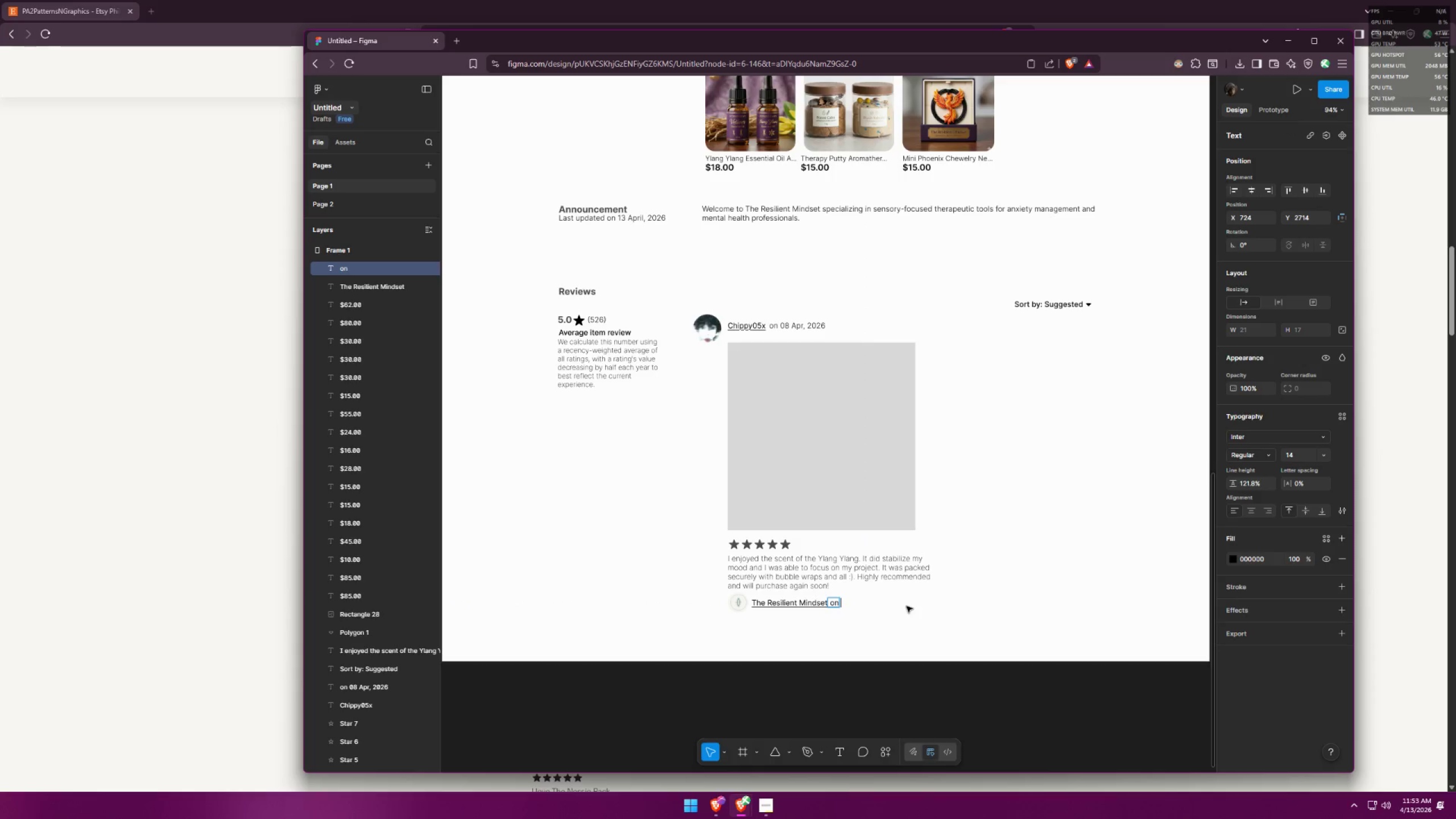 
key(Alt+AltLeft)
 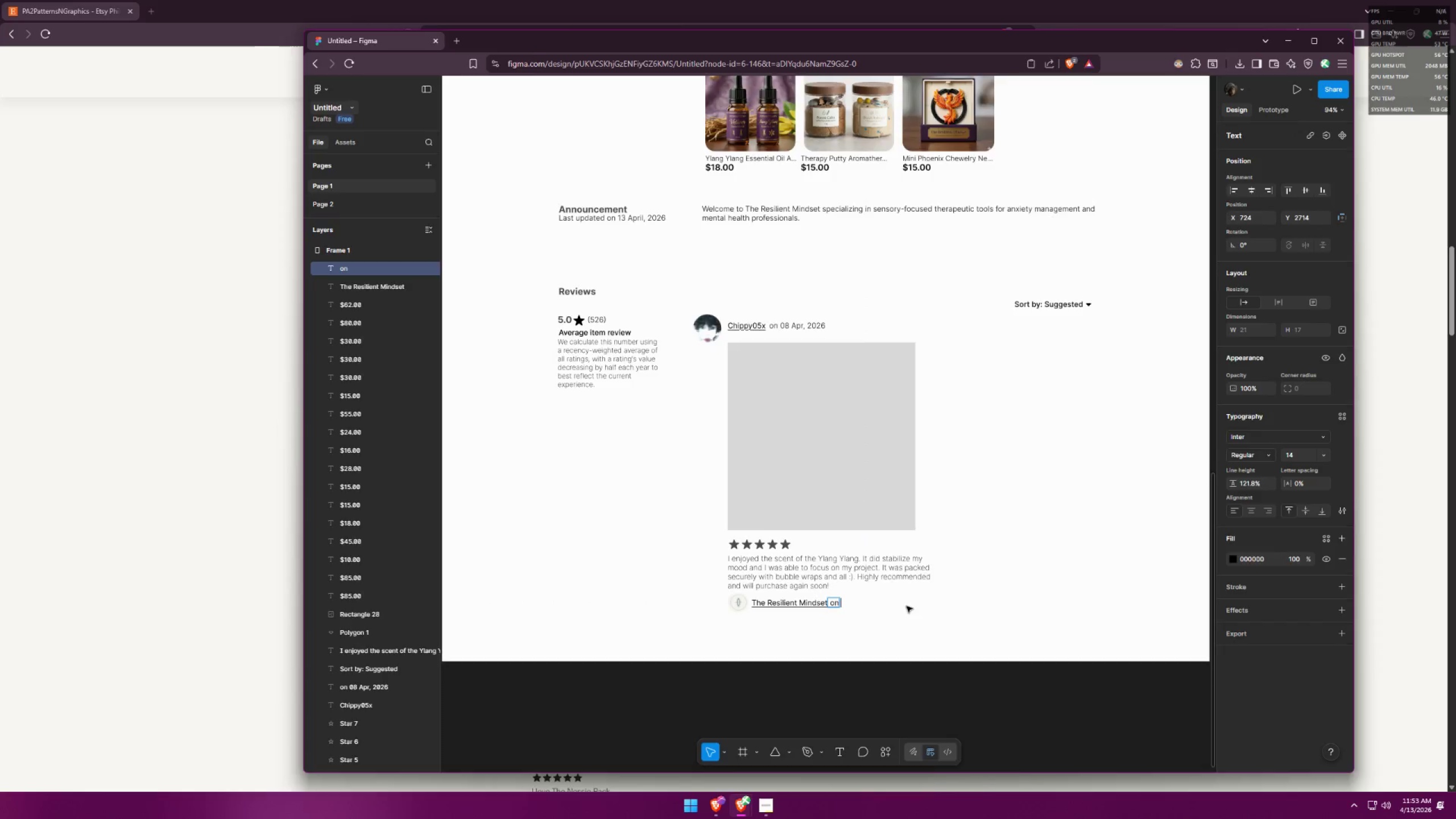 
key(Tab)
key(Tab)
type(08 APR< @026)
 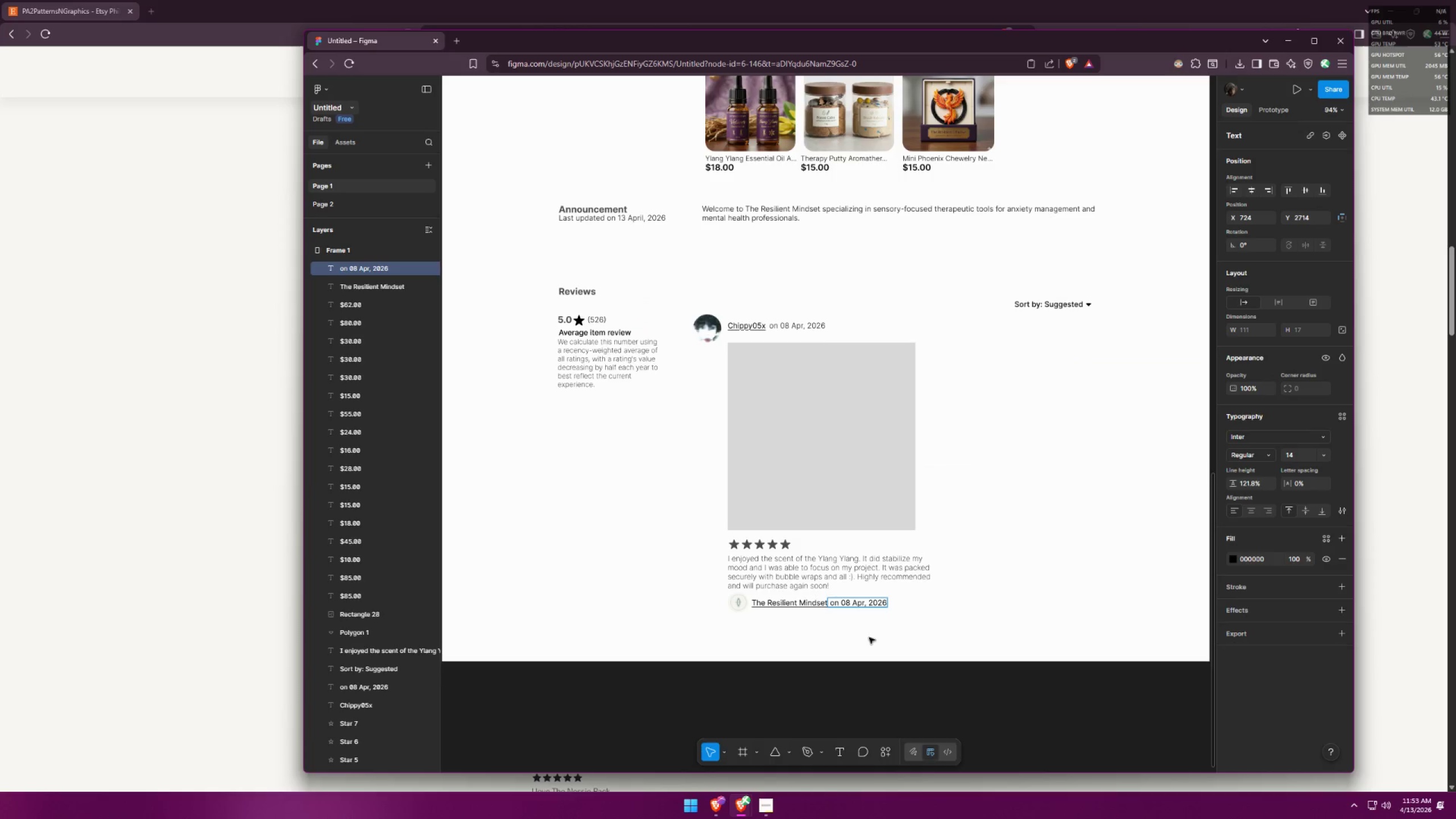 
hold_key(key=AltLeft, duration=0.31)
 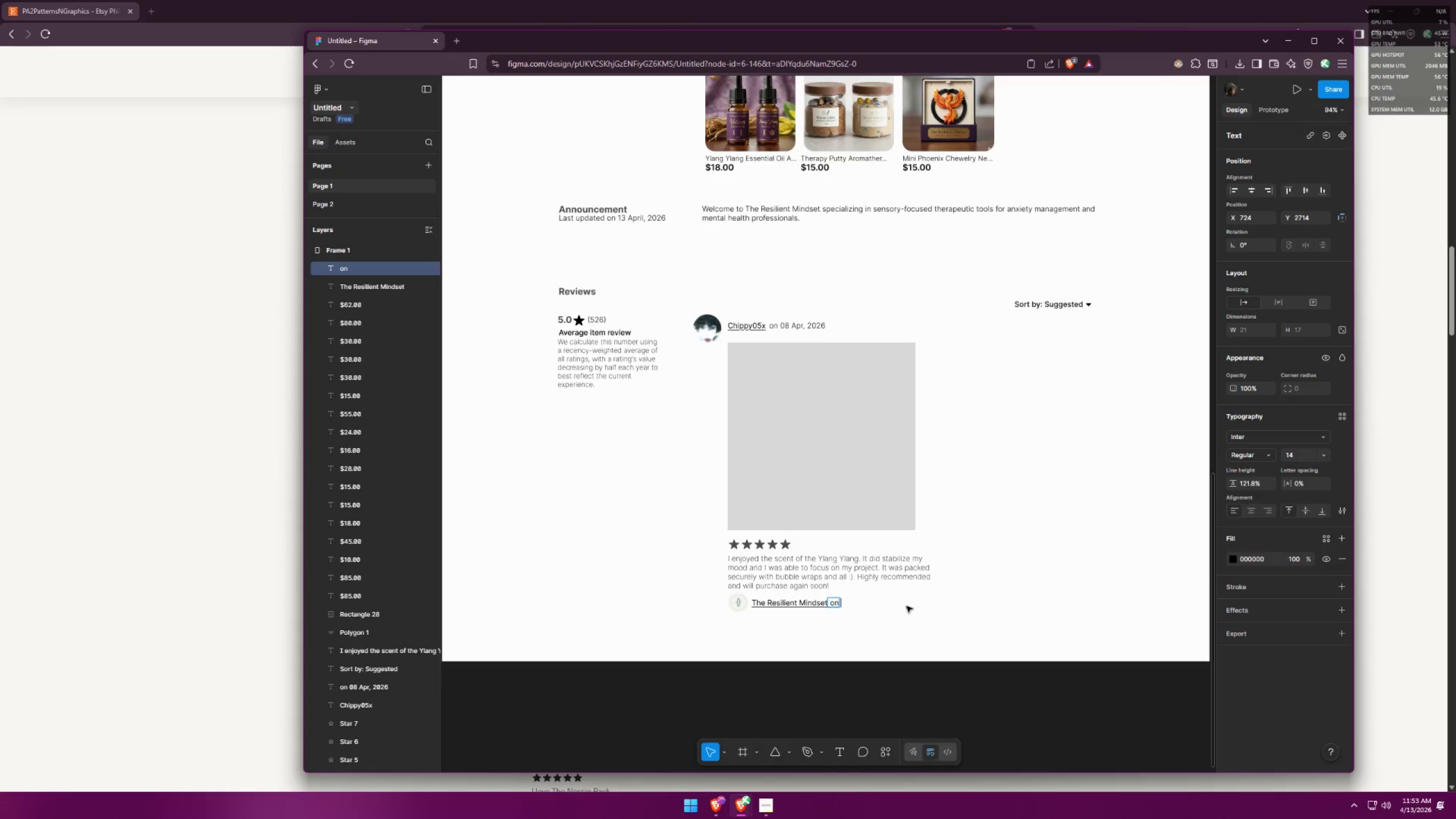 
double_click([850, 606])
 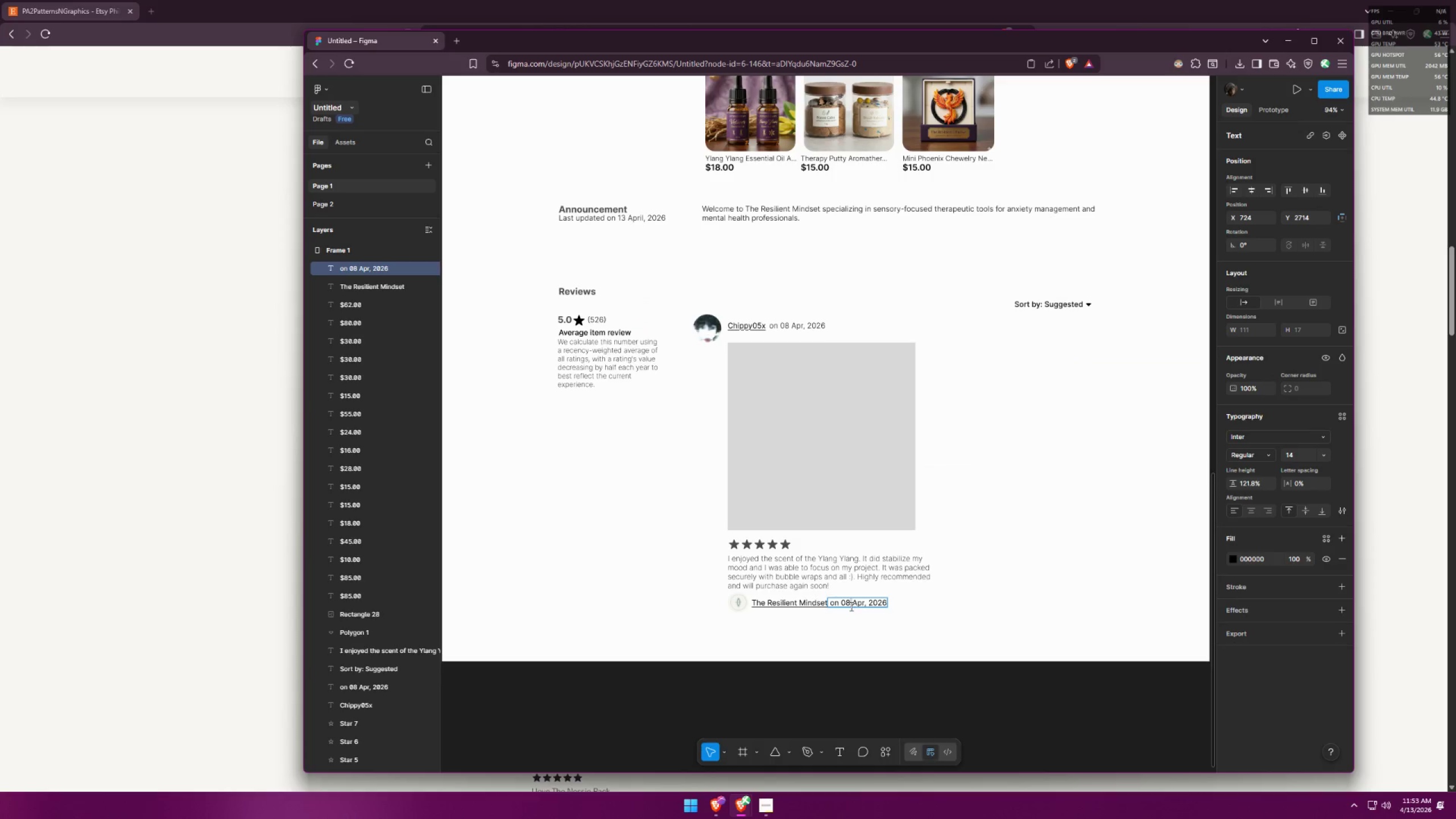 
triple_click([850, 606])
 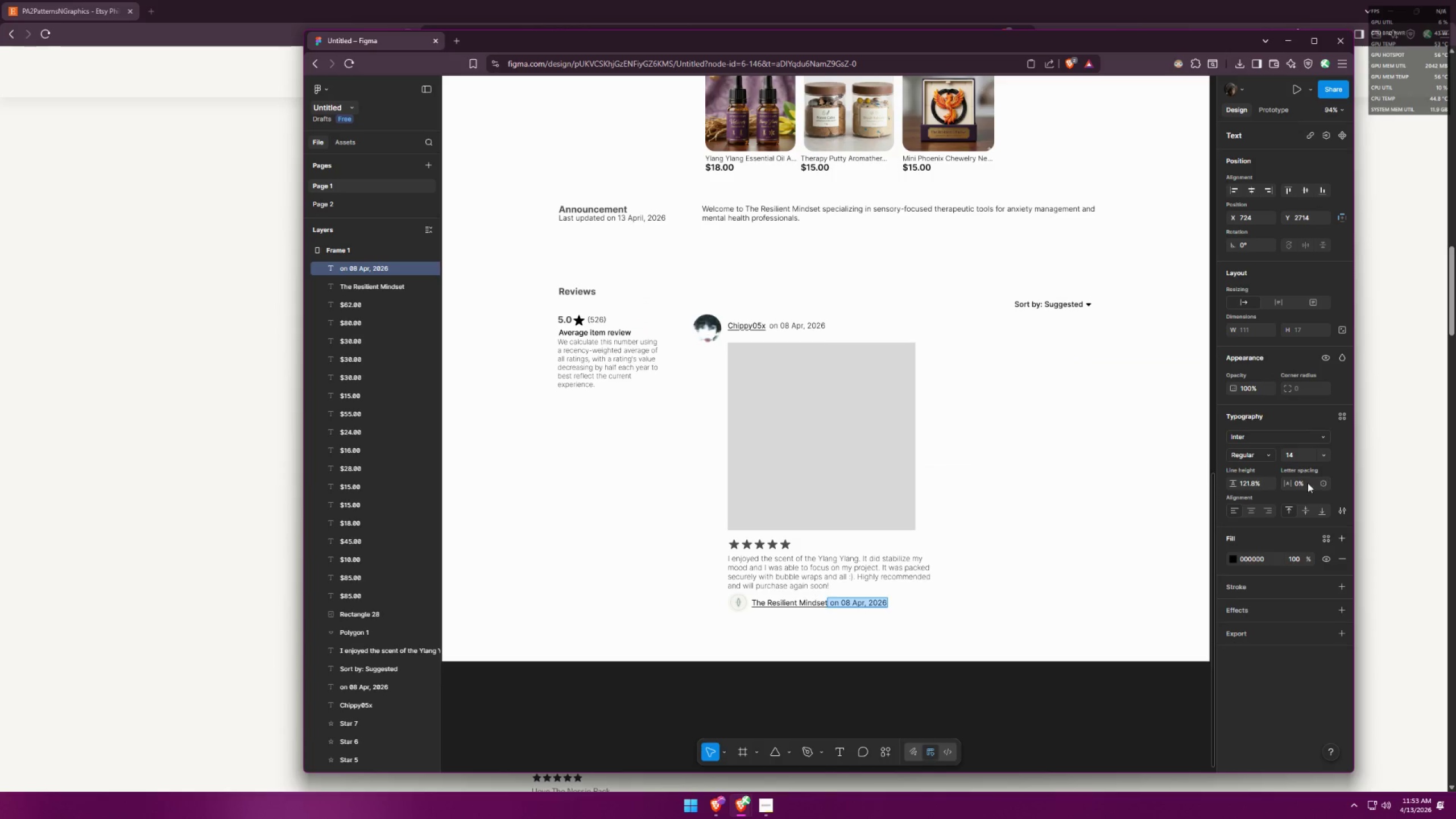 
left_click([1342, 507])
 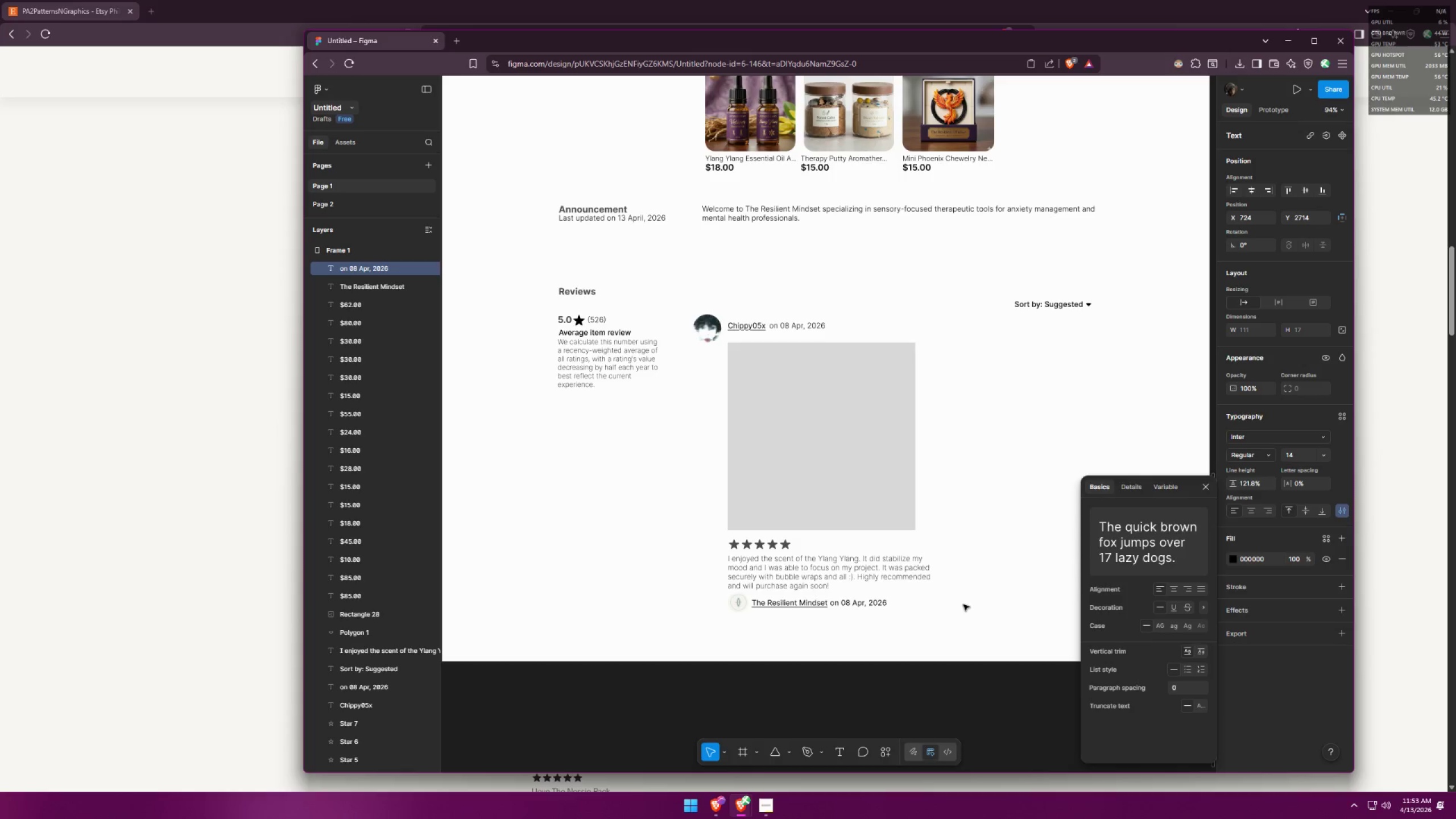 
left_click([864, 606])
 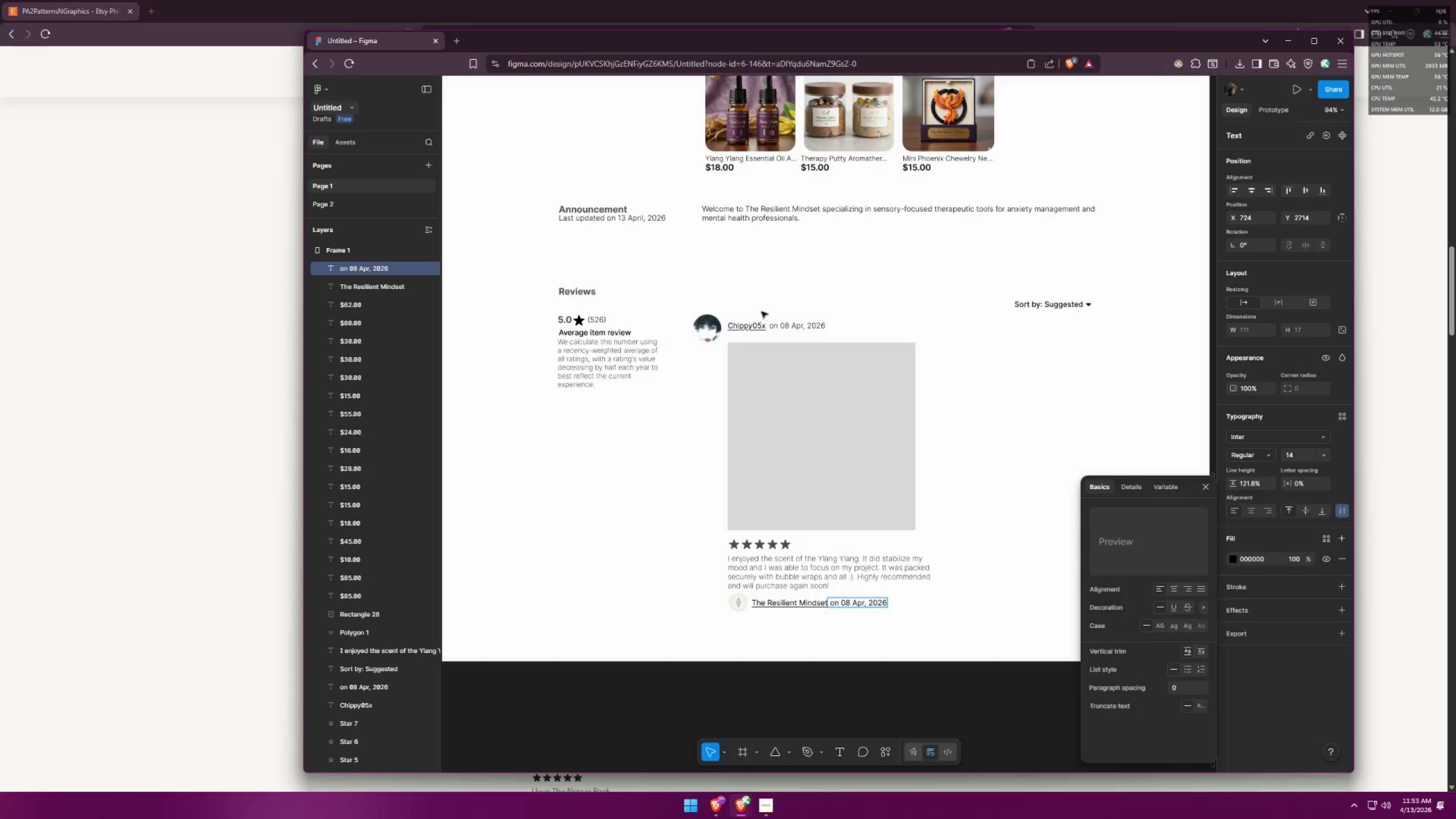 
left_click([755, 325])
 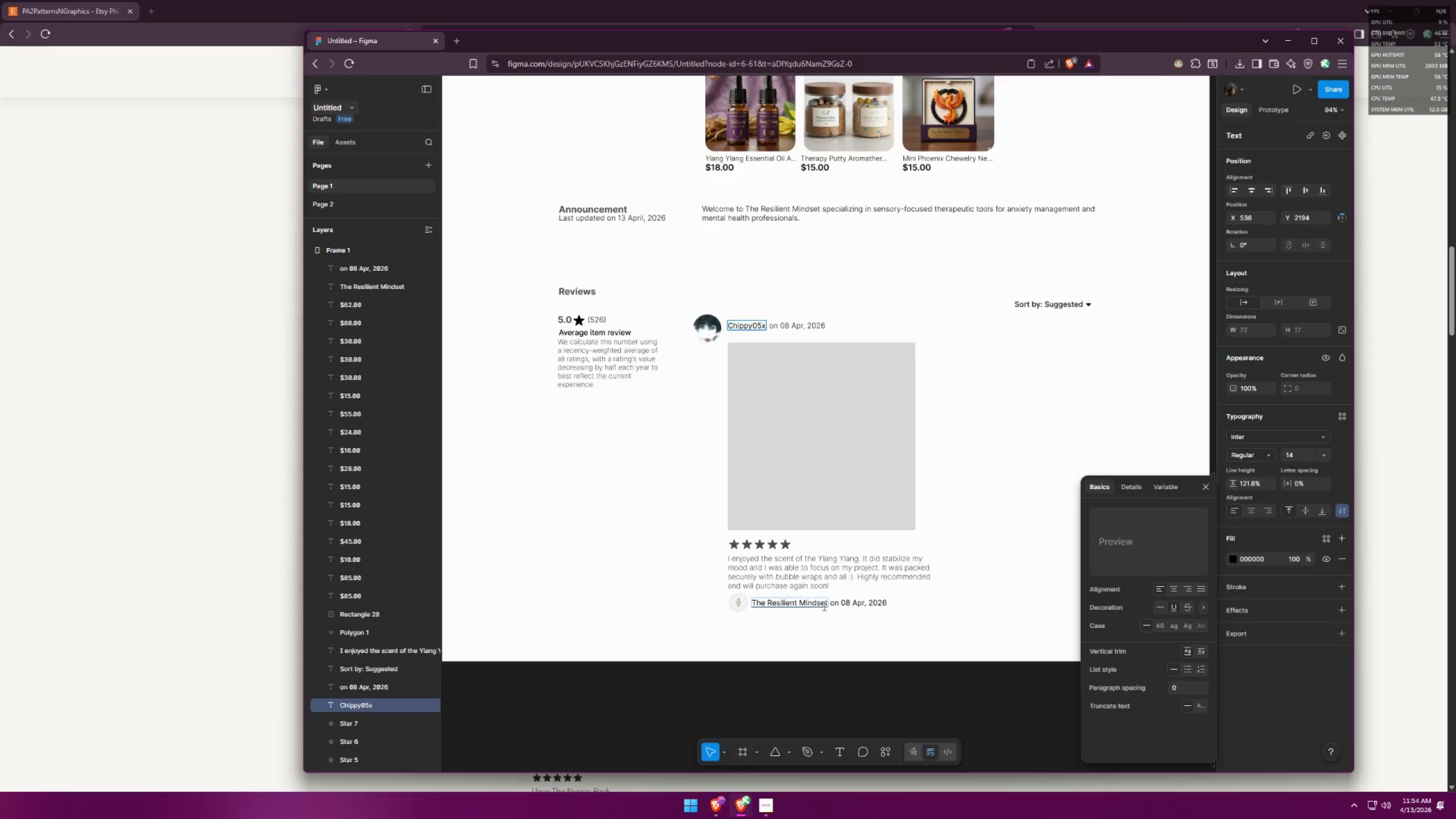 
left_click([797, 327])
 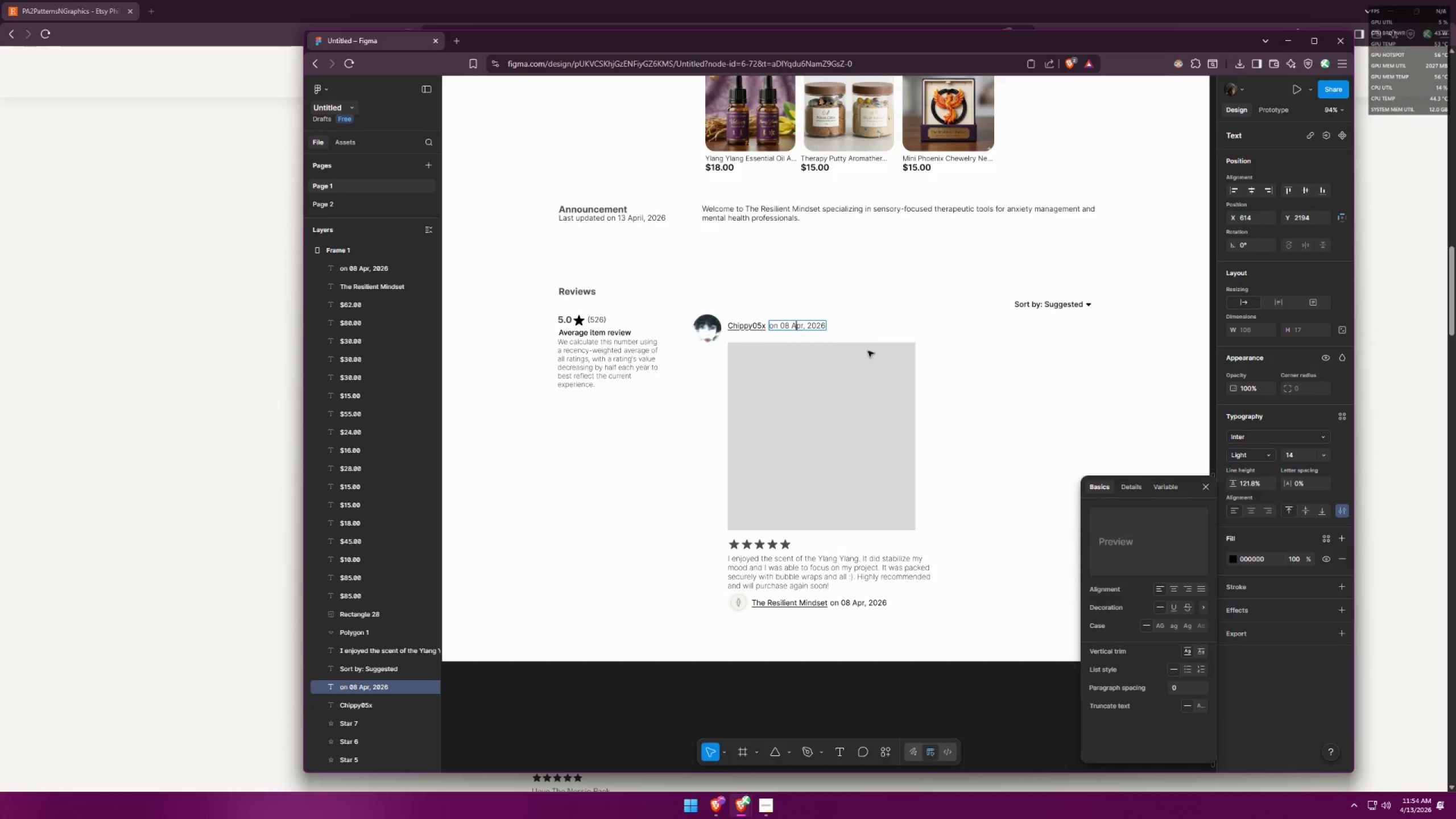 
left_click([1238, 561])
 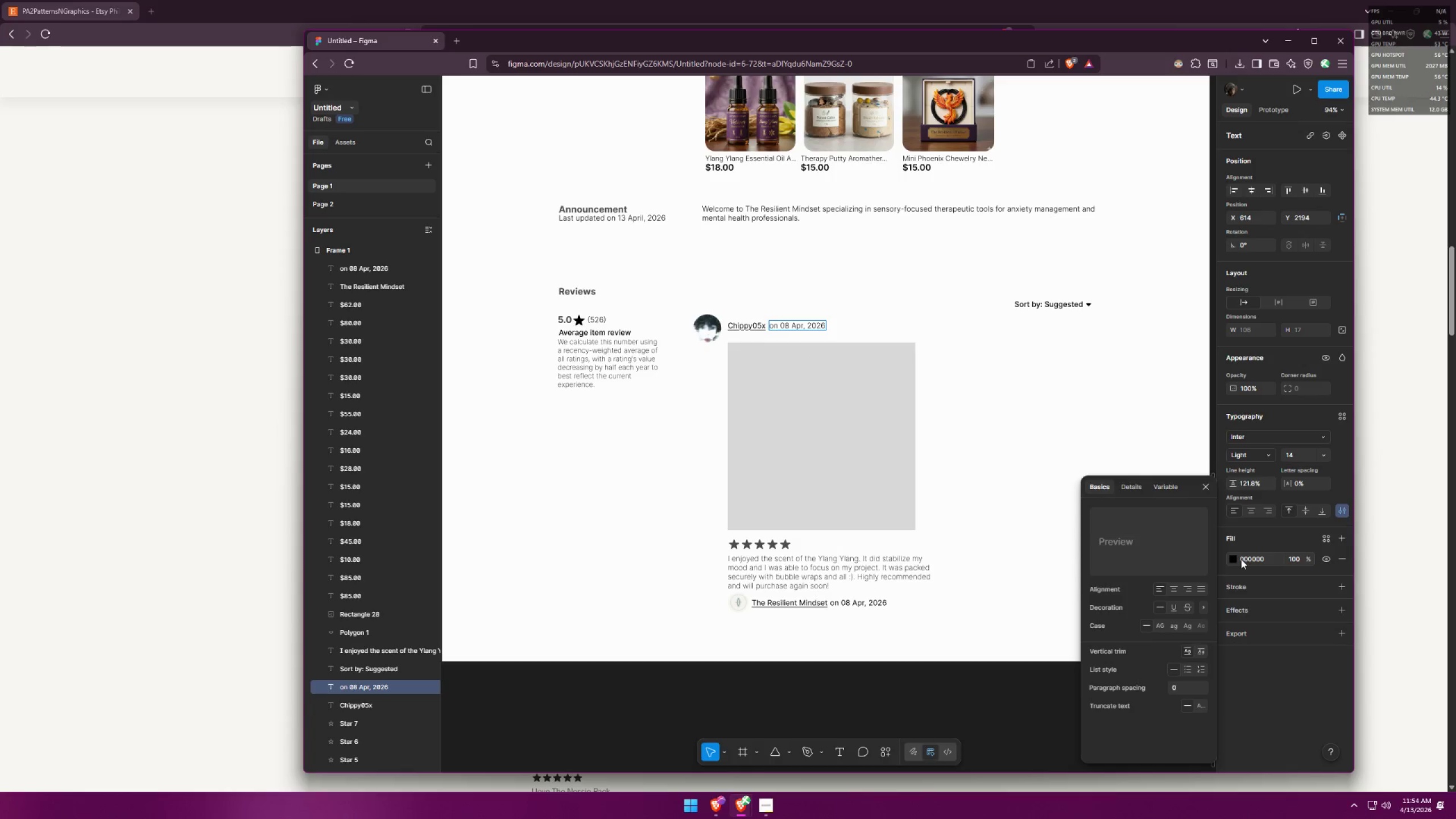 
left_click([1234, 560])
 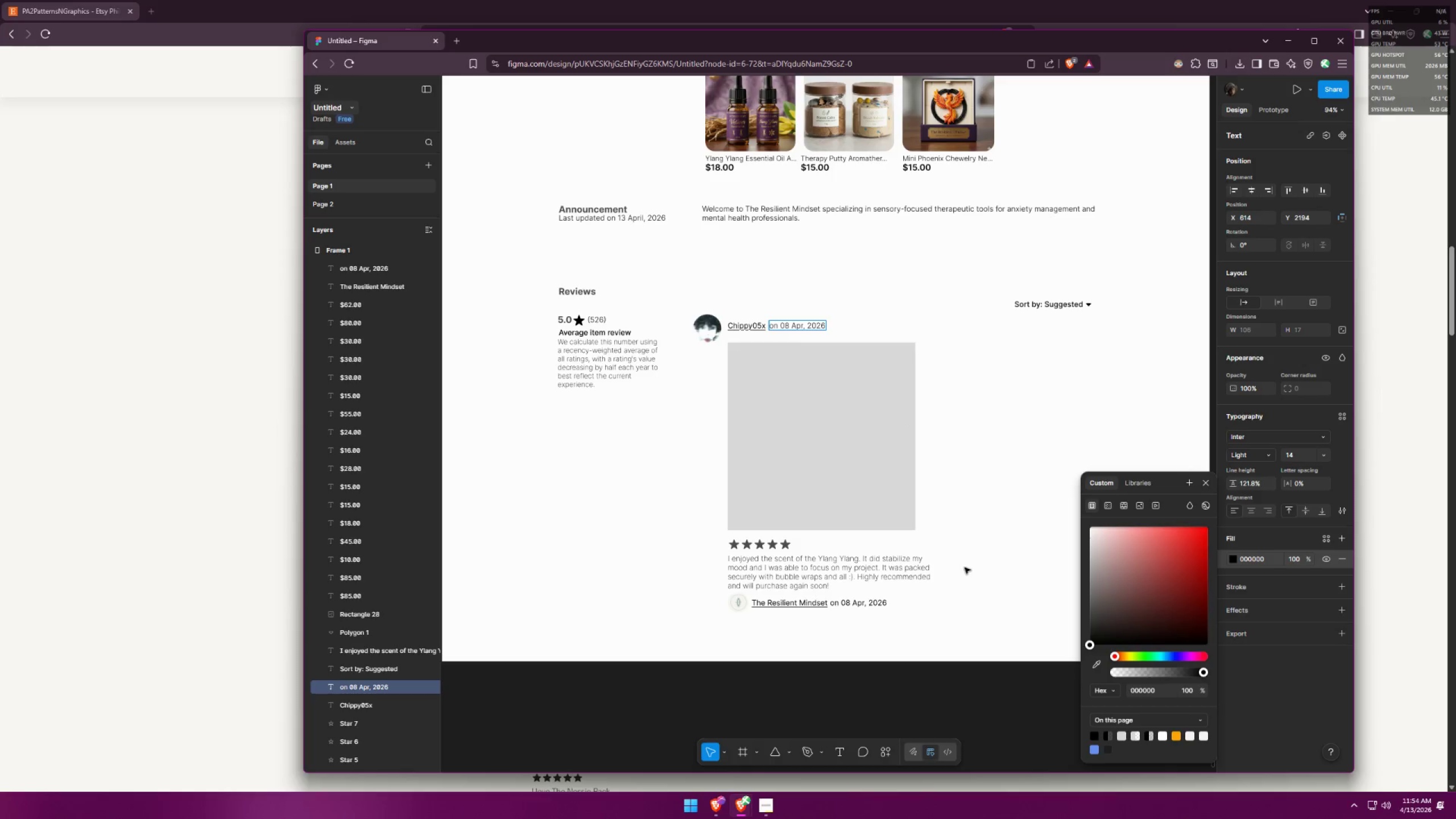 
double_click([853, 606])
 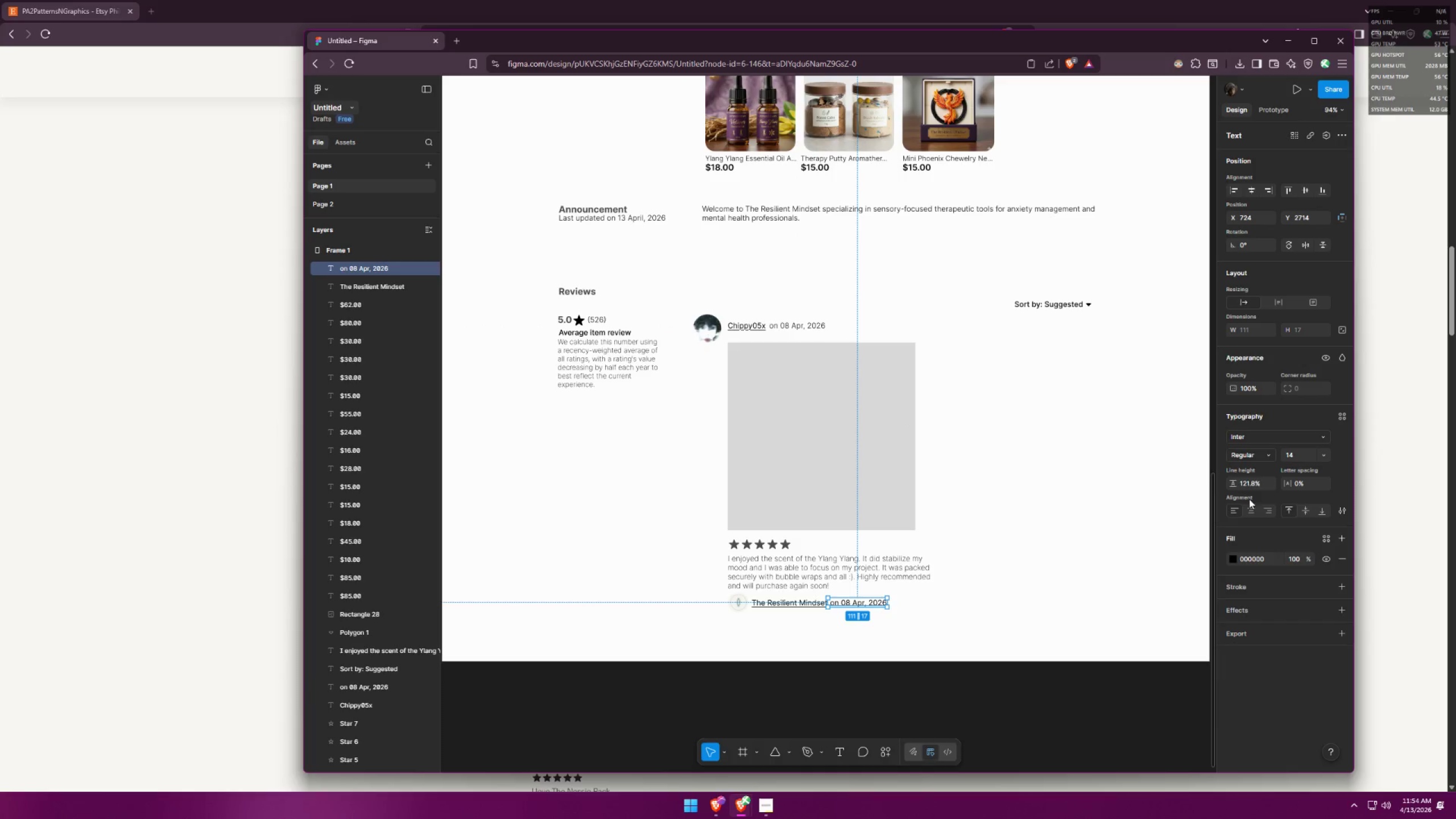 
left_click([1260, 451])
 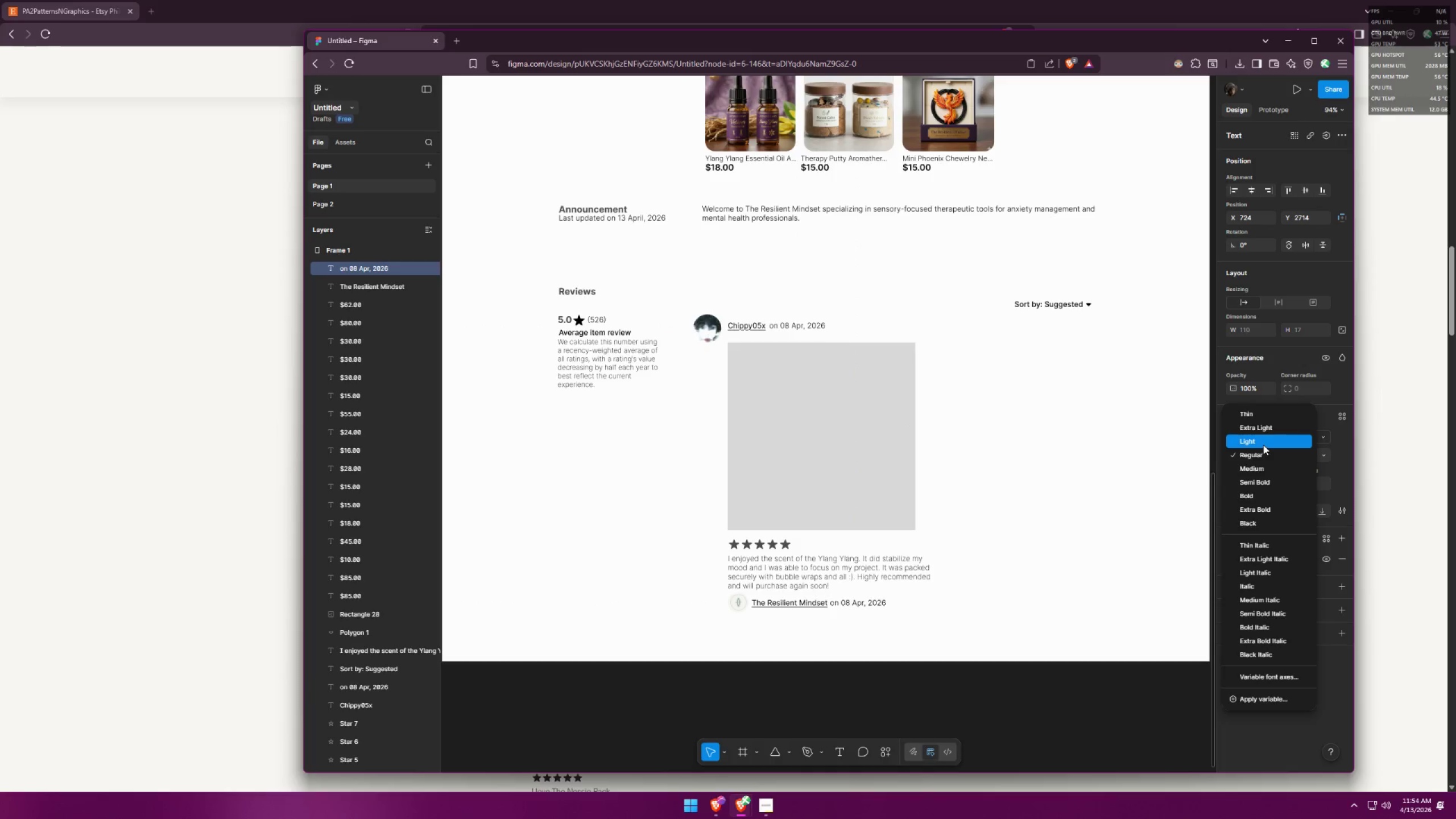 
left_click([1264, 444])
 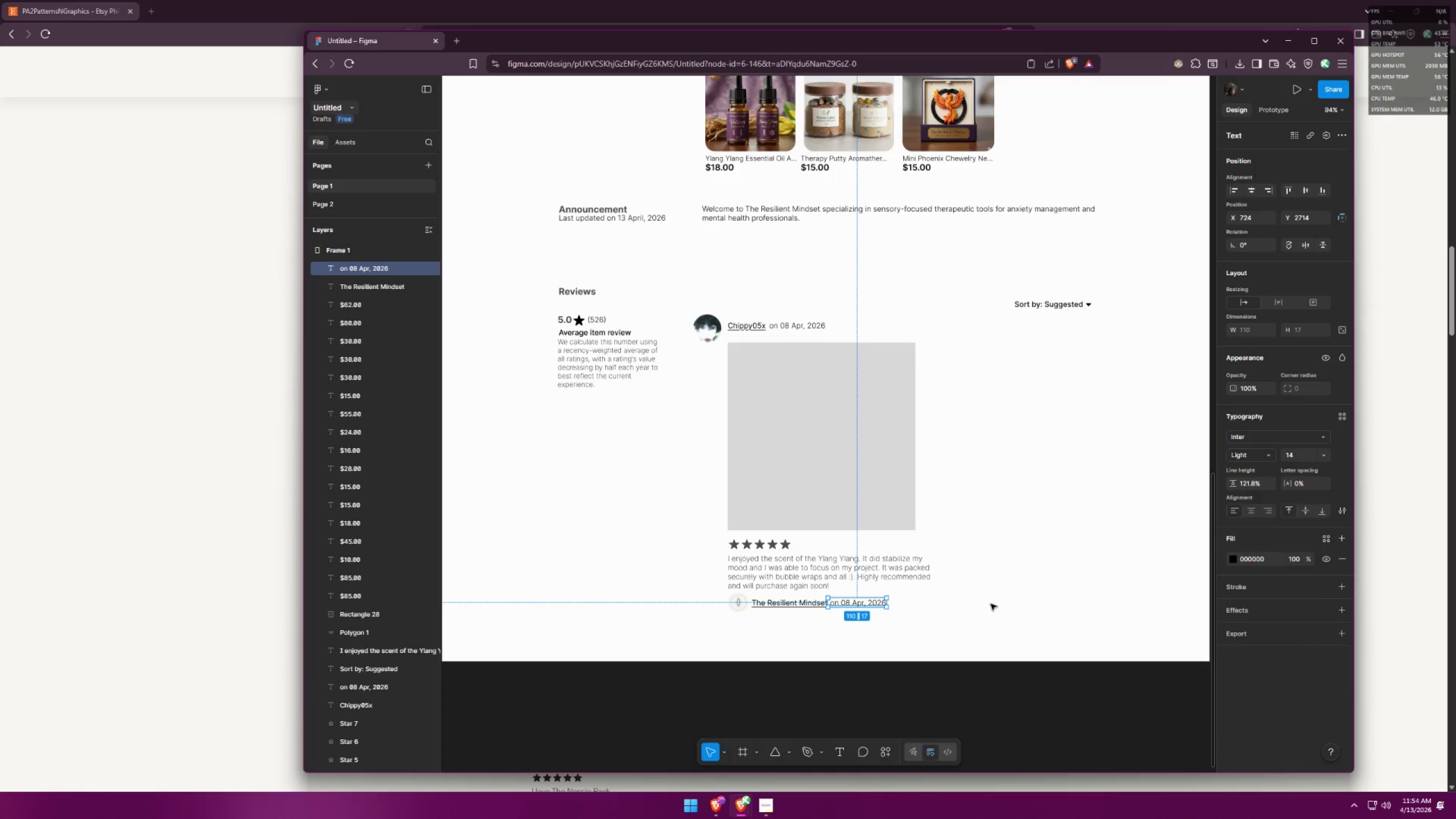 
double_click([991, 605])
 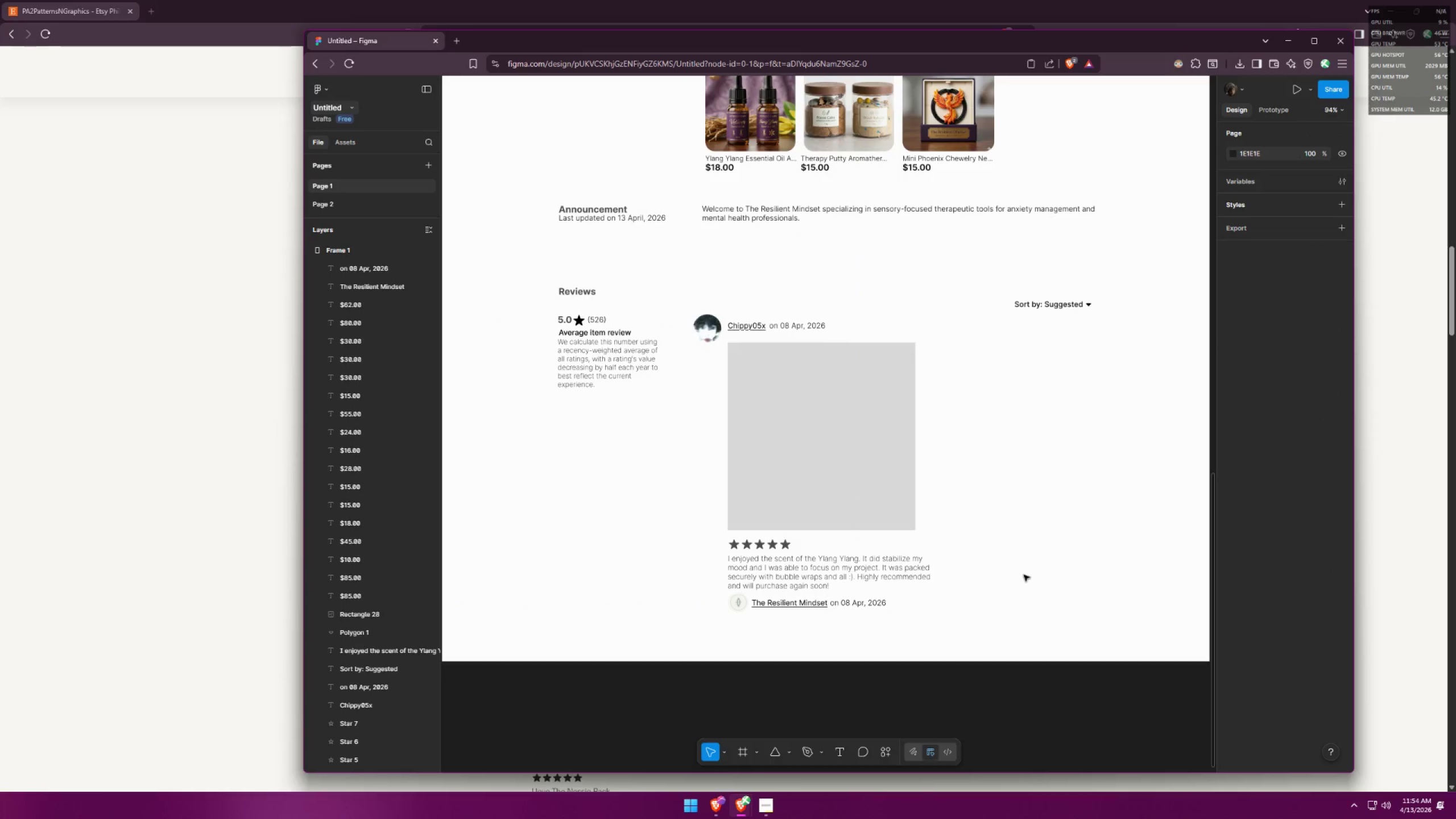 
key(Alt+AltLeft)
 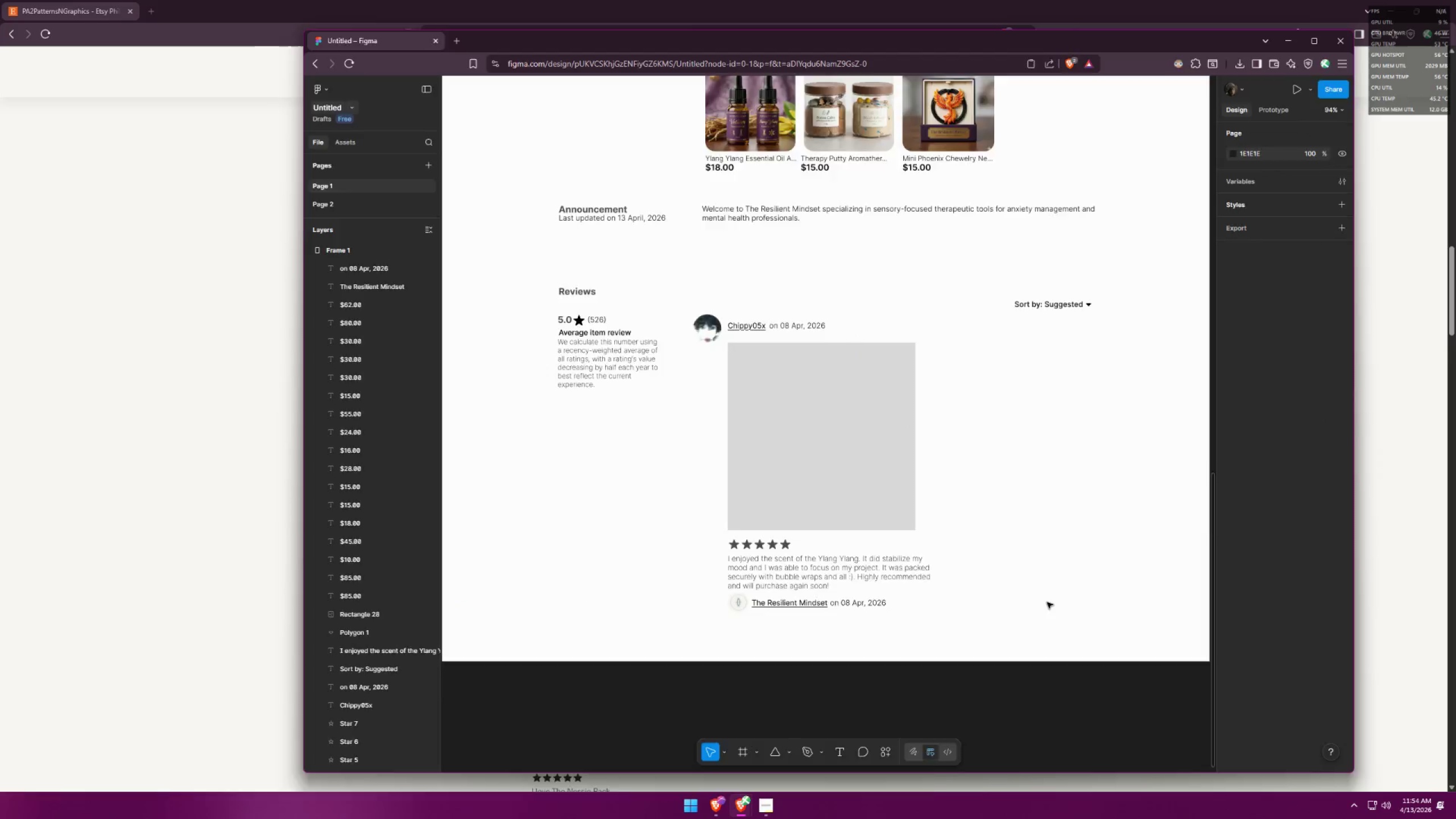 
key(Alt+Tab)
 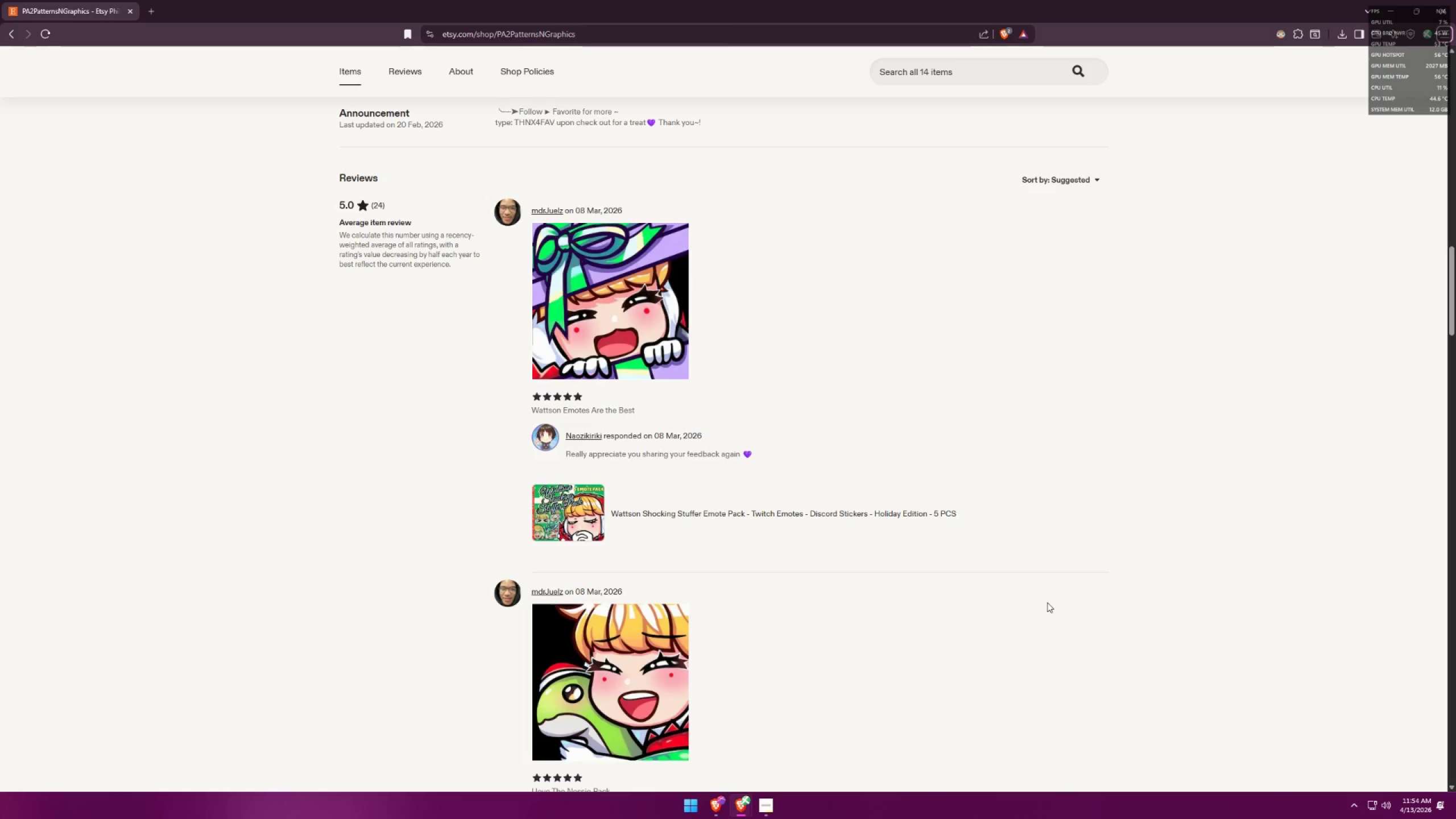 
key(Alt+AltLeft)
 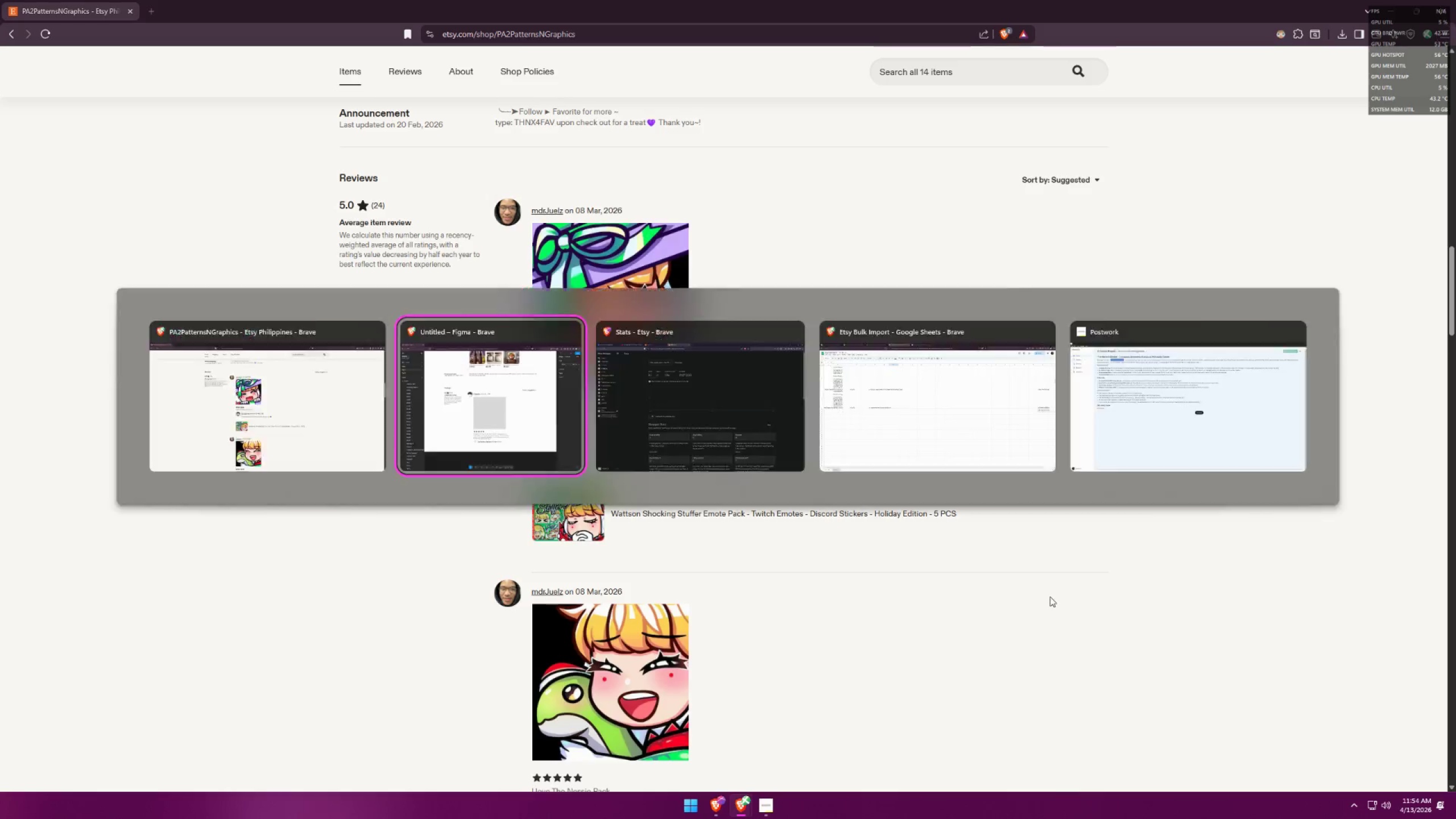 
key(Alt+Tab)
 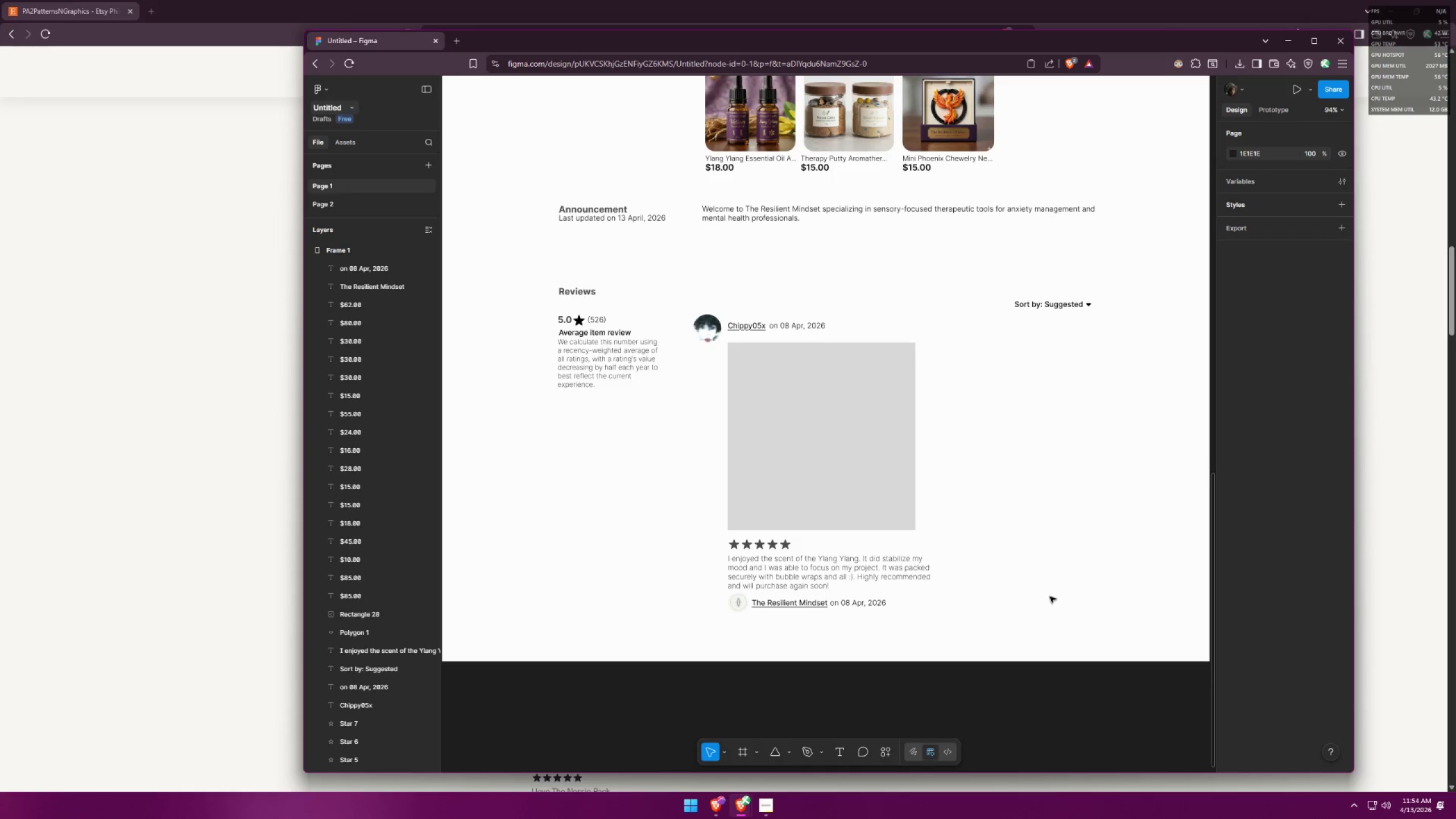 
key(Alt+AltLeft)
 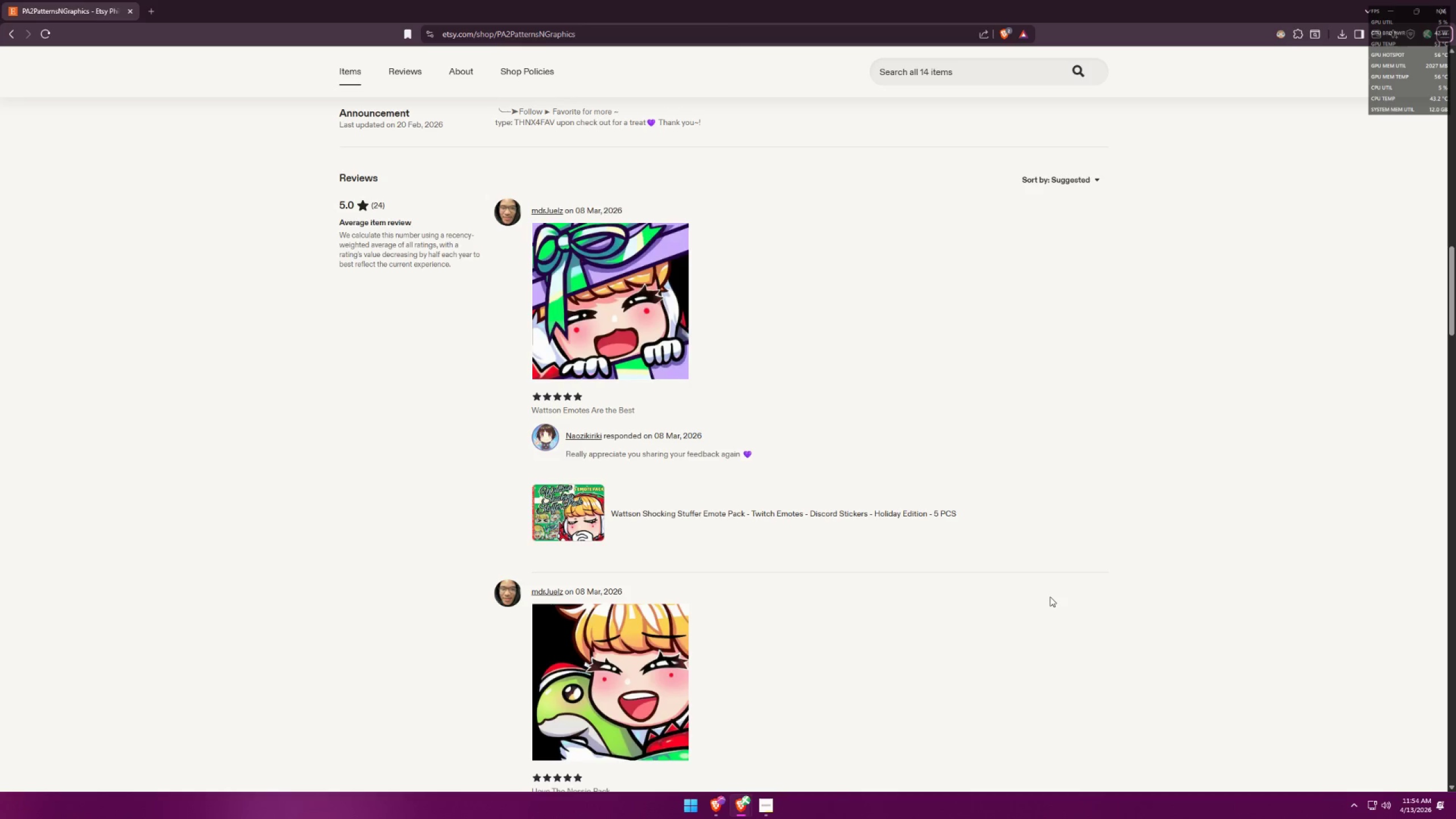 
key(Alt+Tab)
 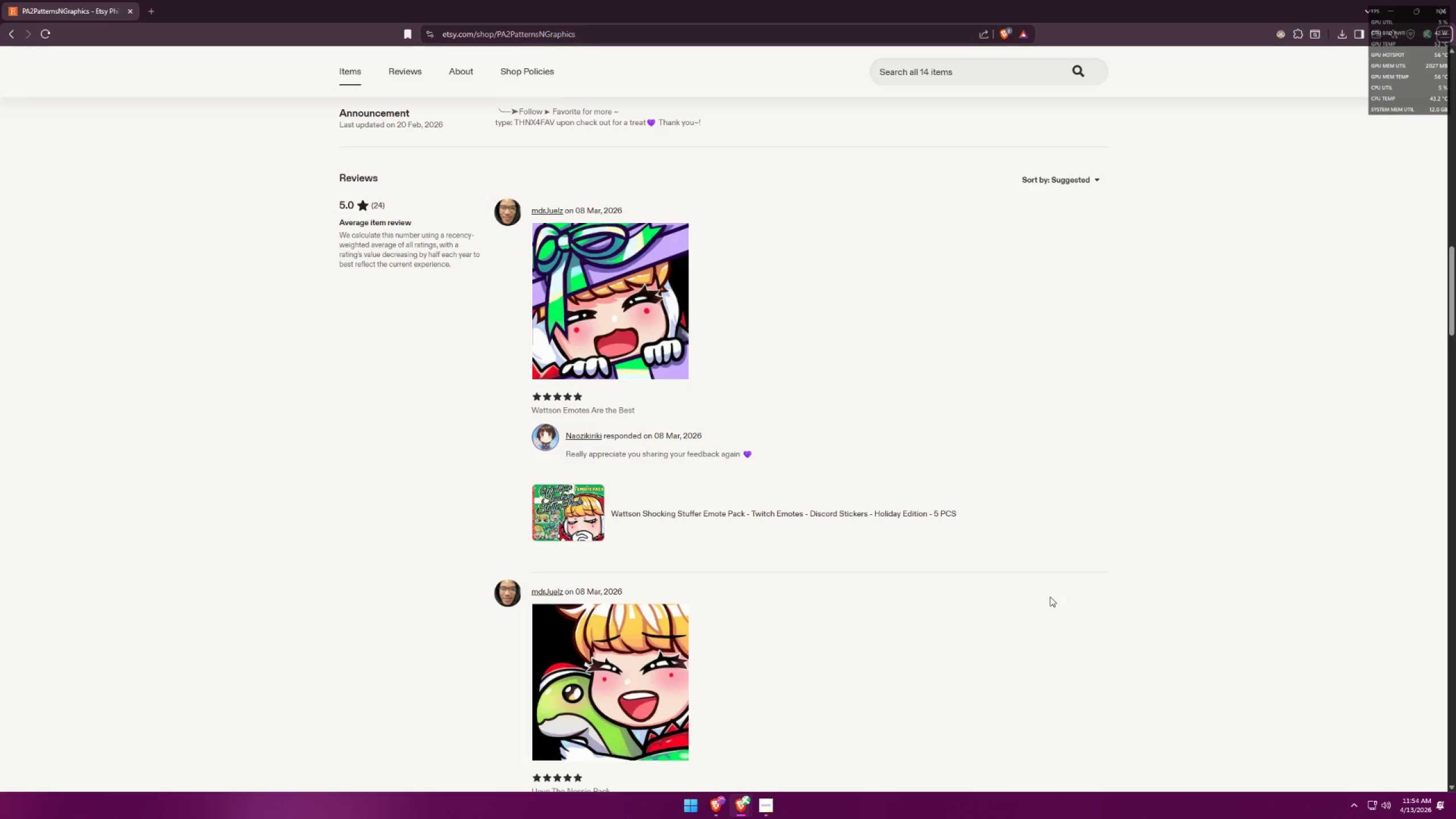 
key(Alt+AltLeft)
 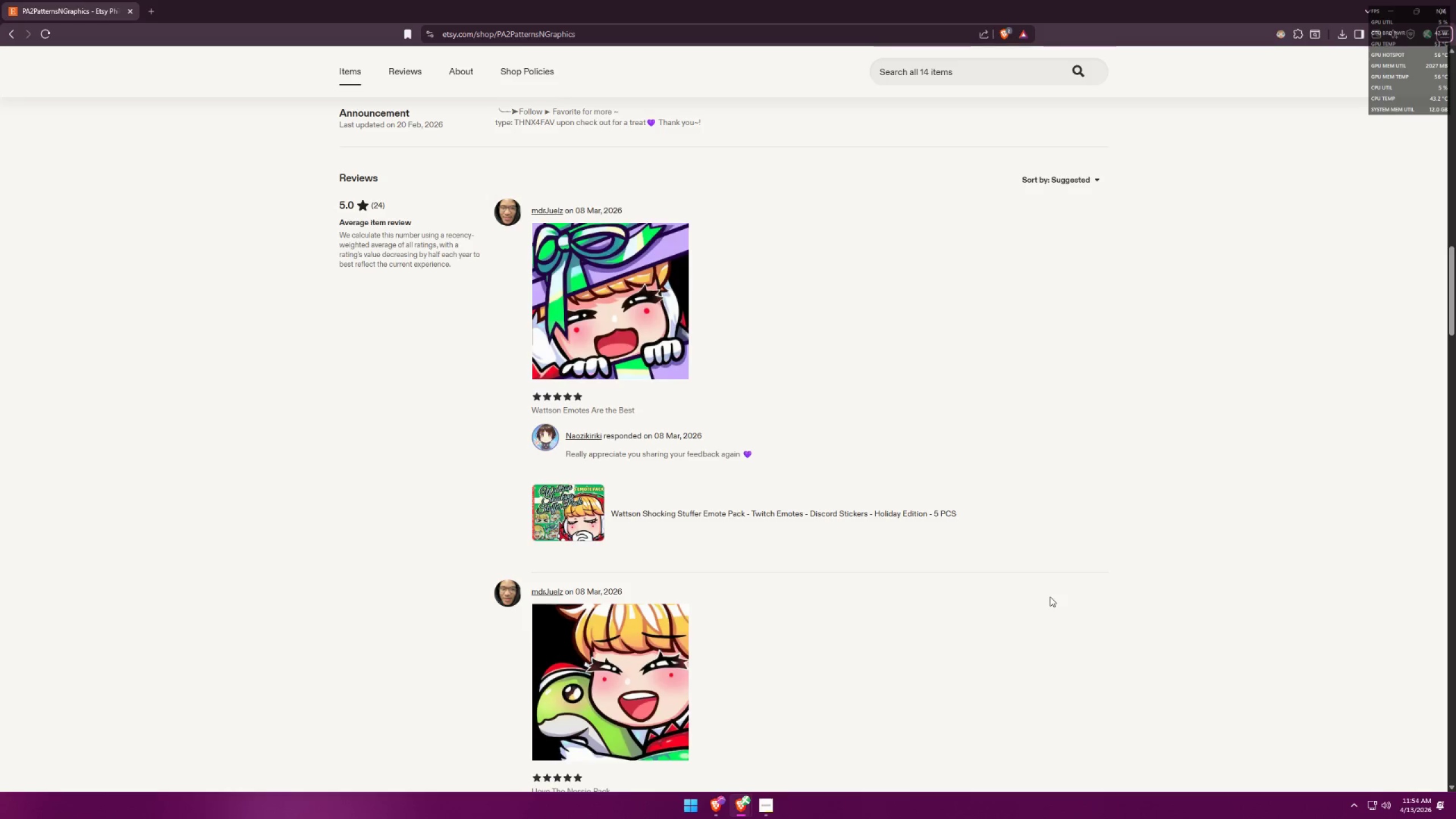 
key(Alt+Tab)
 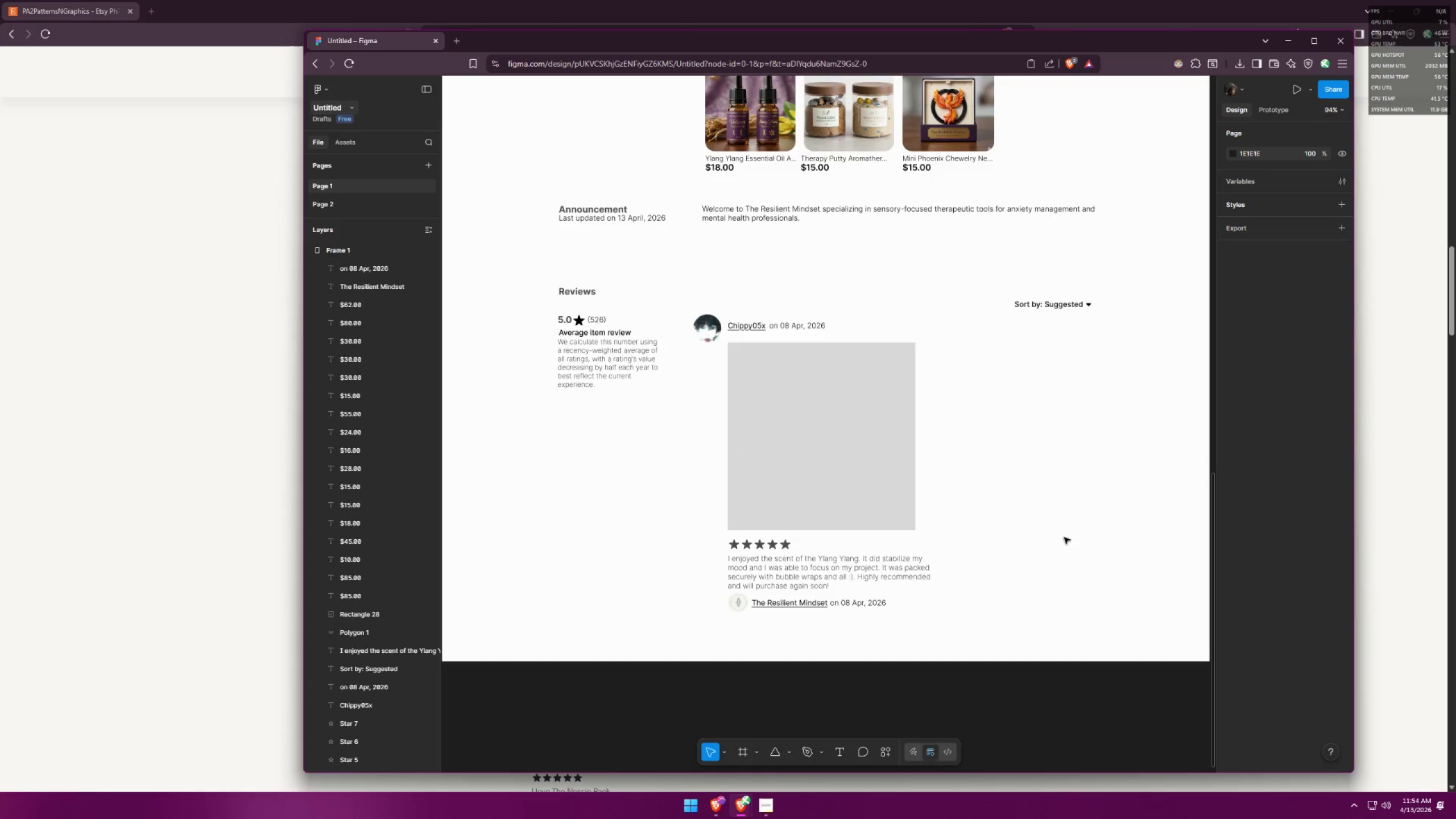 
scroll: coordinate [1065, 489], scroll_direction: up, amount: 10.0
 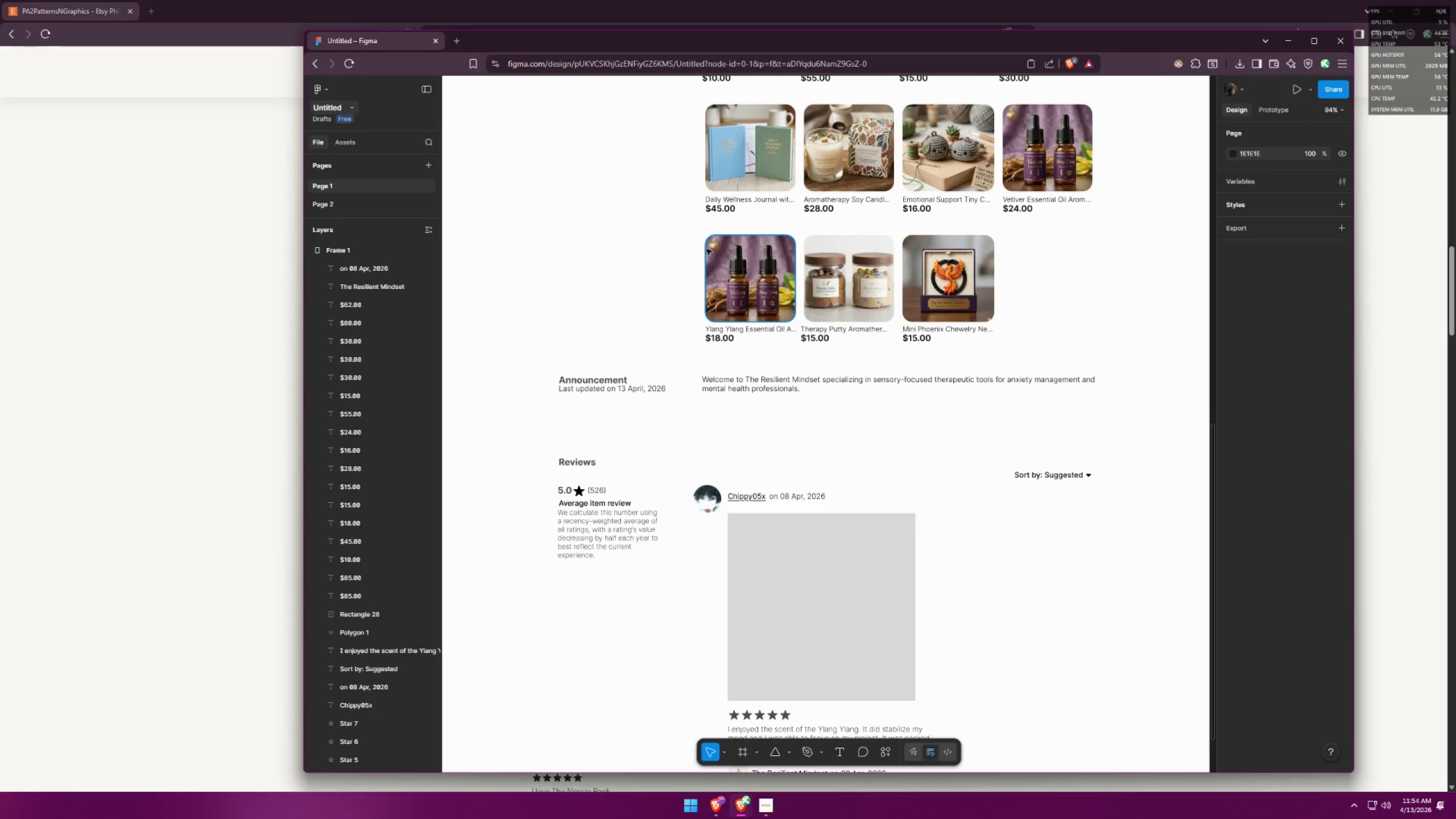 
key(Control+C)
 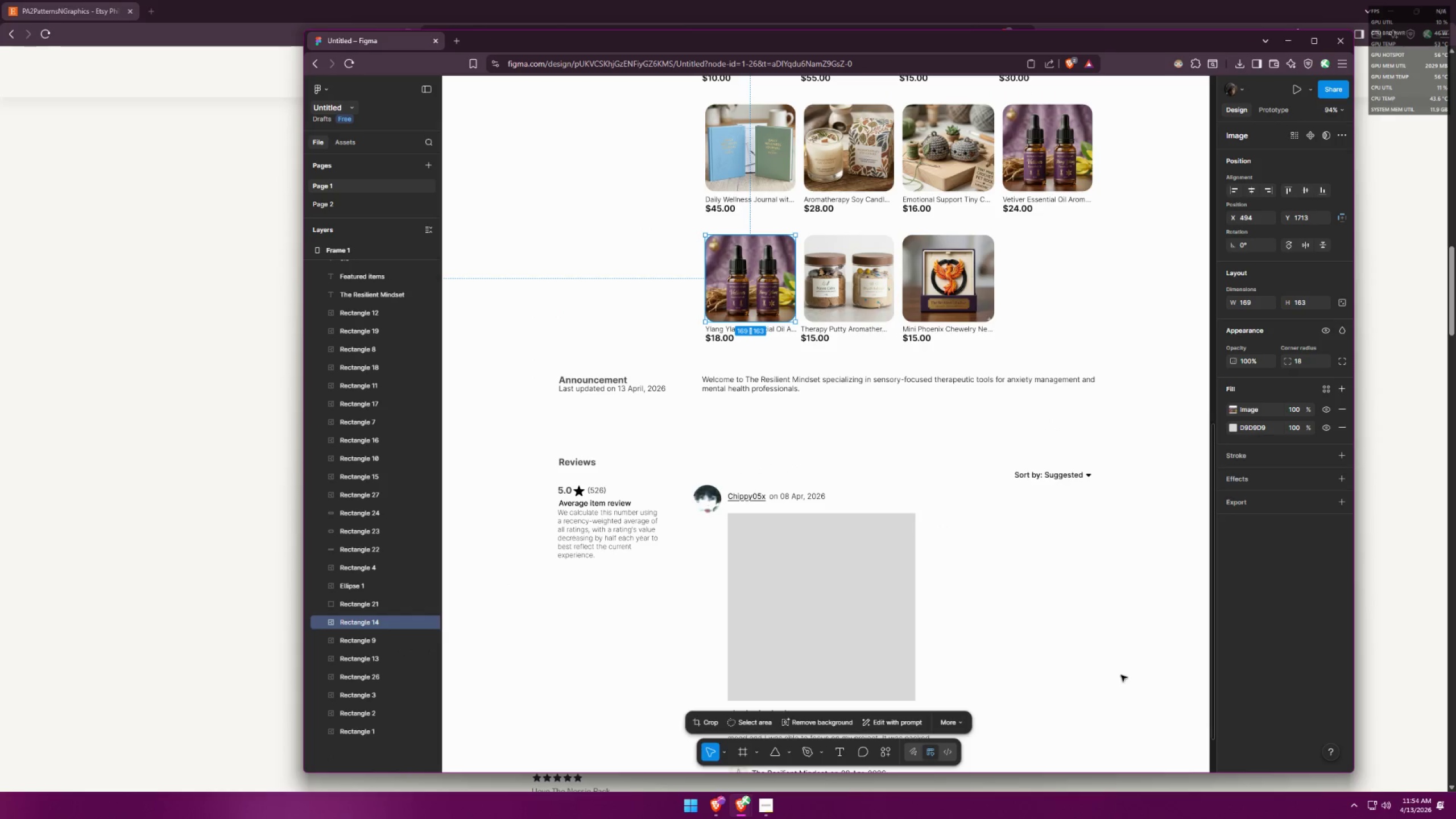 
left_click([1086, 710])
 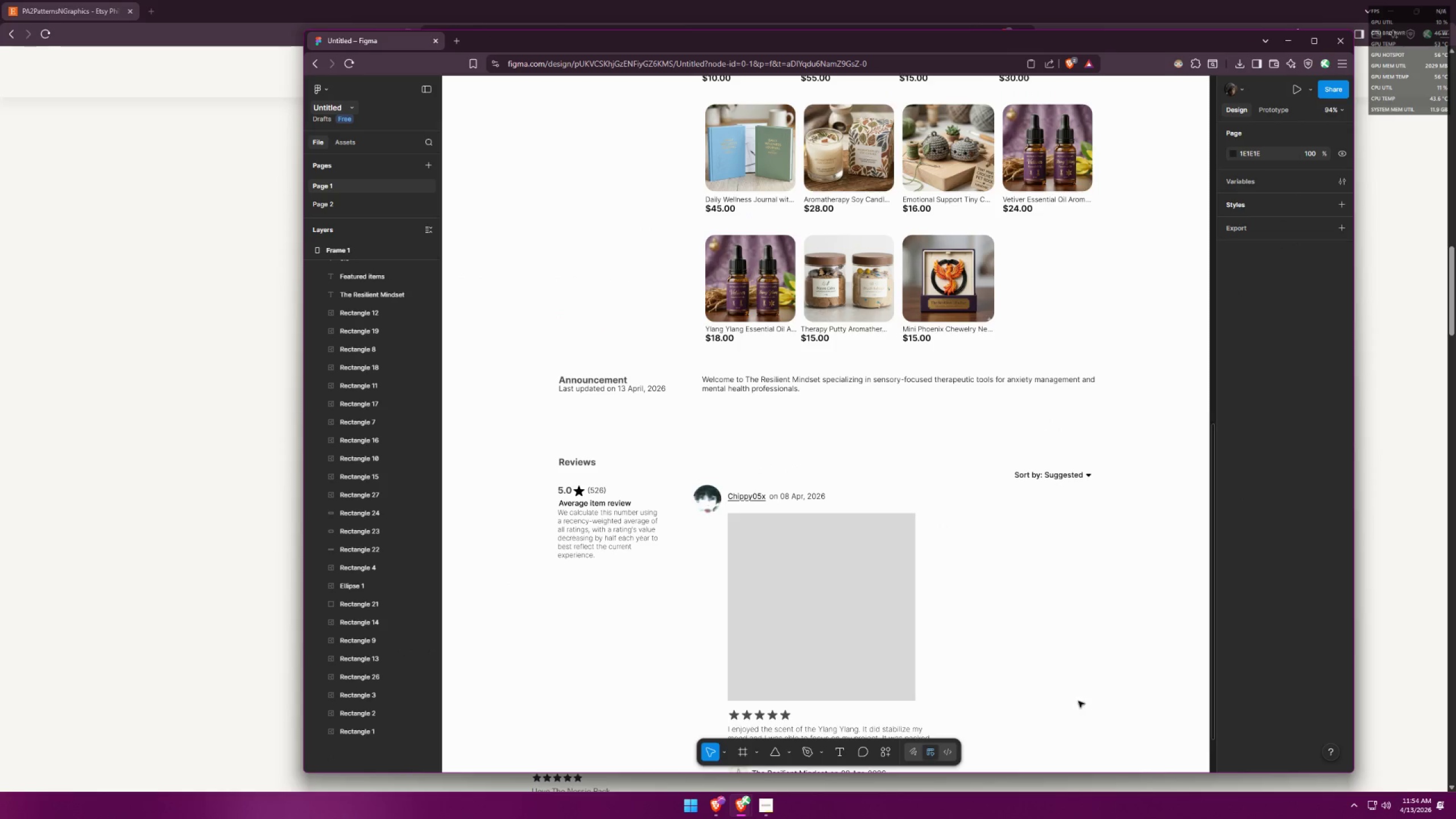 
left_click([808, 553])
 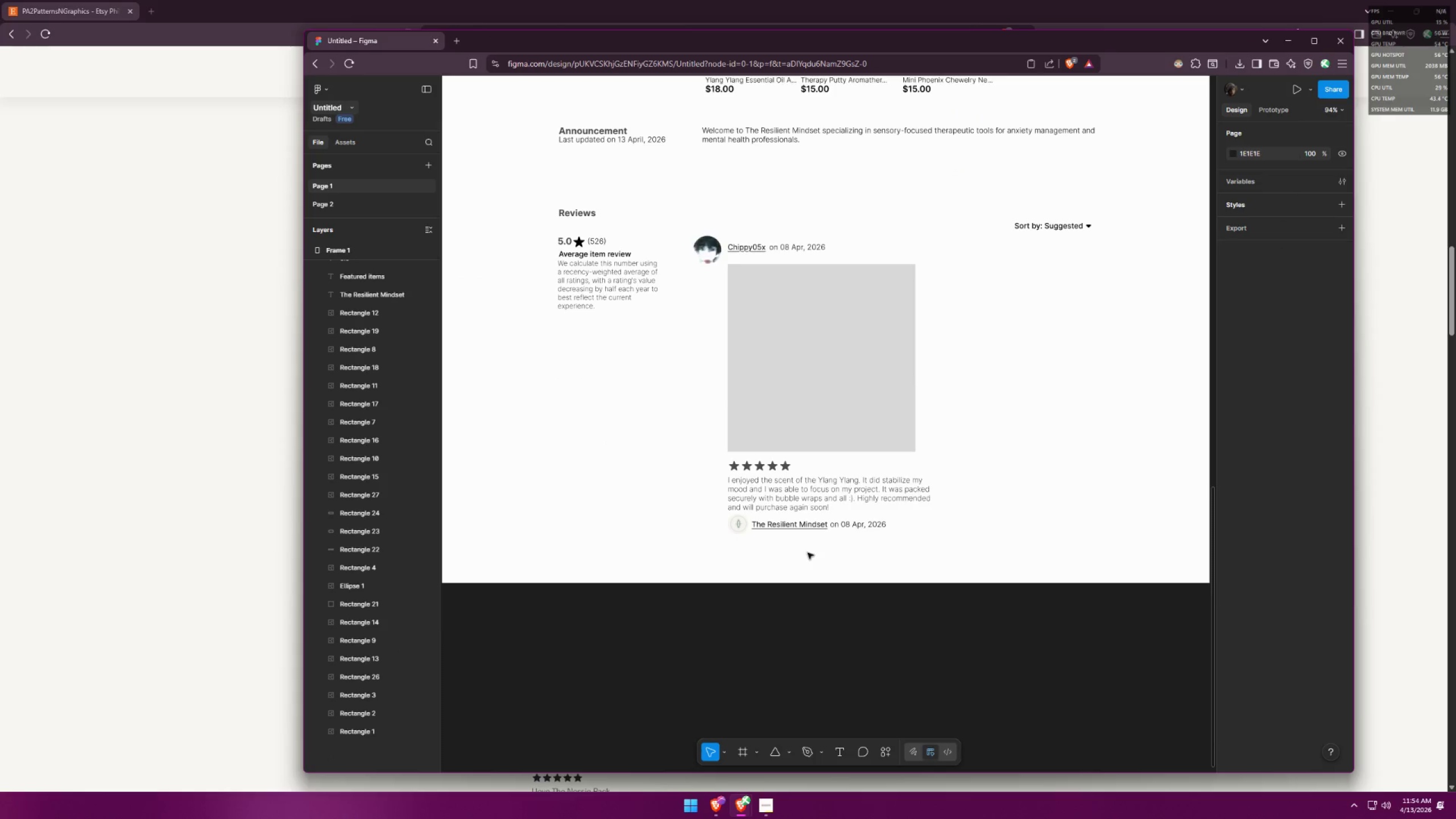 
key(Control+ControlLeft)
 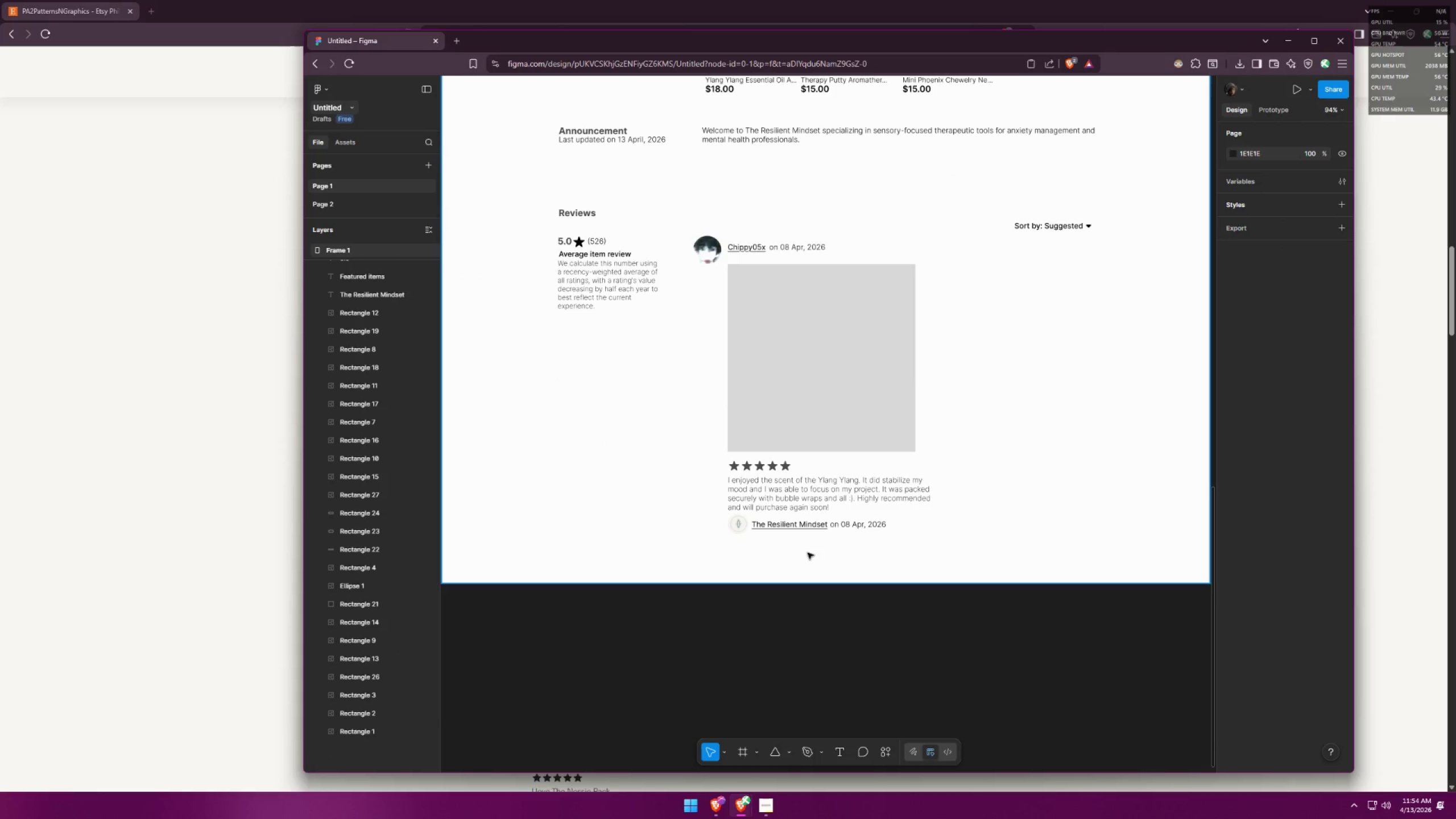 
scroll: coordinate [1064, 635], scroll_direction: down, amount: 6.0
 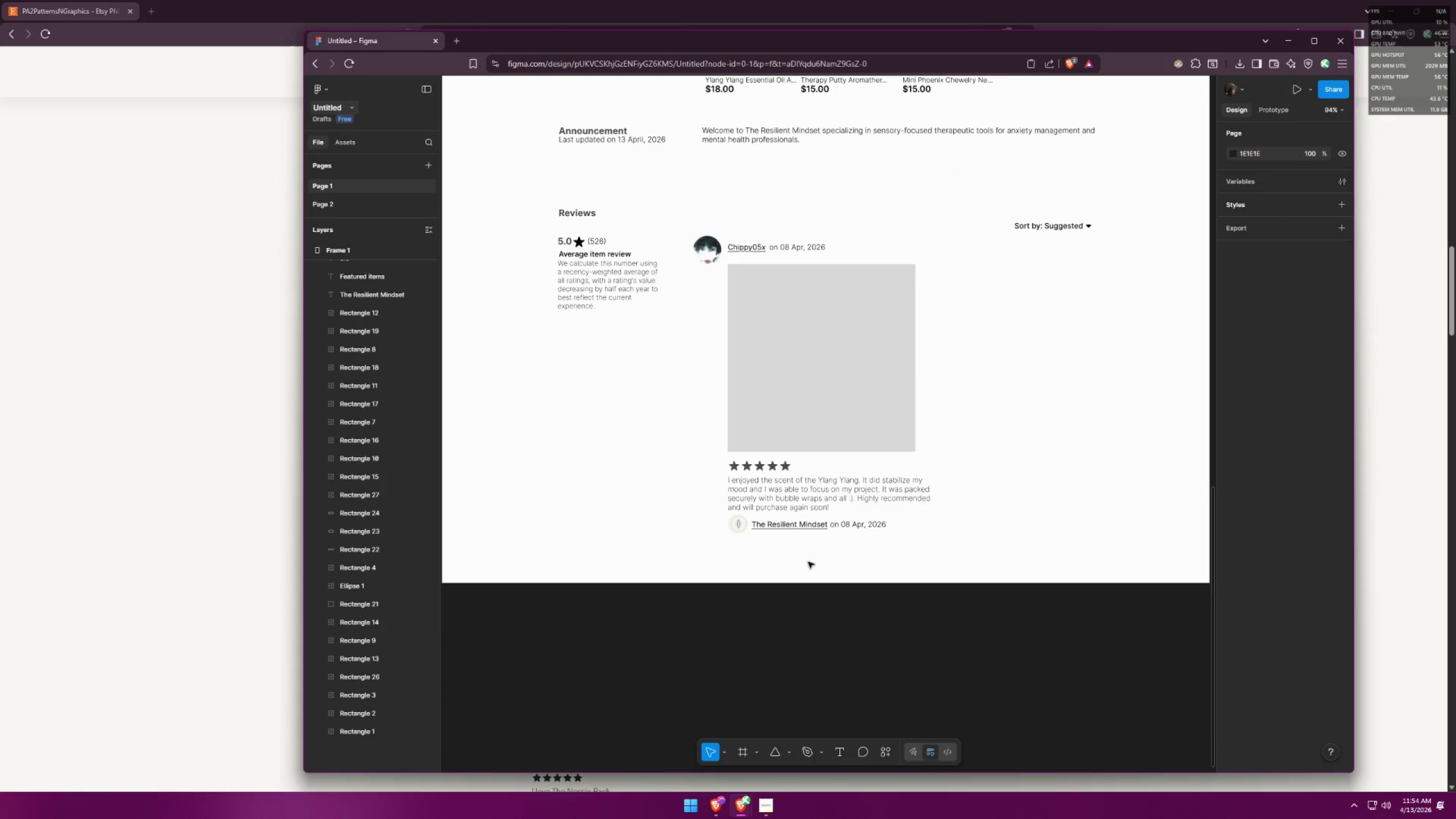 
key(Control+V)
 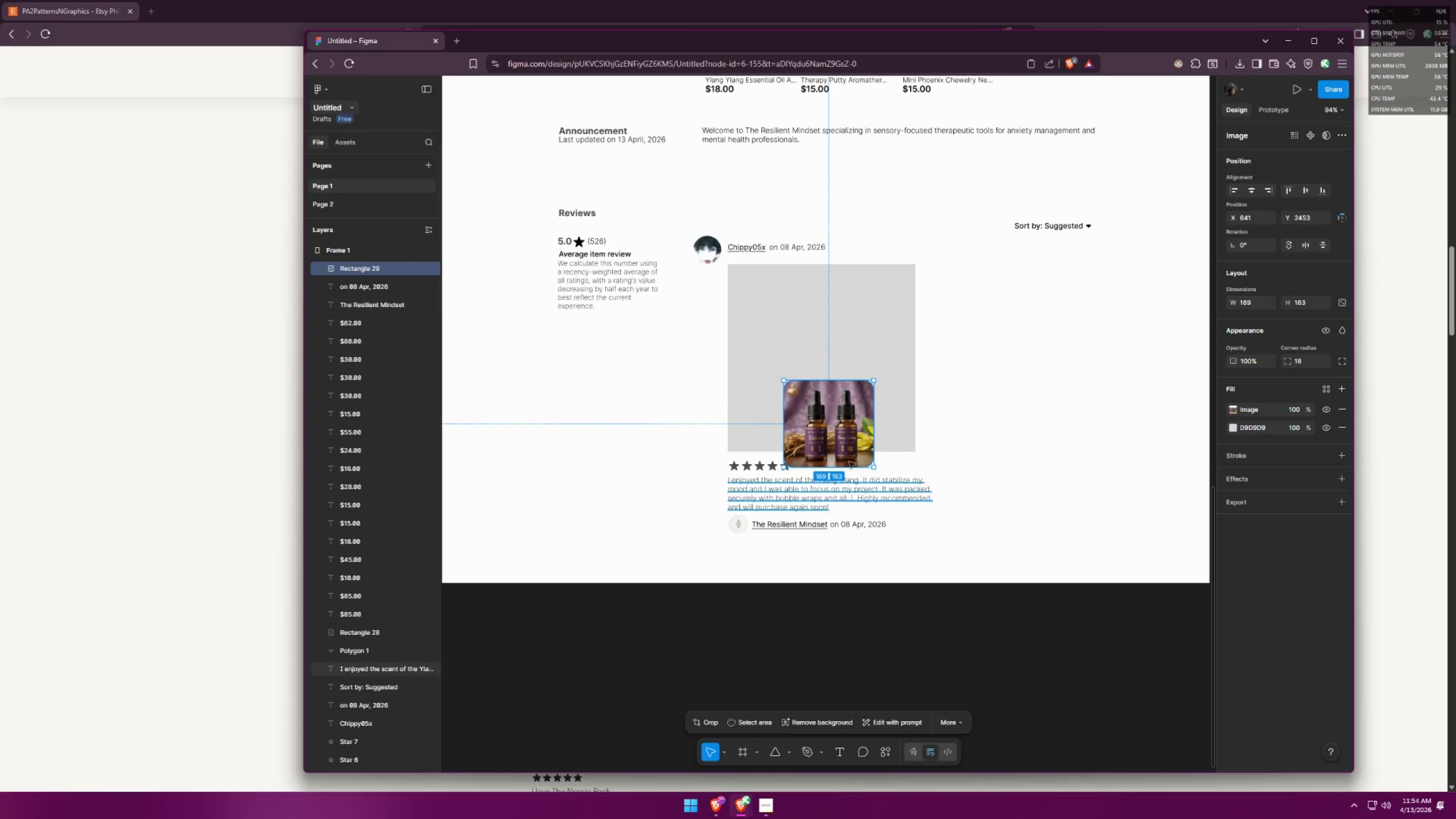 
left_click_drag(start_coordinate=[843, 419], to_coordinate=[783, 543])
 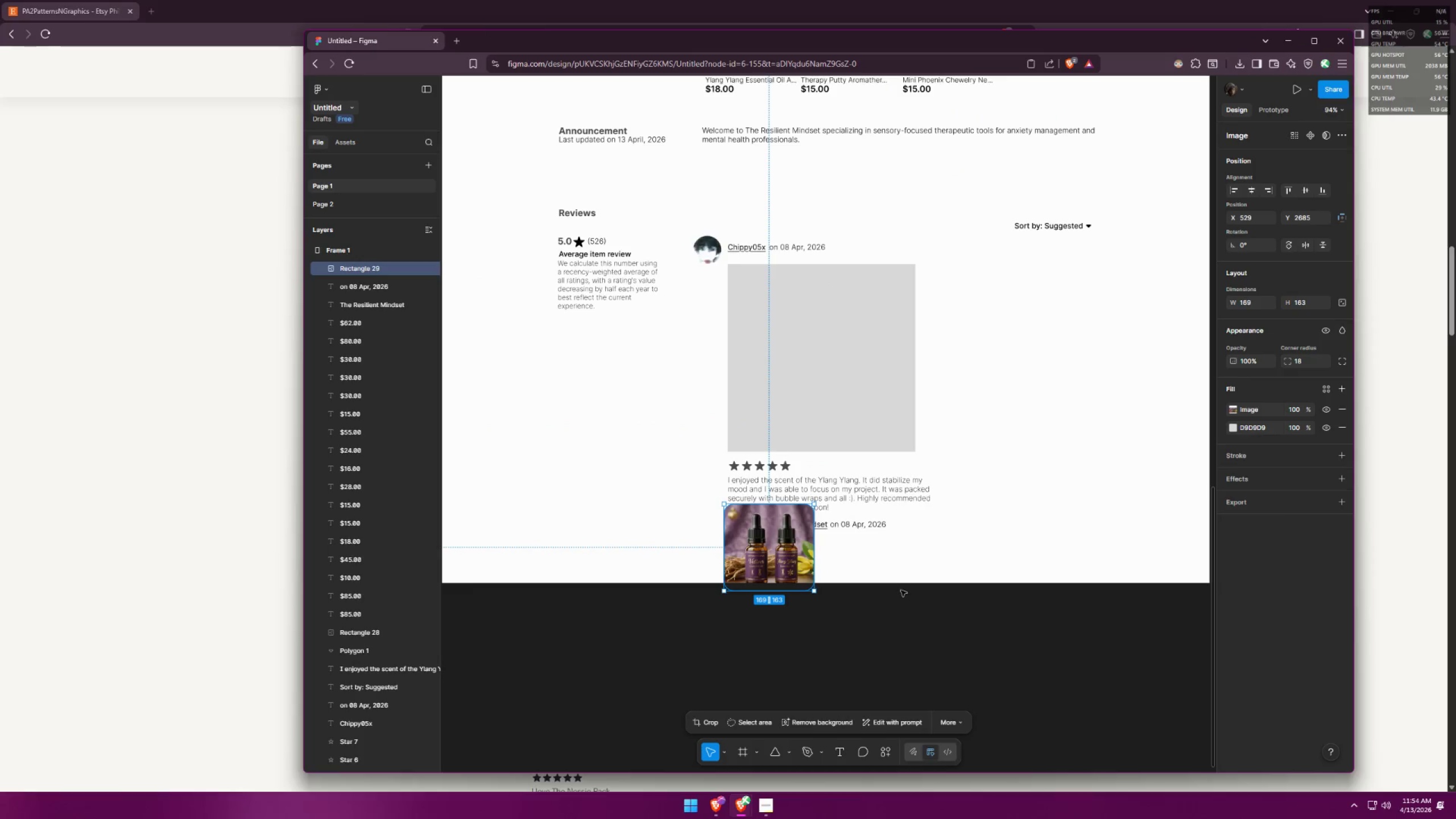 
left_click([903, 588])
 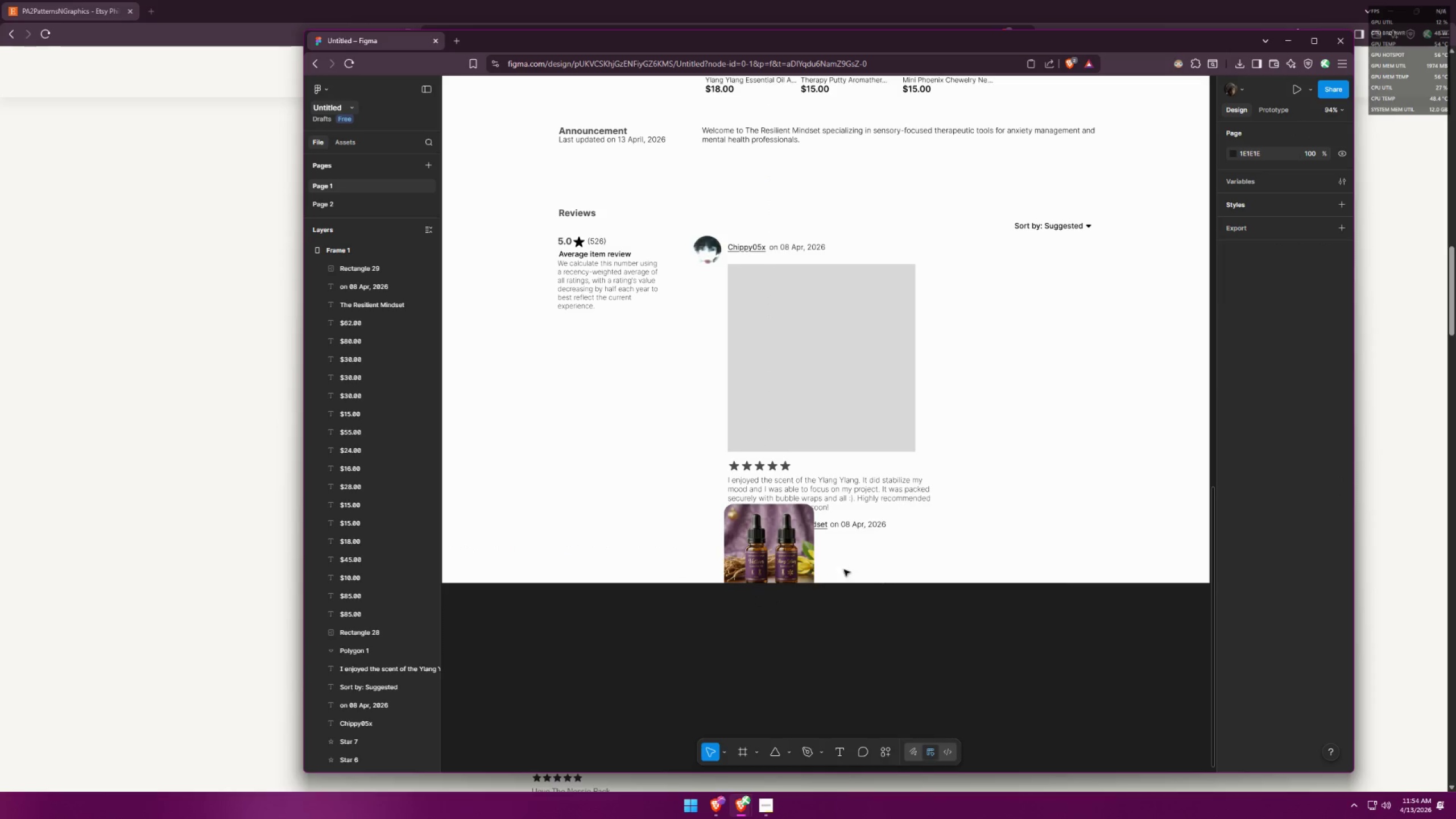 
left_click([783, 521])
 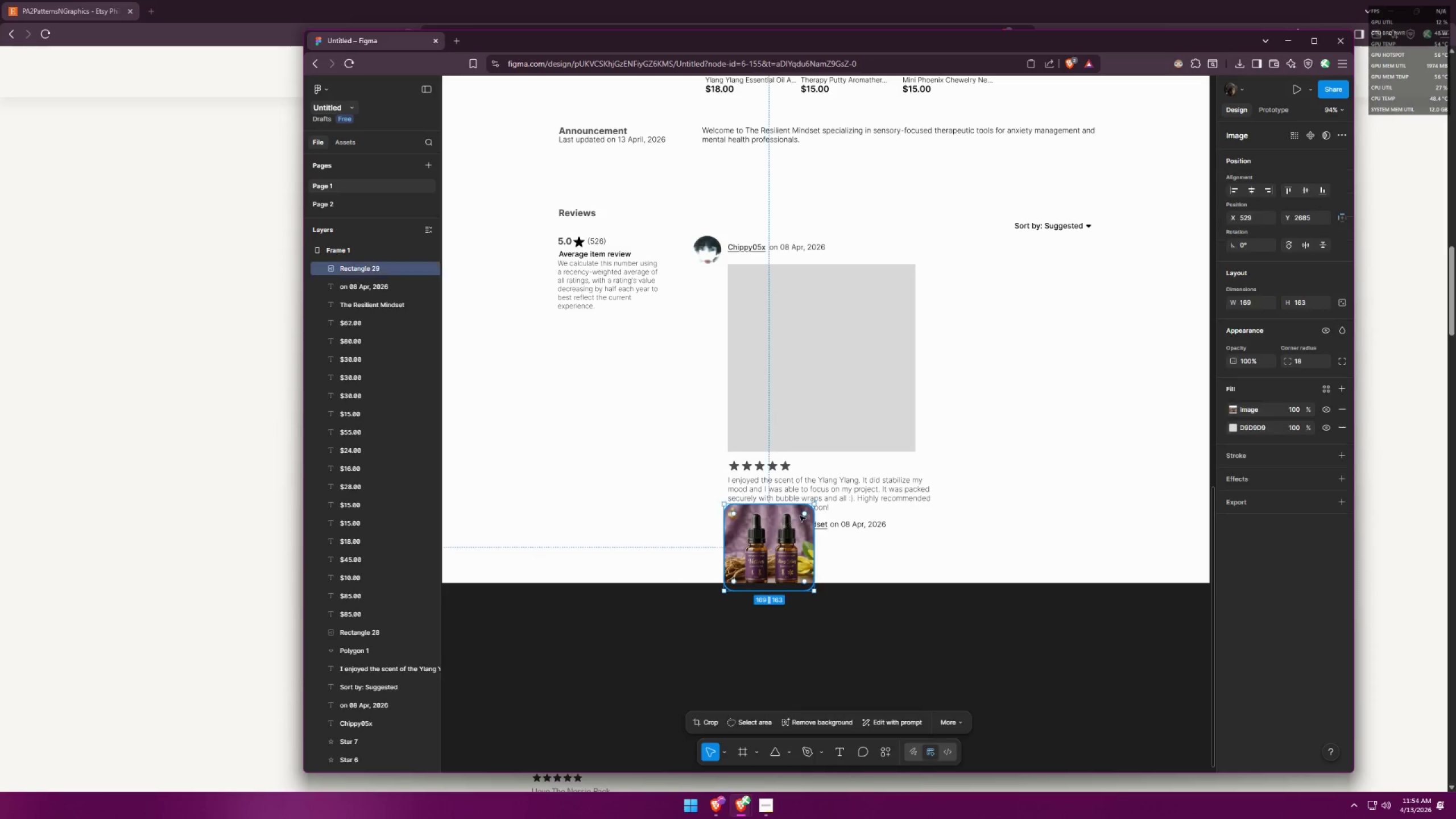 
hold_key(key=ShiftLeft, duration=1.54)
left_click_drag(start_coordinate=[813, 504], to_coordinate=[771, 562])
 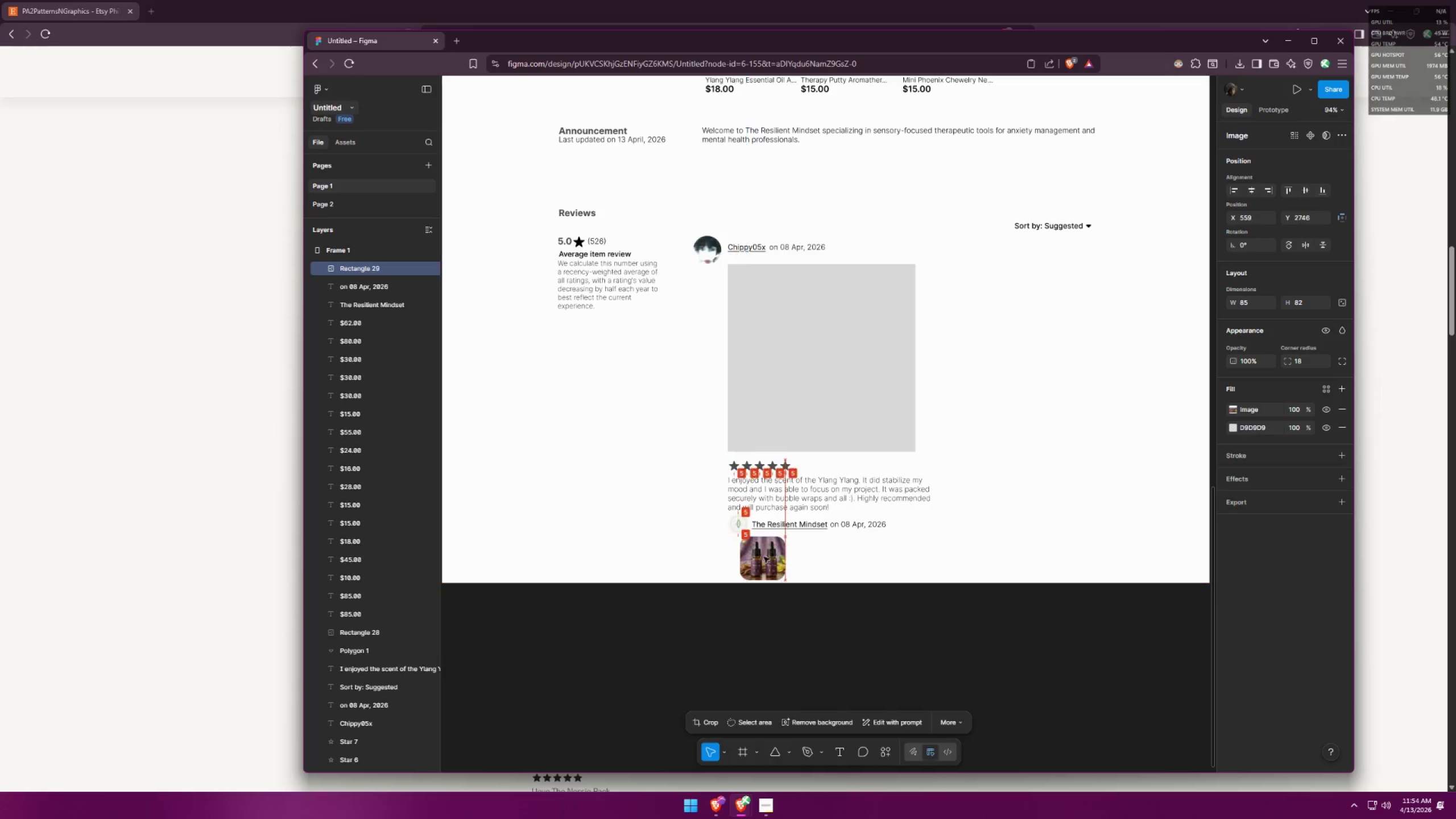 
key(Shift+ShiftLeft)
 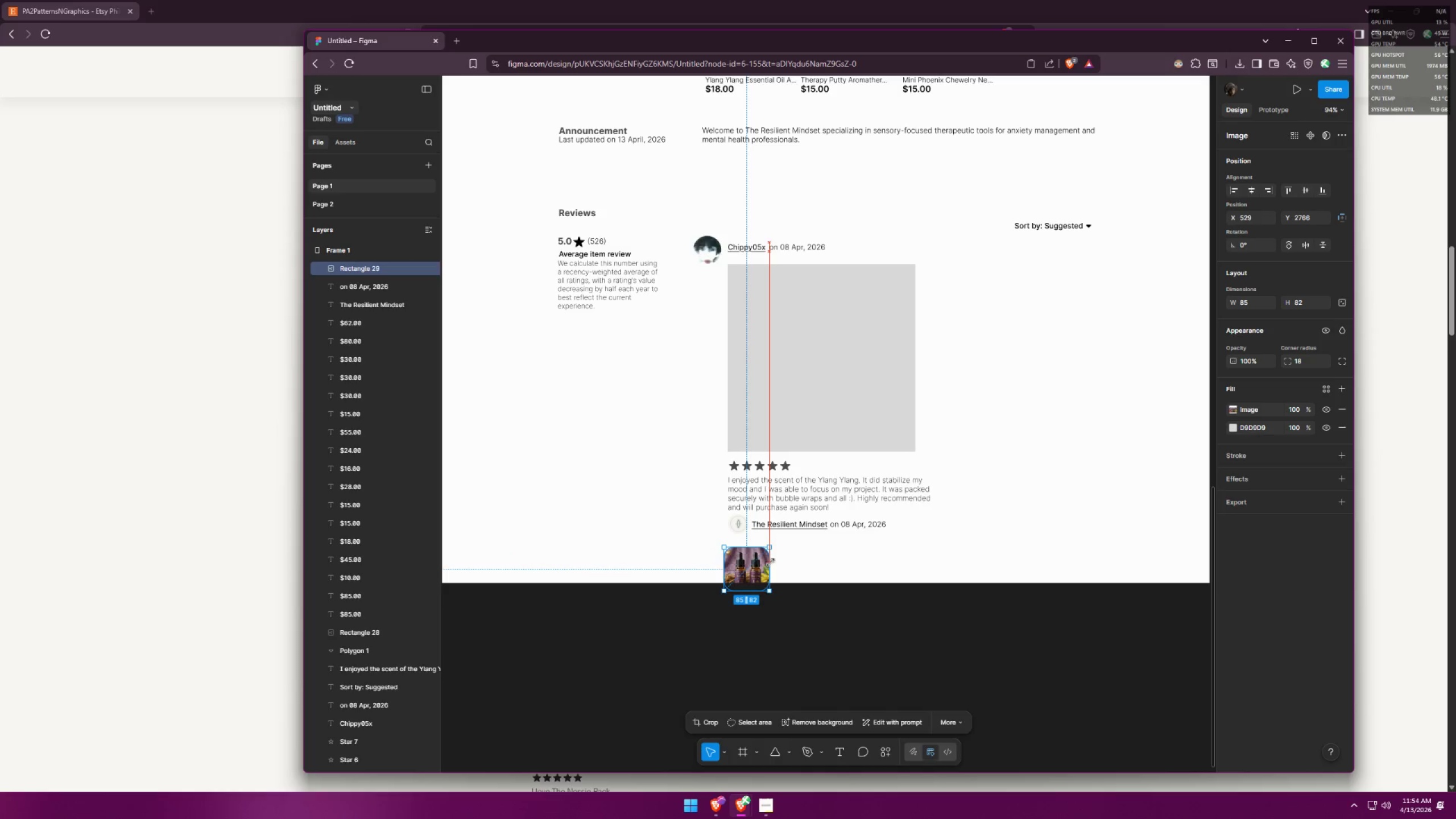 
key(Shift+ShiftLeft)
 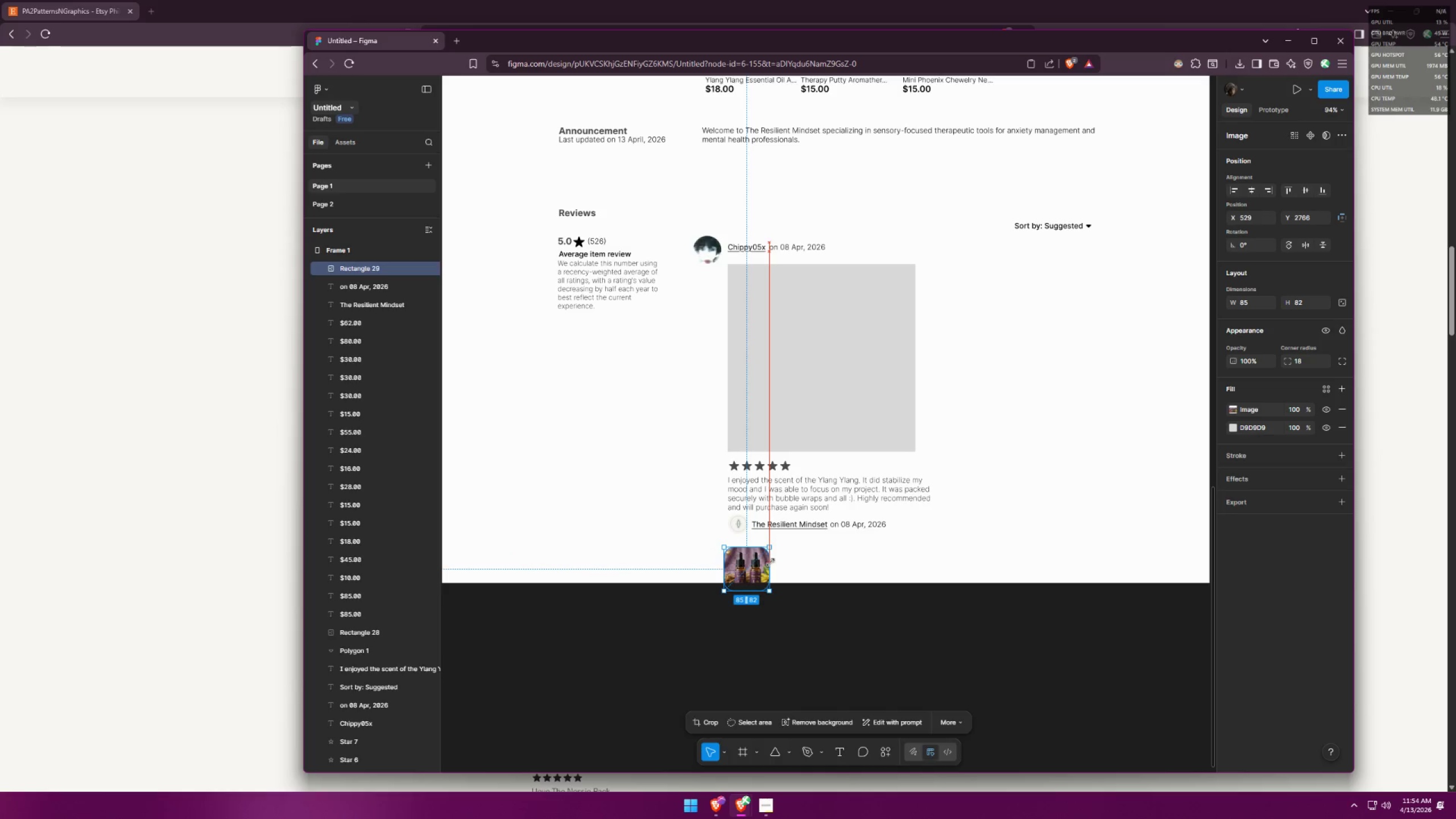 
key(Shift+ShiftLeft)
 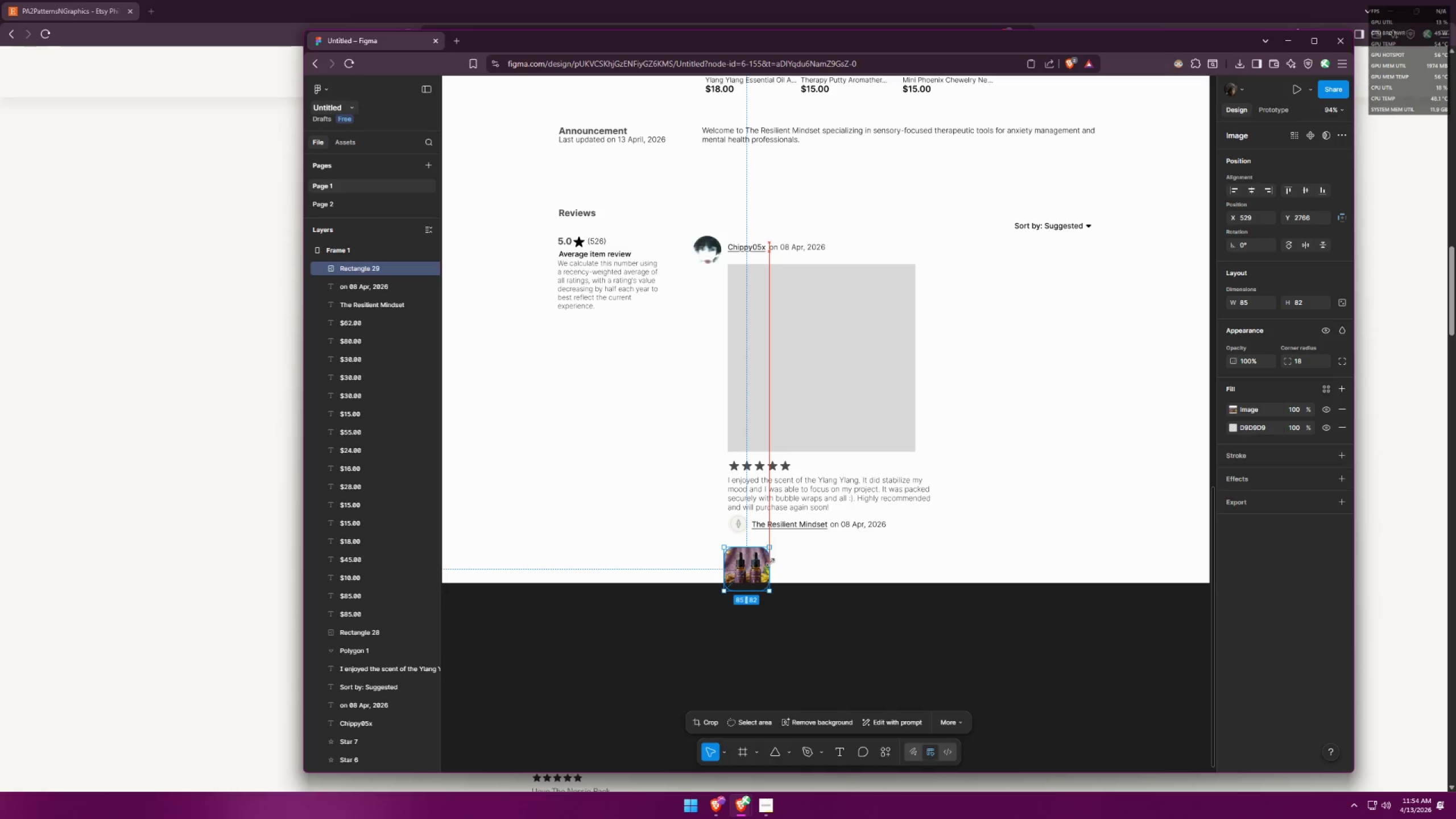 
key(Shift+ShiftLeft)
 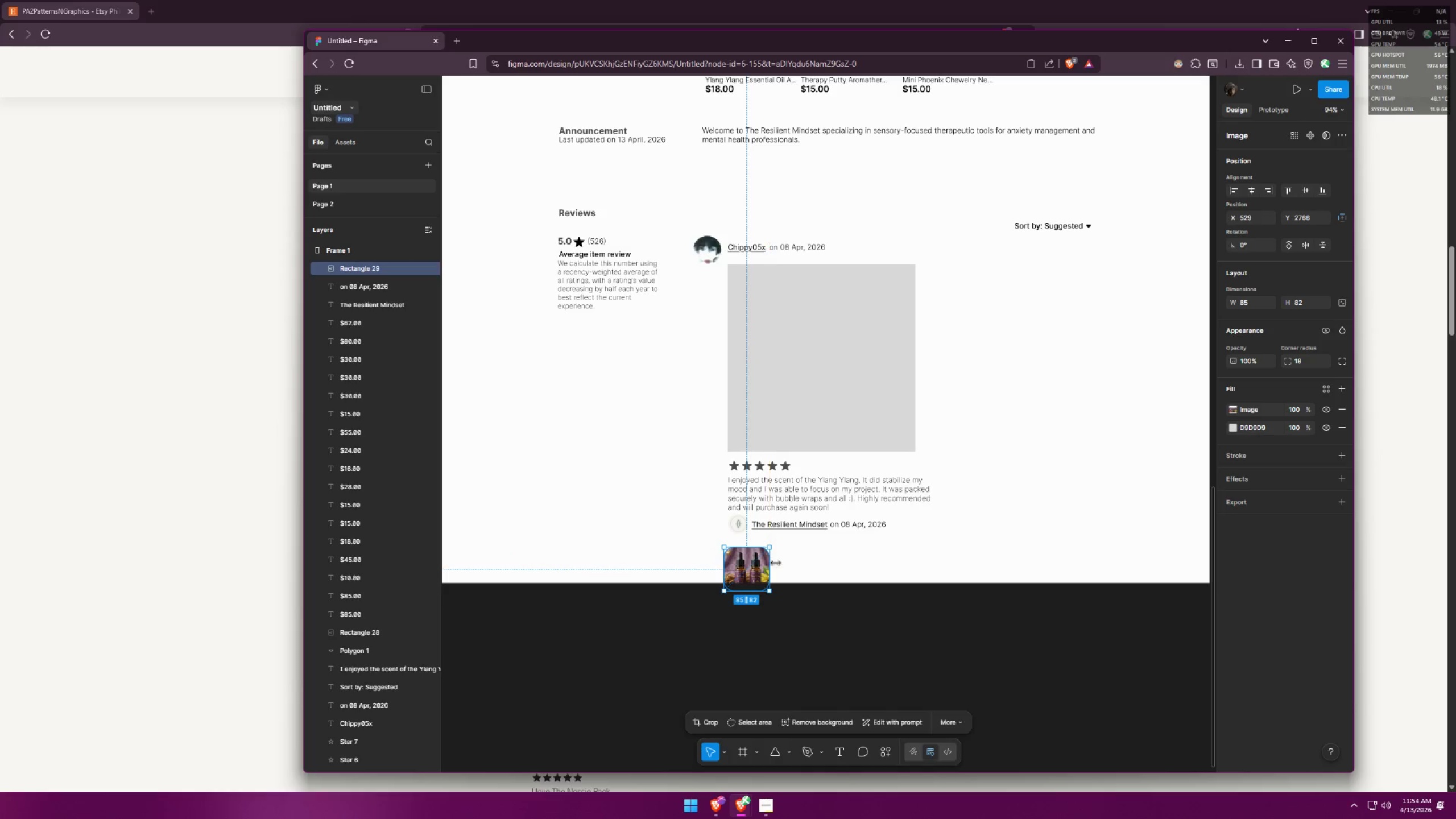 
key(Shift+ShiftLeft)
 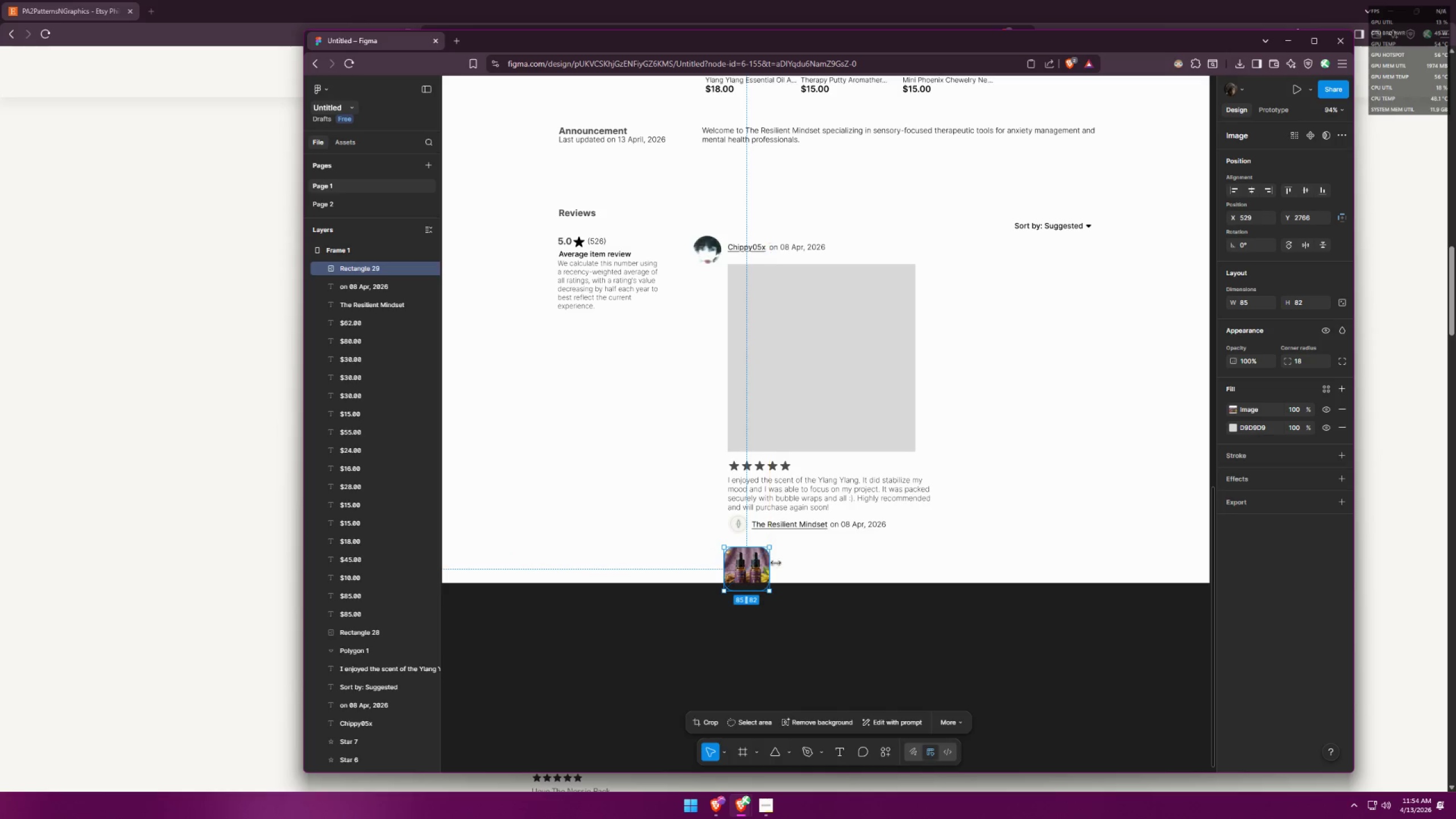 
key(Shift+ShiftLeft)
 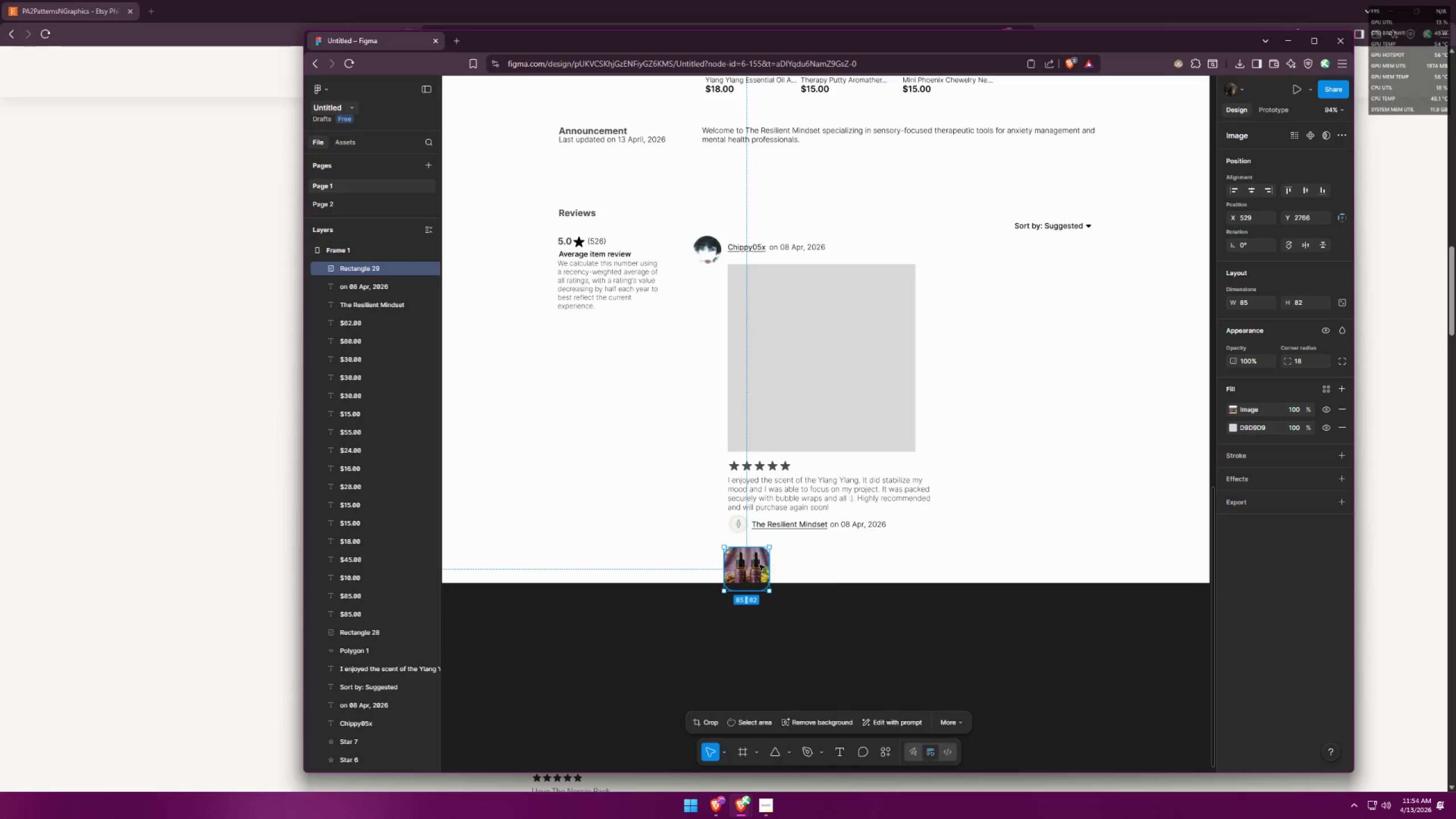 
left_click_drag(start_coordinate=[748, 567], to_coordinate=[766, 555])
 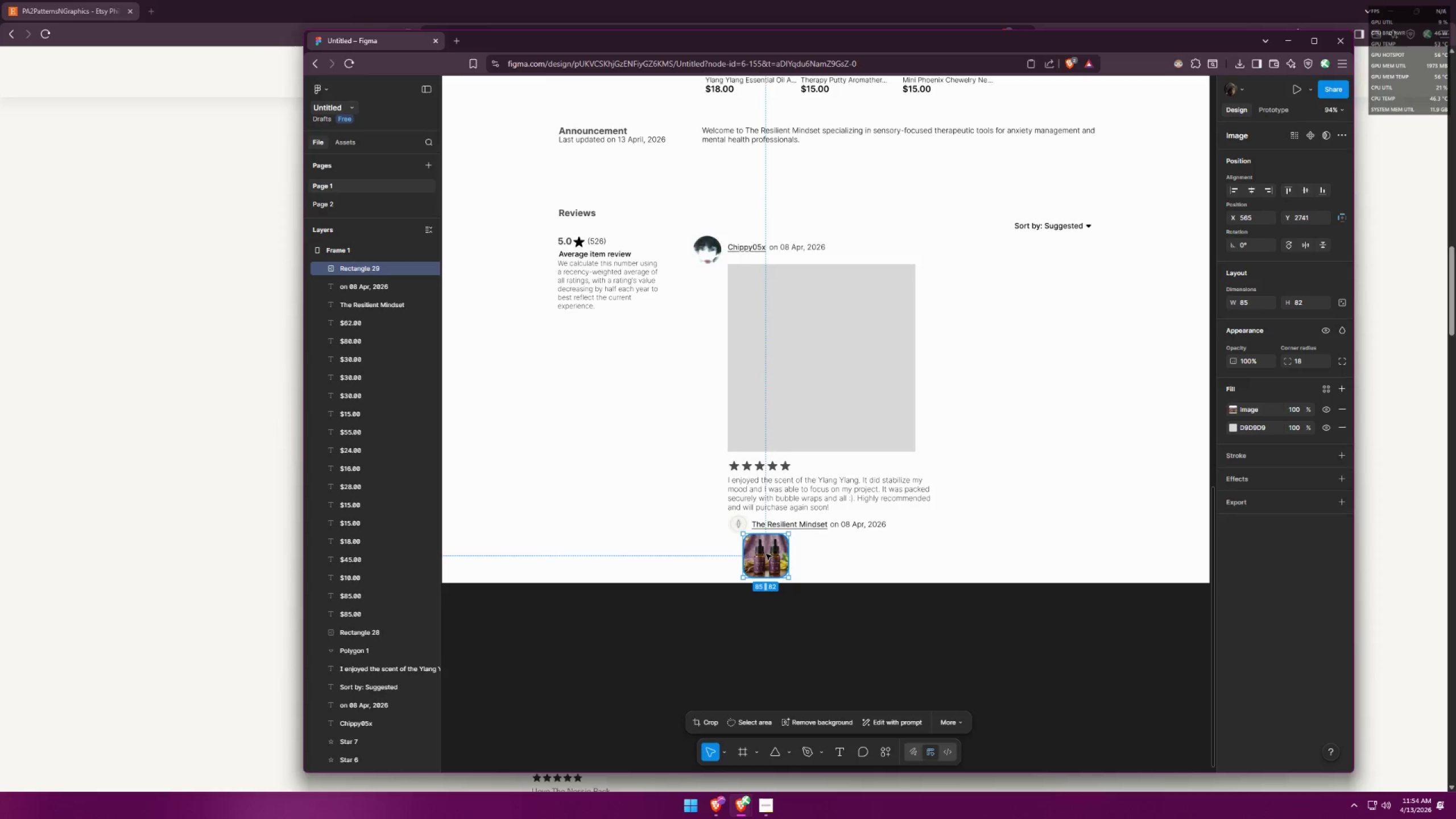 
key(Alt+AltLeft)
 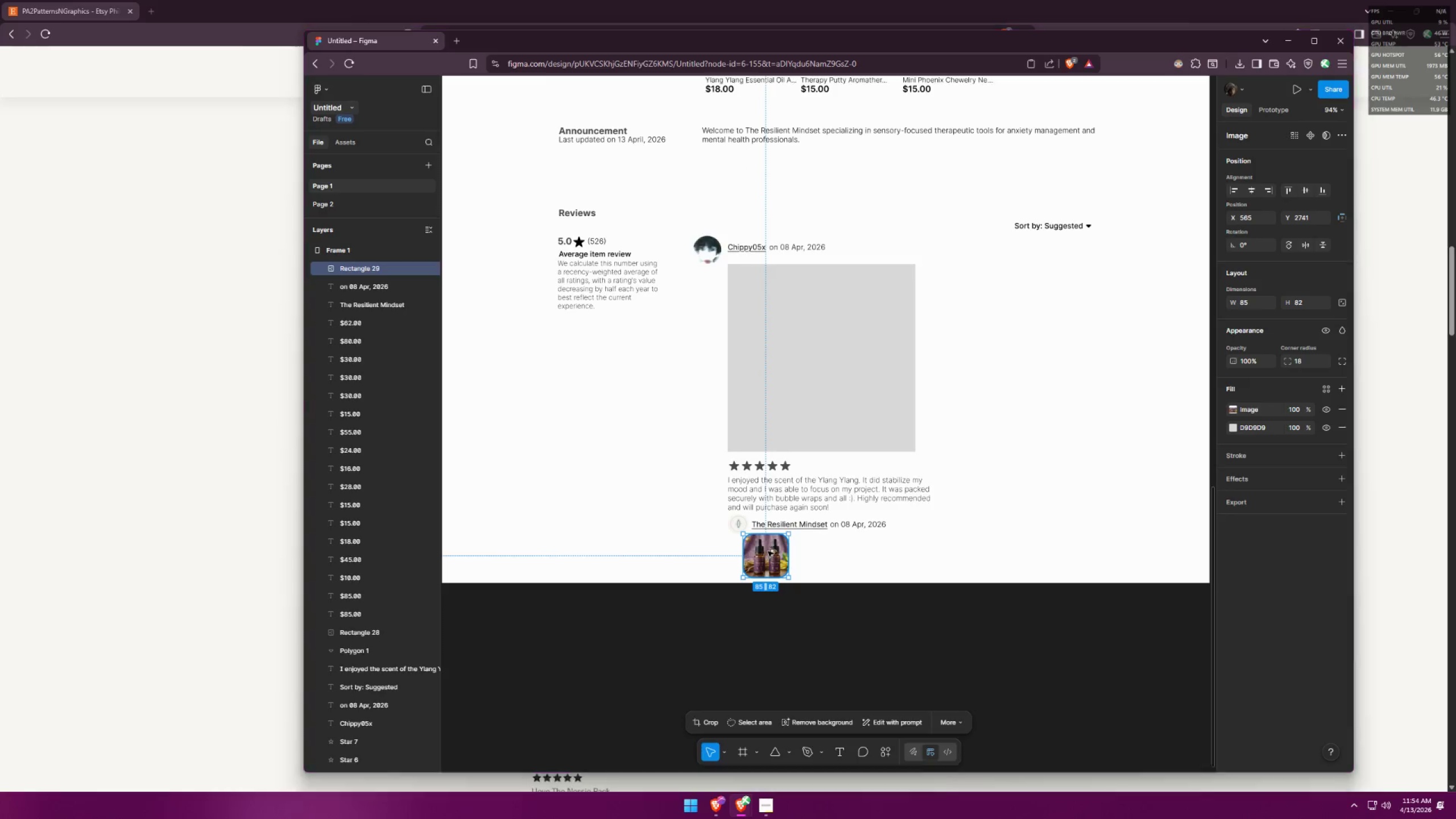 
key(Alt+Tab)
 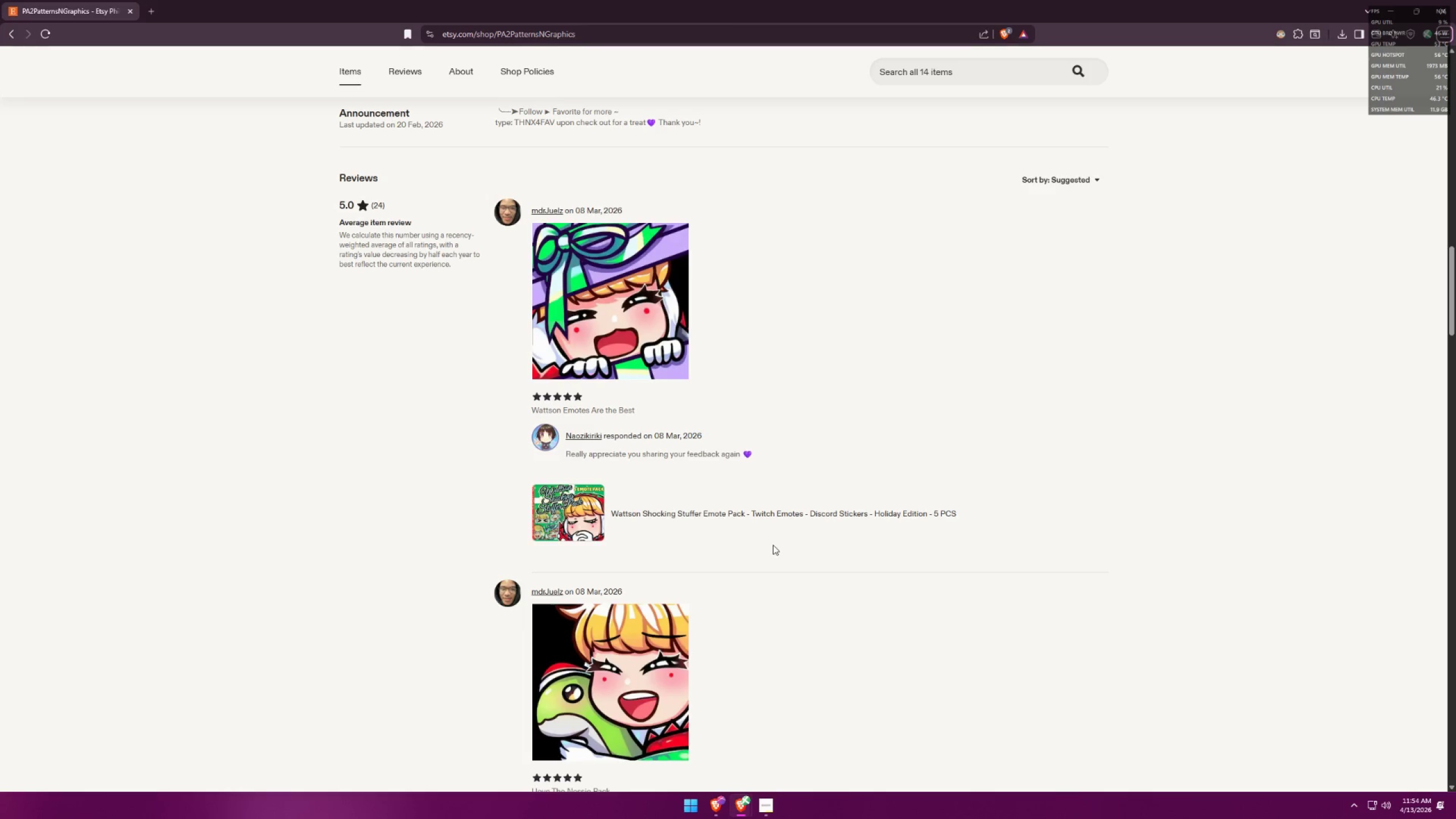 
key(Alt+AltLeft)
 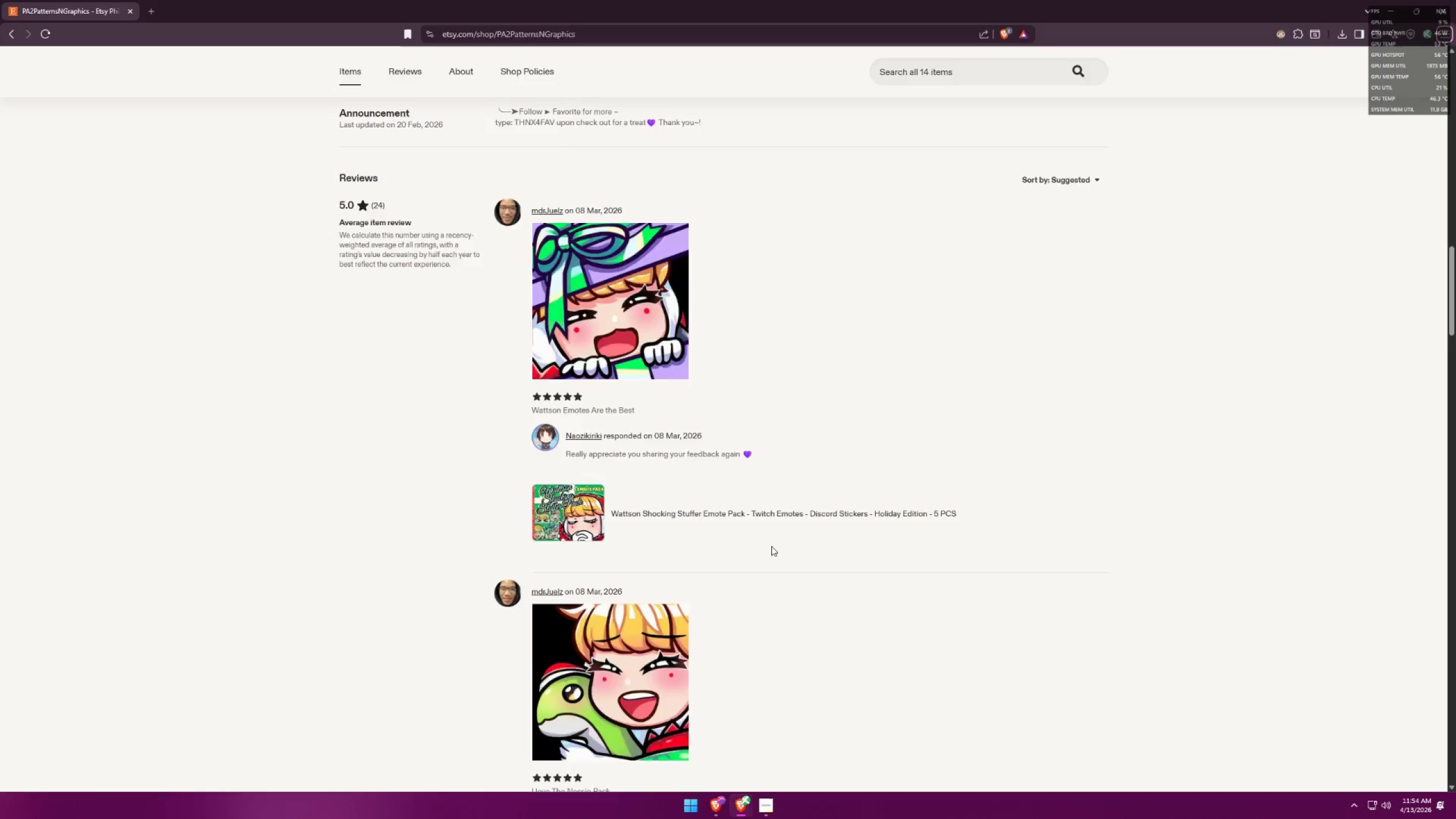 
key(Alt+Tab)
 